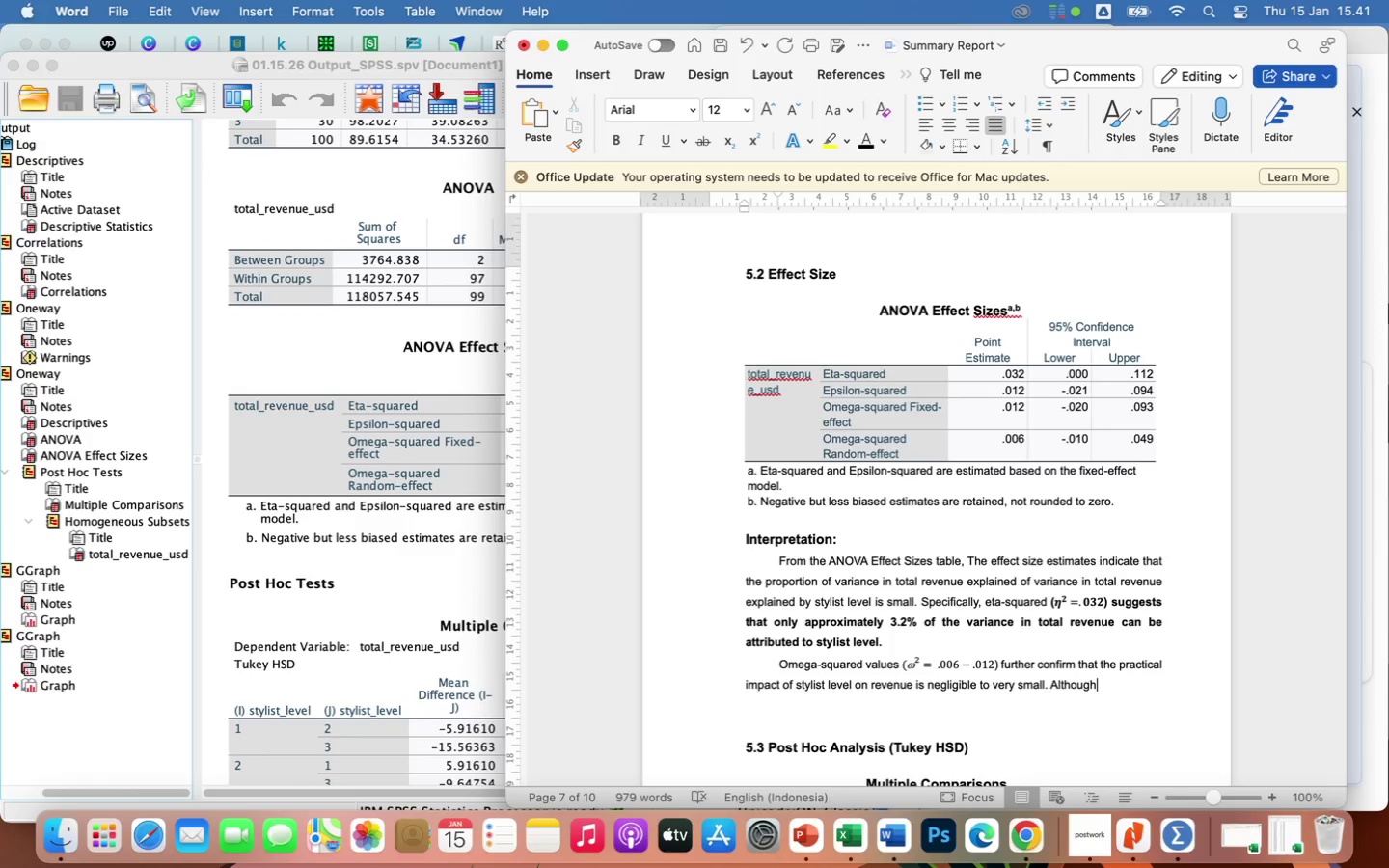 
type( differences in group means exist, the magnitude of the effect is too small to be considered practically meaningful.)
 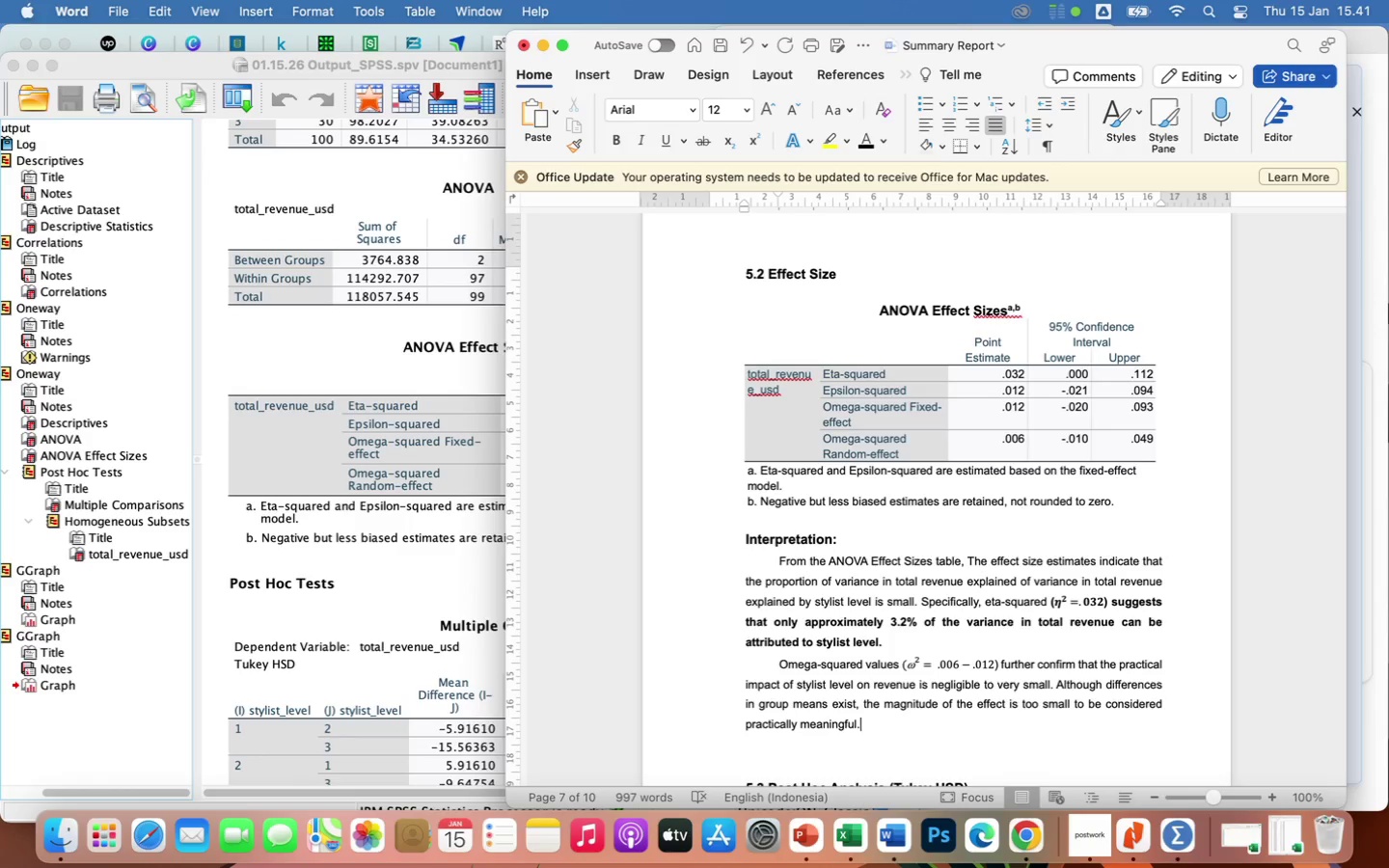 
key(ArrowDown)
 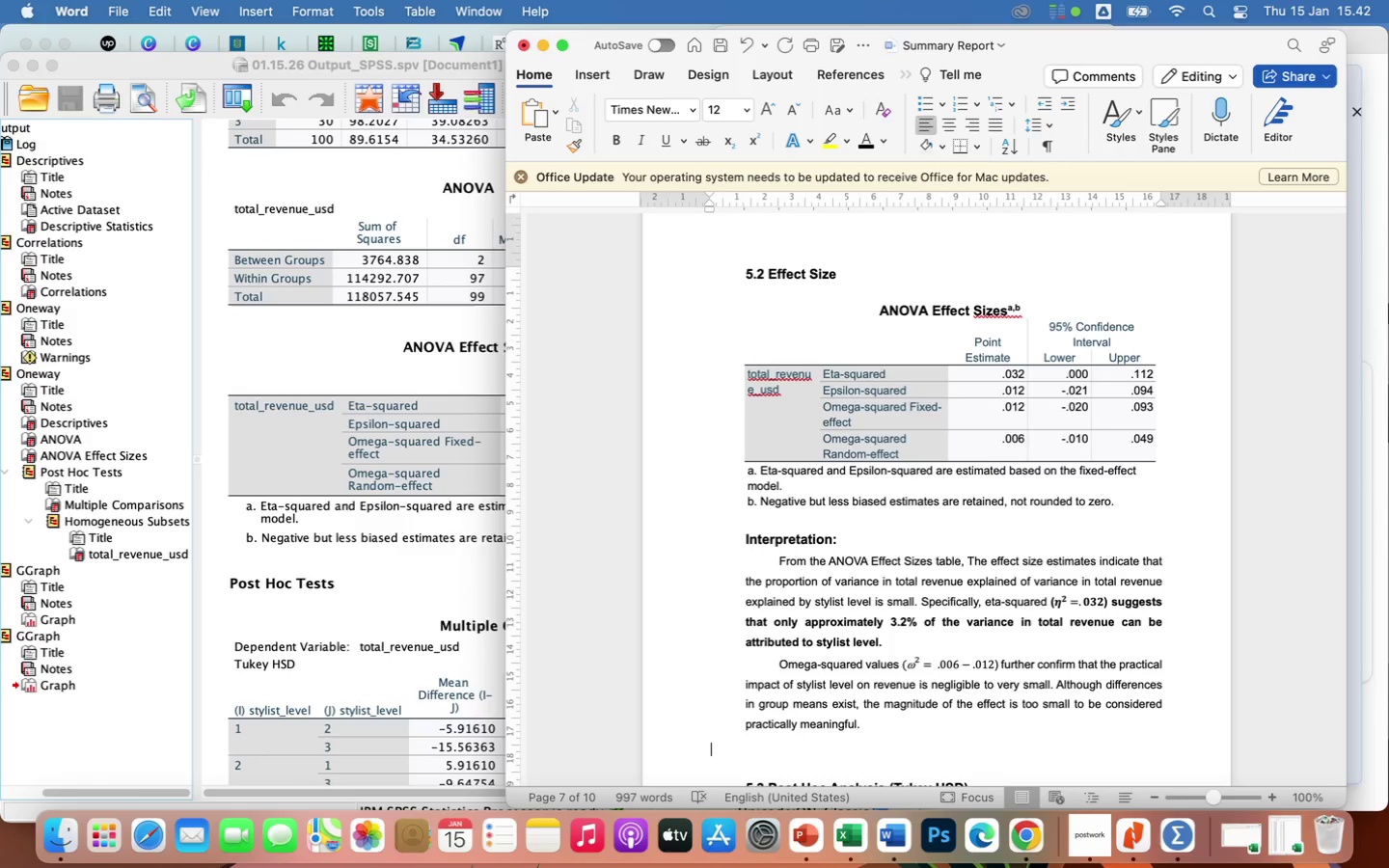 
scroll: coordinate [1102, 737], scroll_direction: down, amount: 20.0
 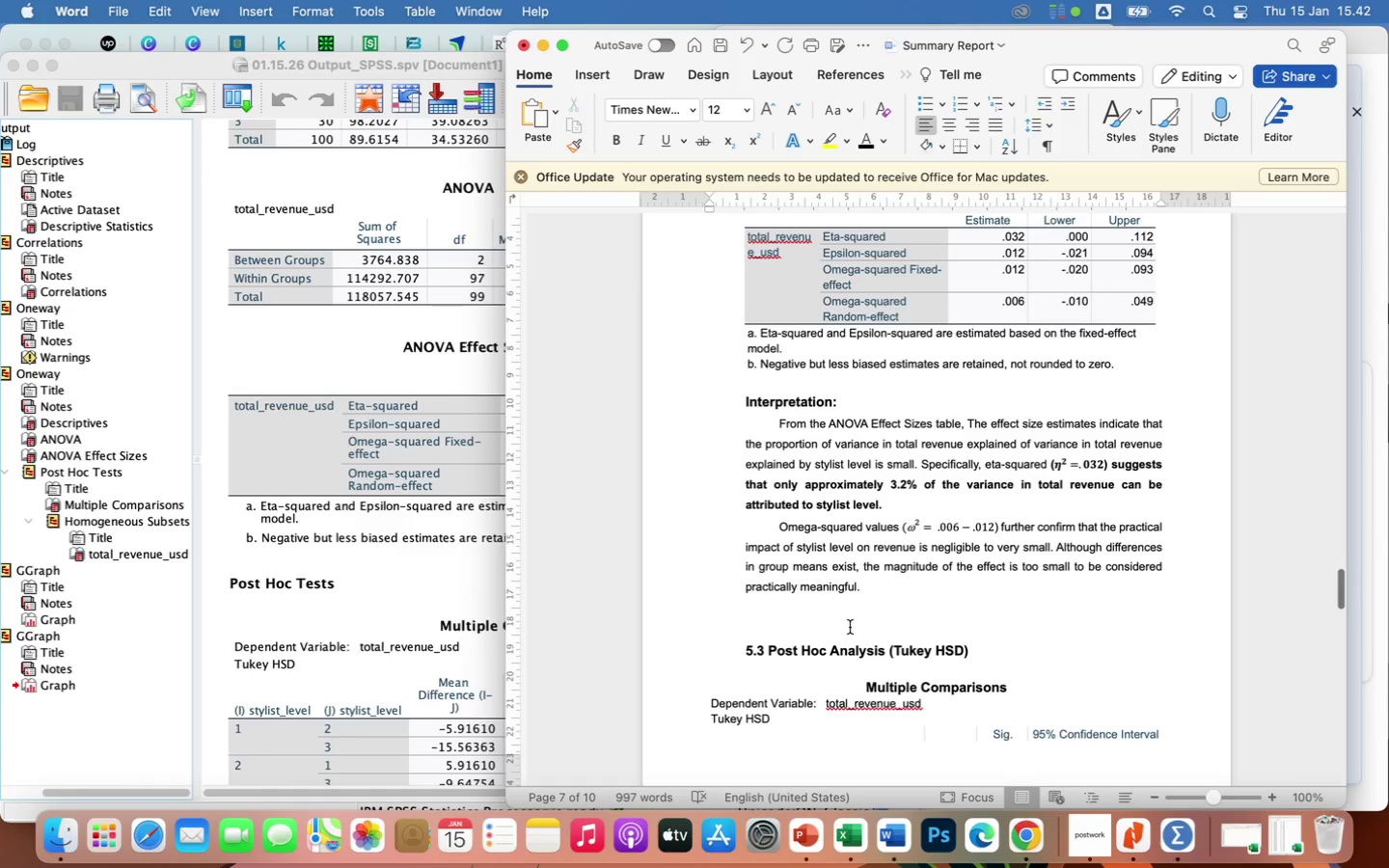 
left_click([850, 627])
 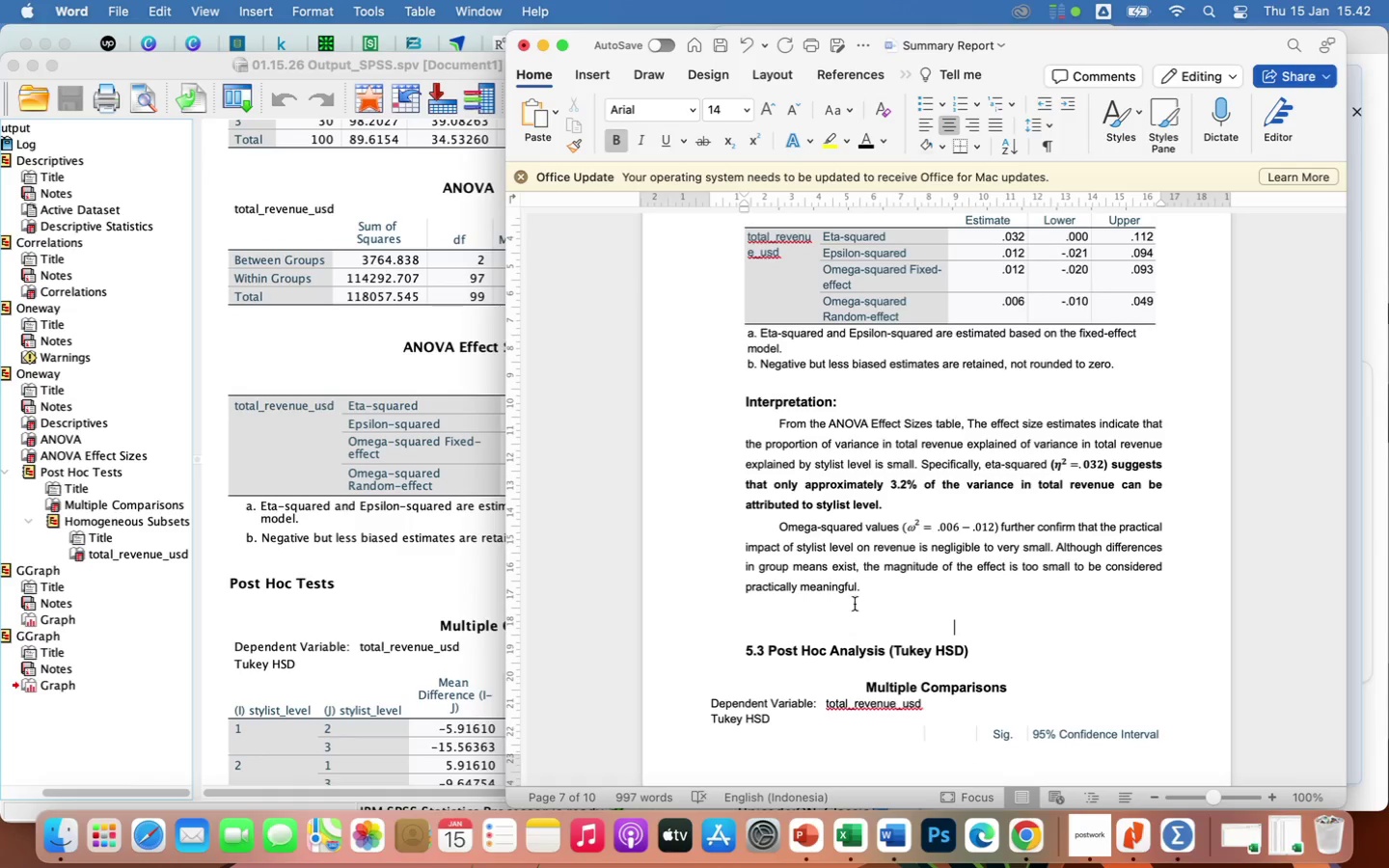 
scroll: coordinate [891, 596], scroll_direction: down, amount: 18.0
 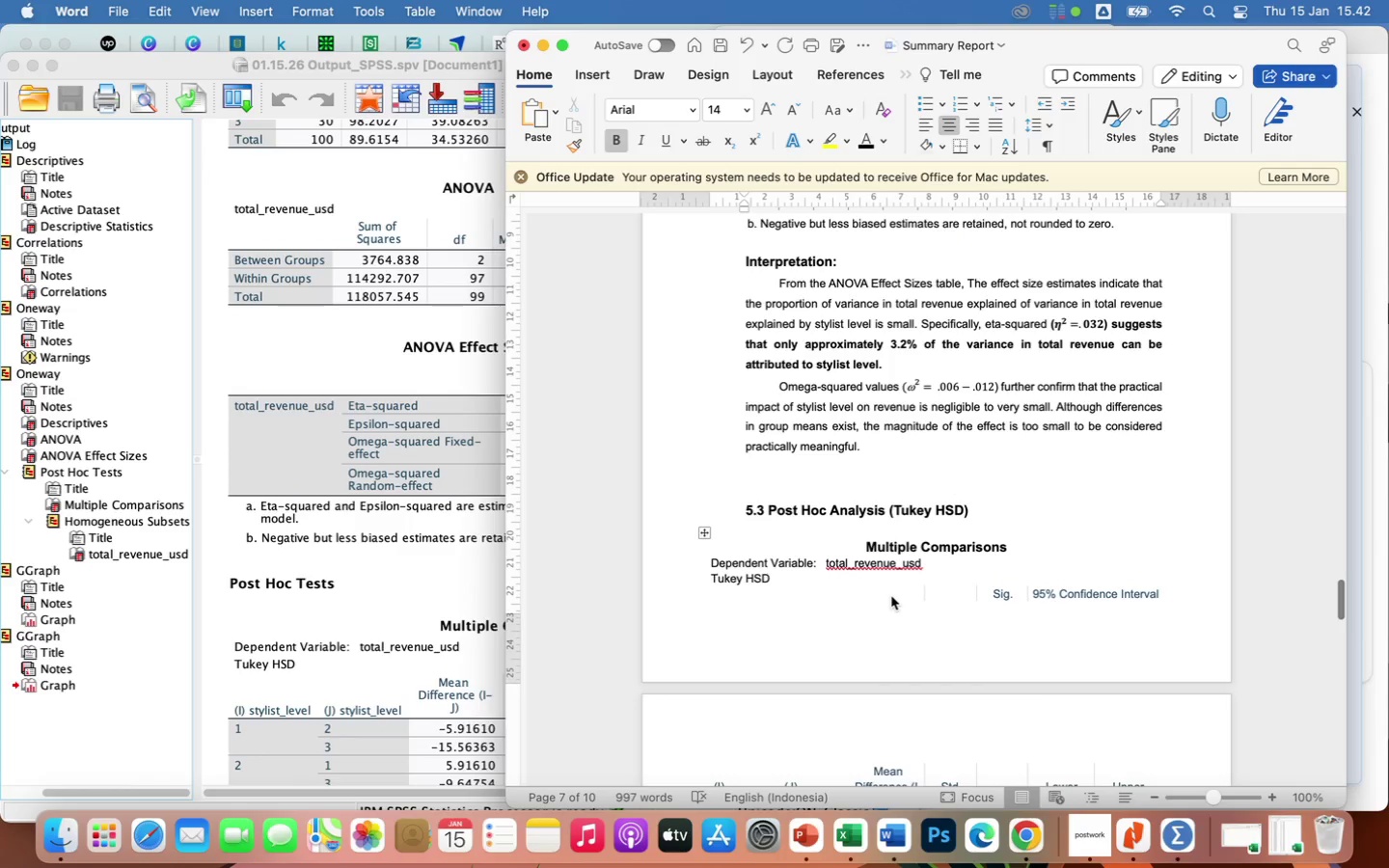 
key(Enter)
 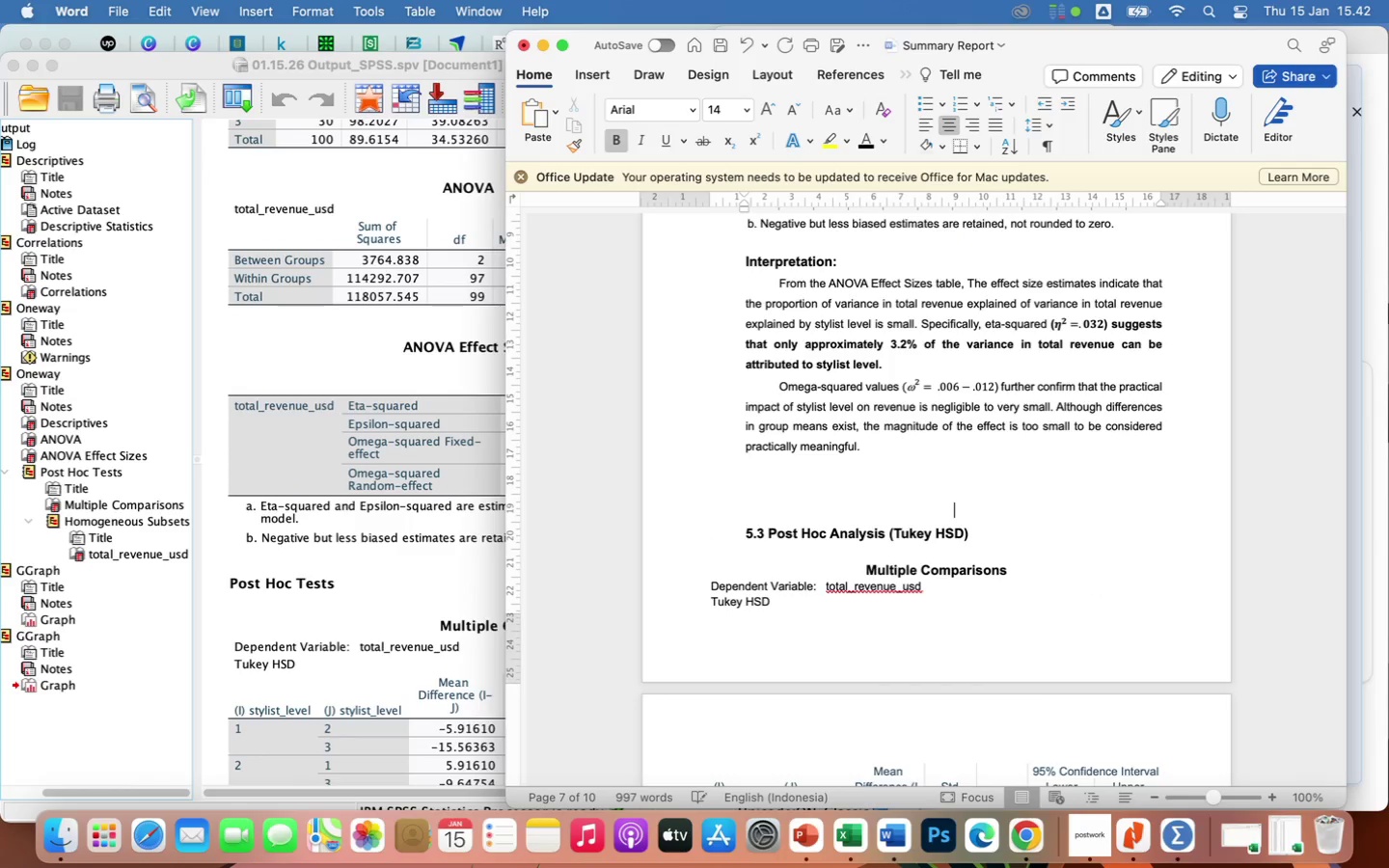 
key(Enter)
 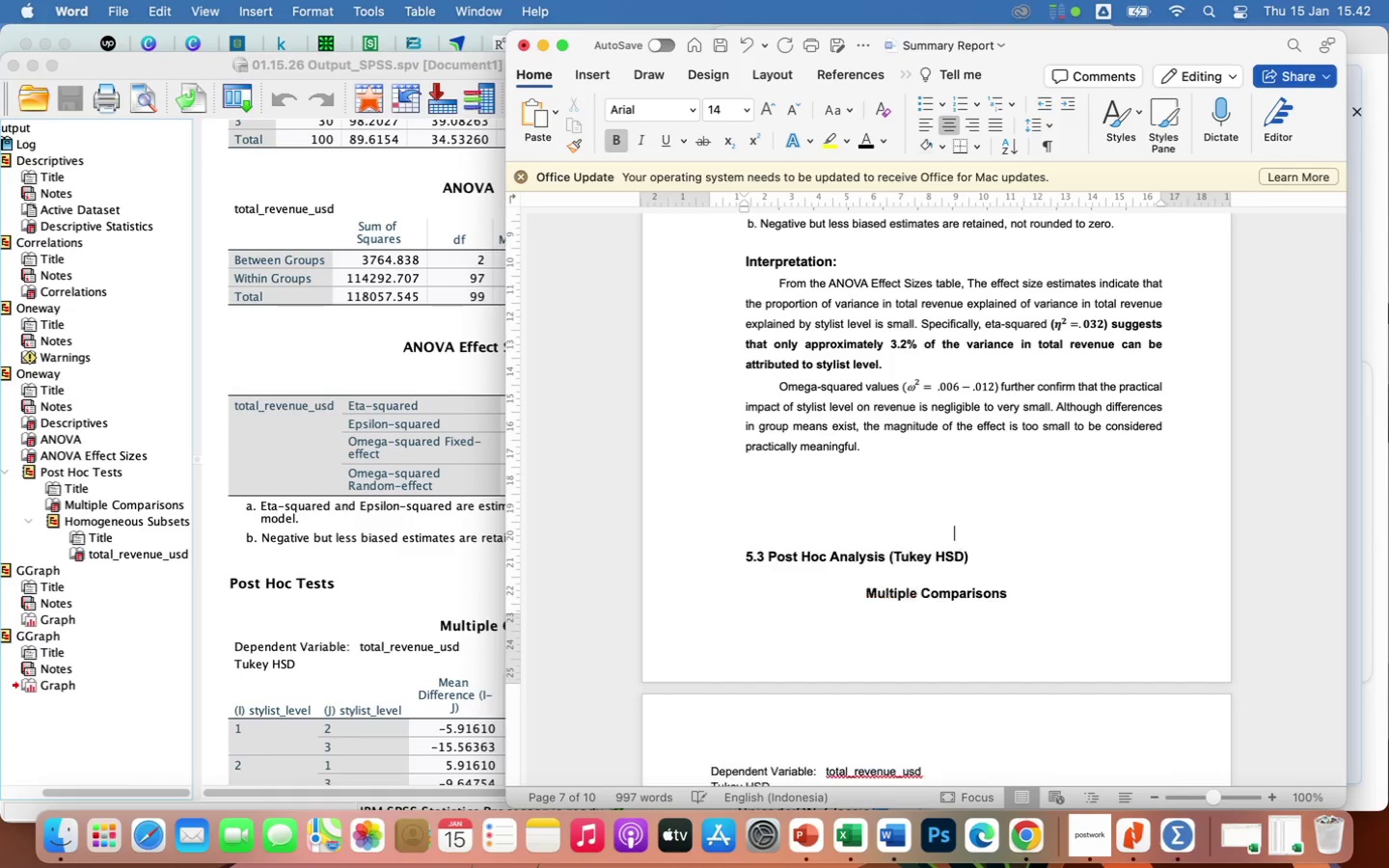 
key(Enter)
 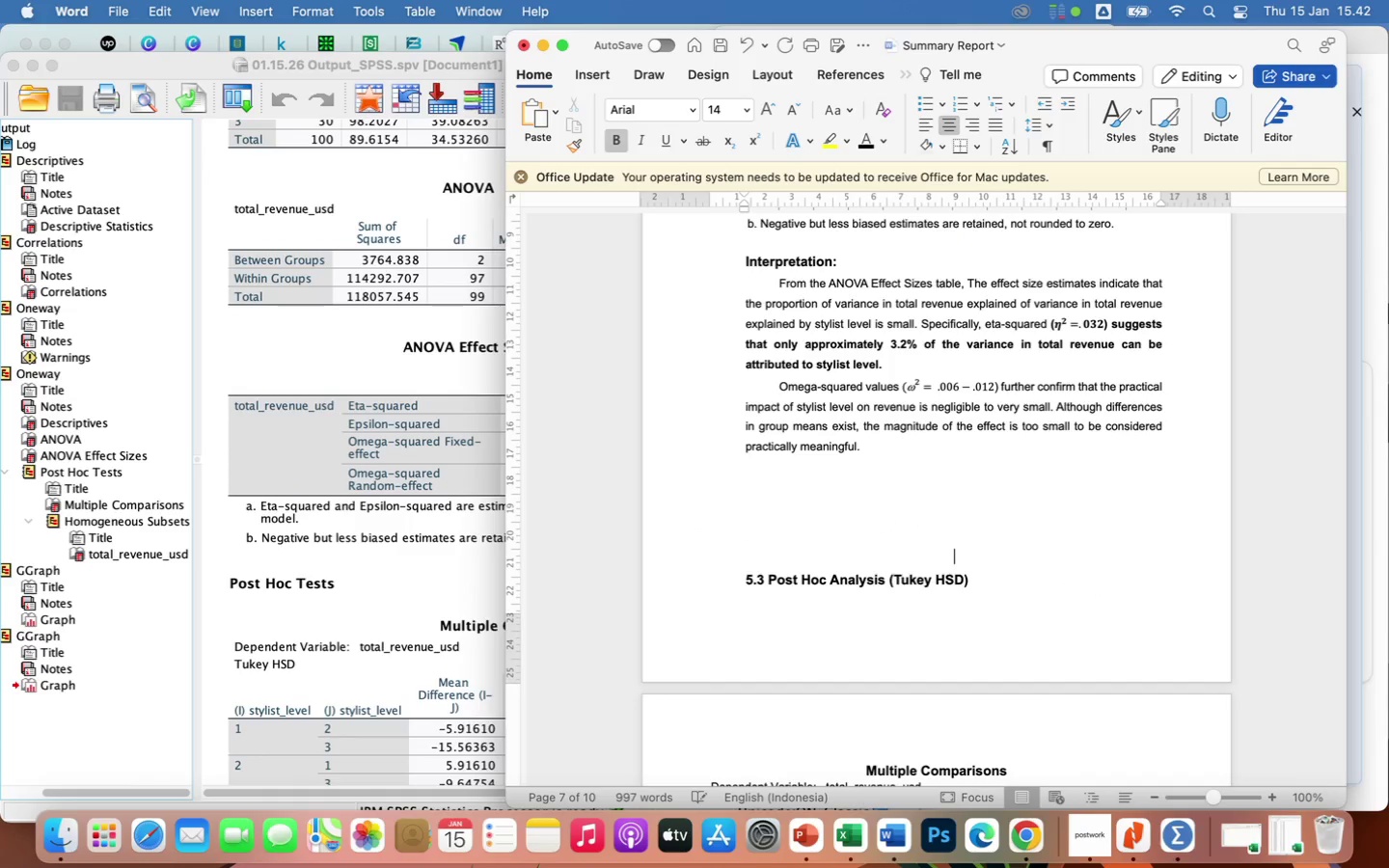 
key(Enter)
 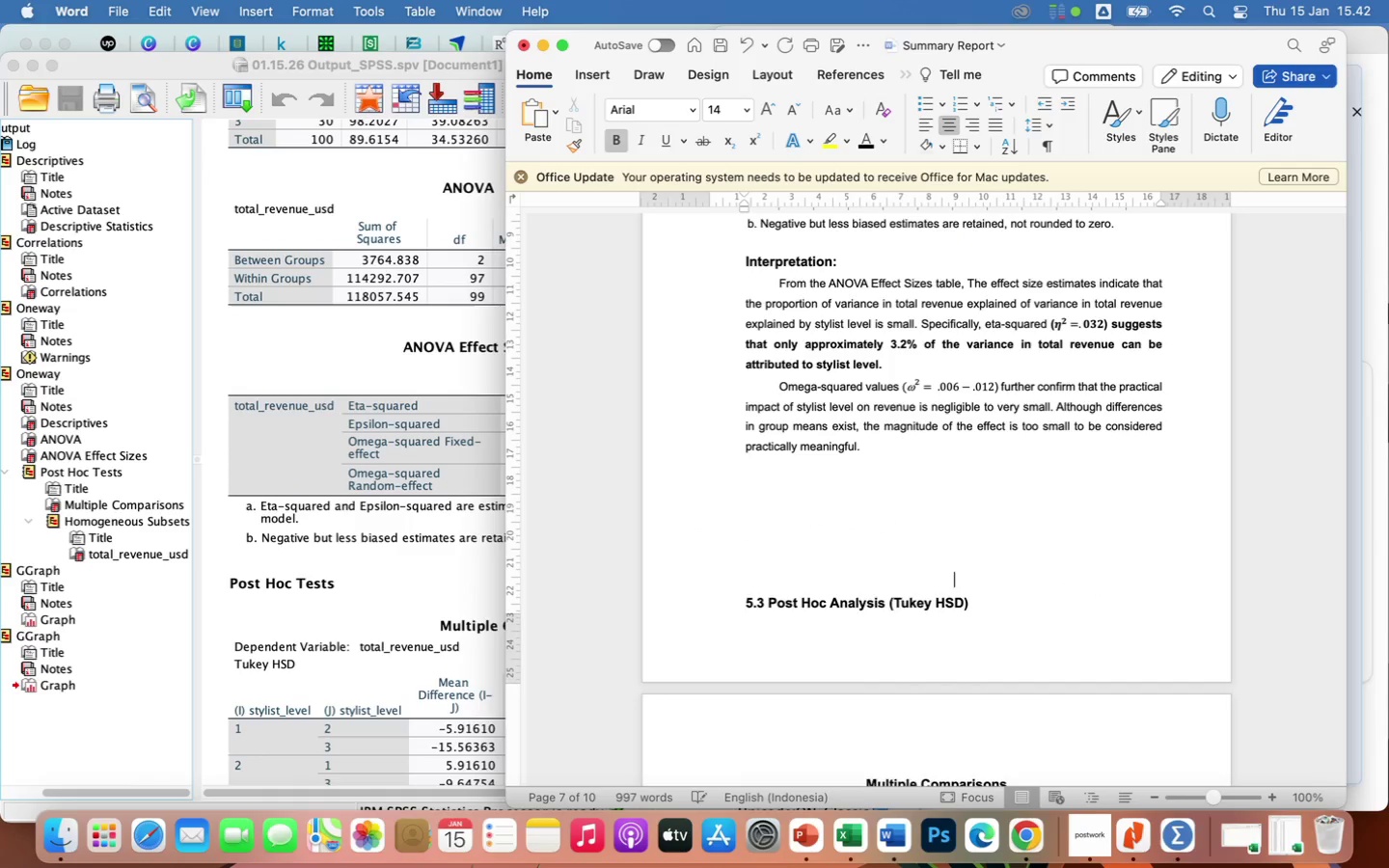 
key(Enter)
 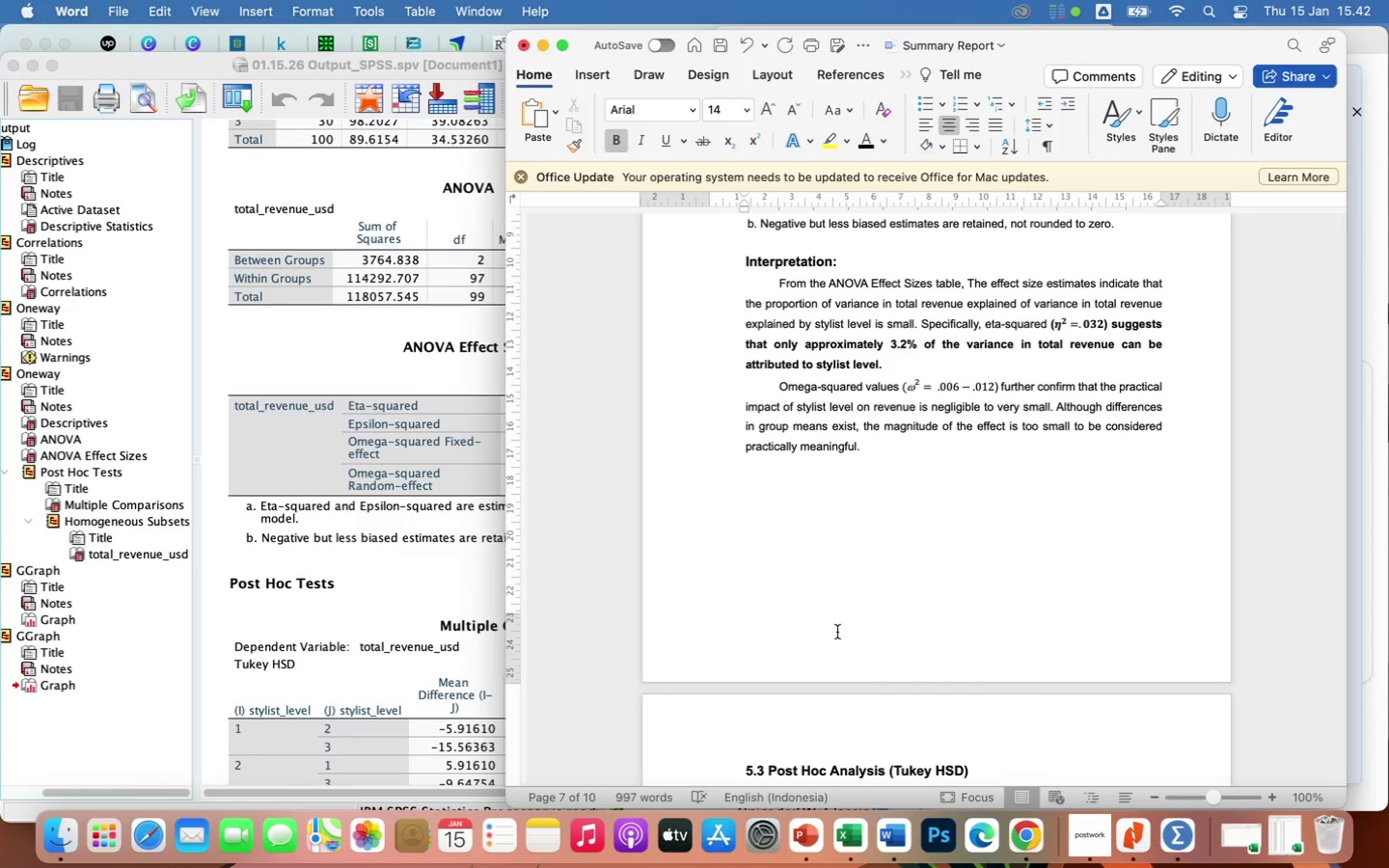 
scroll: coordinate [837, 632], scroll_direction: down, amount: 33.0
 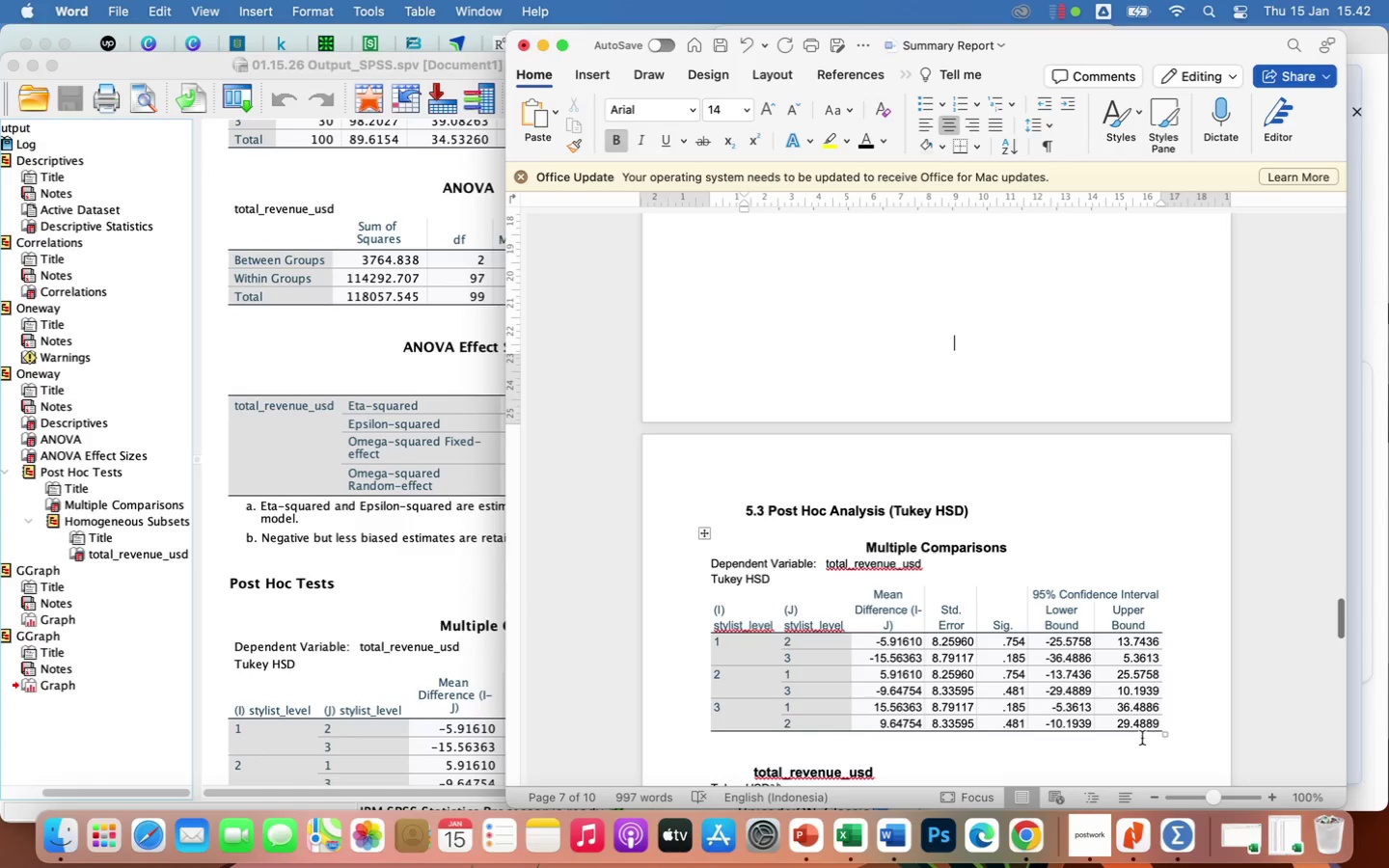 
left_click_drag(start_coordinate=[1166, 733], to_coordinate=[1104, 694])
 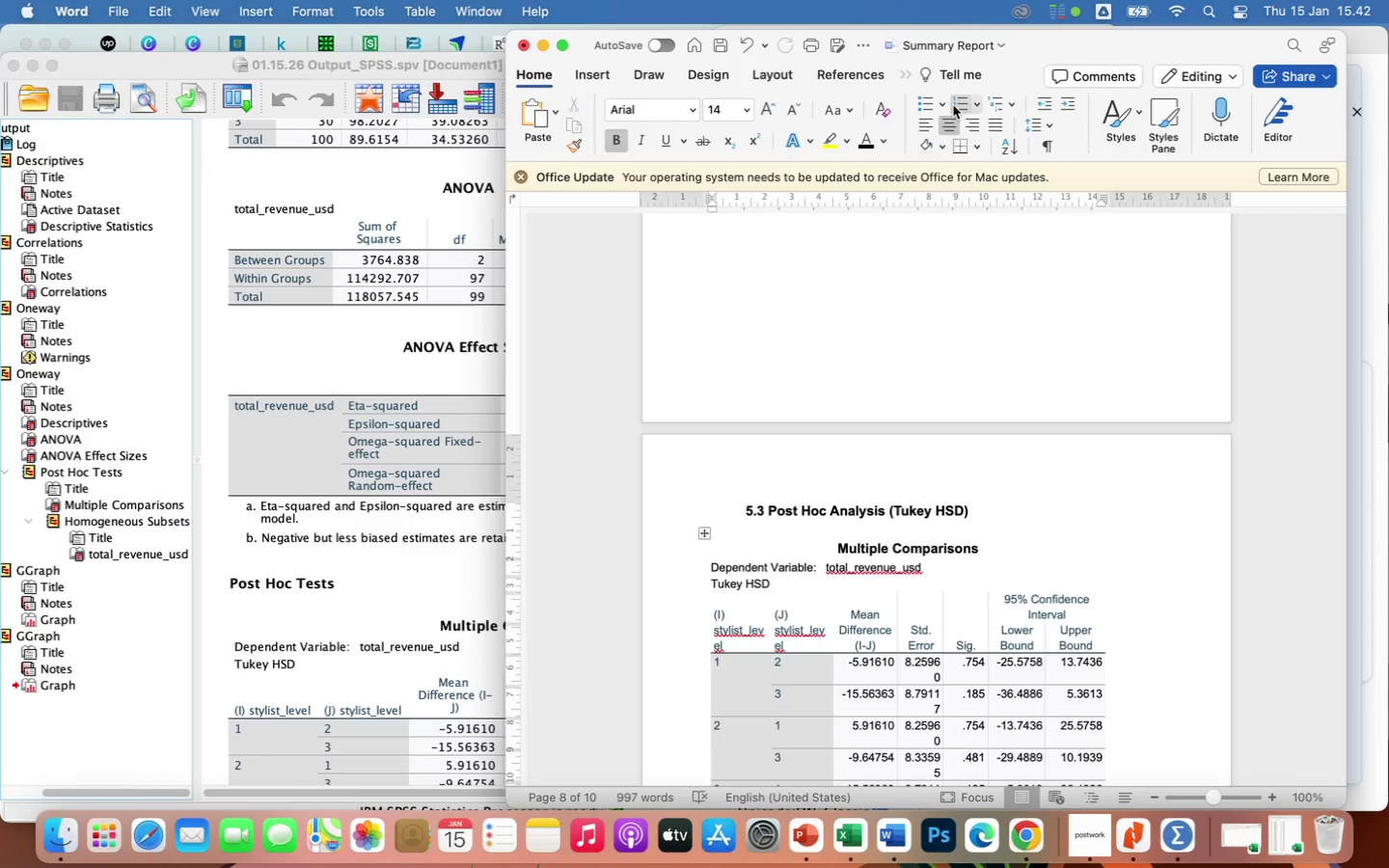 
left_click([950, 121])
 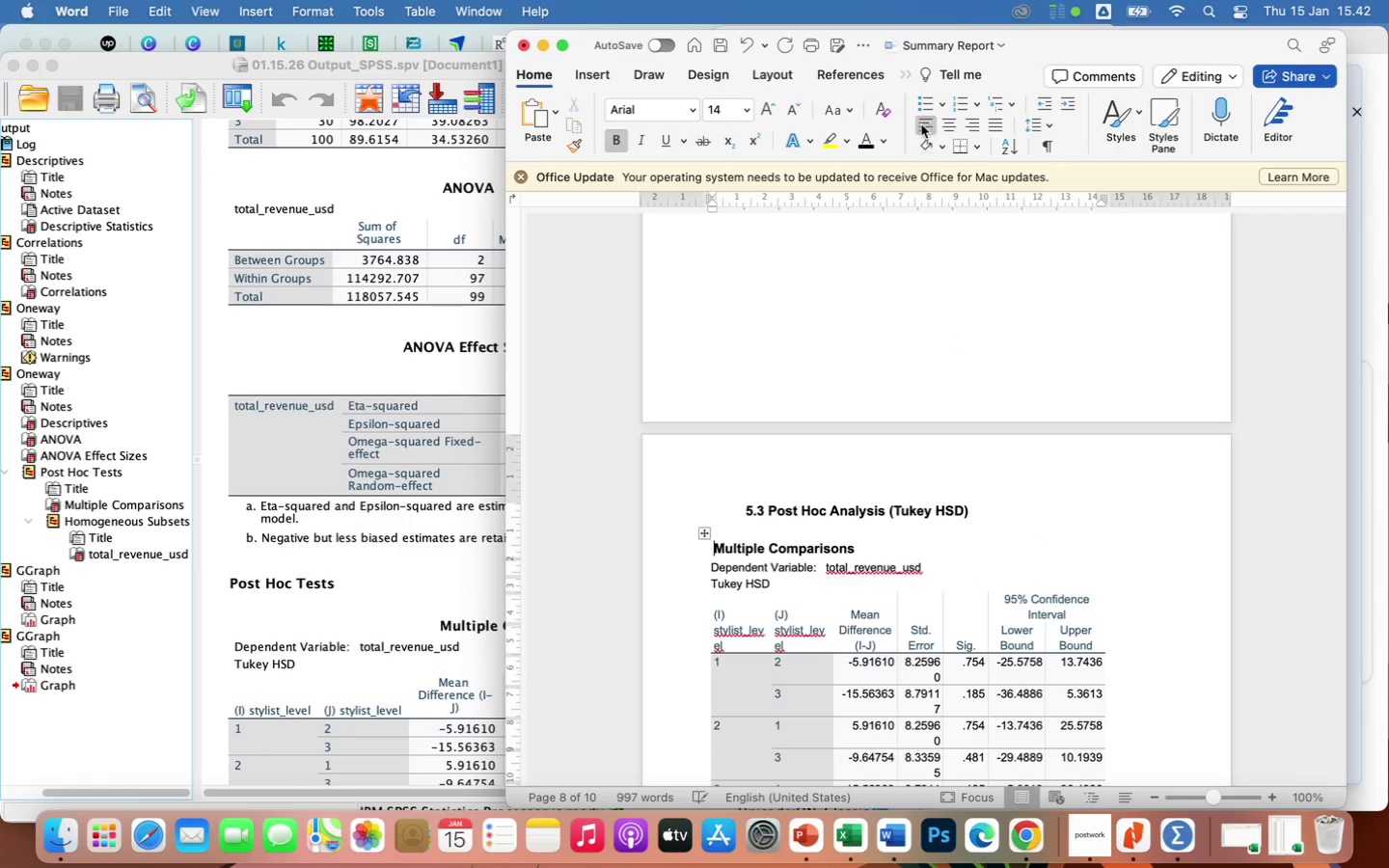 
left_click([919, 125])
 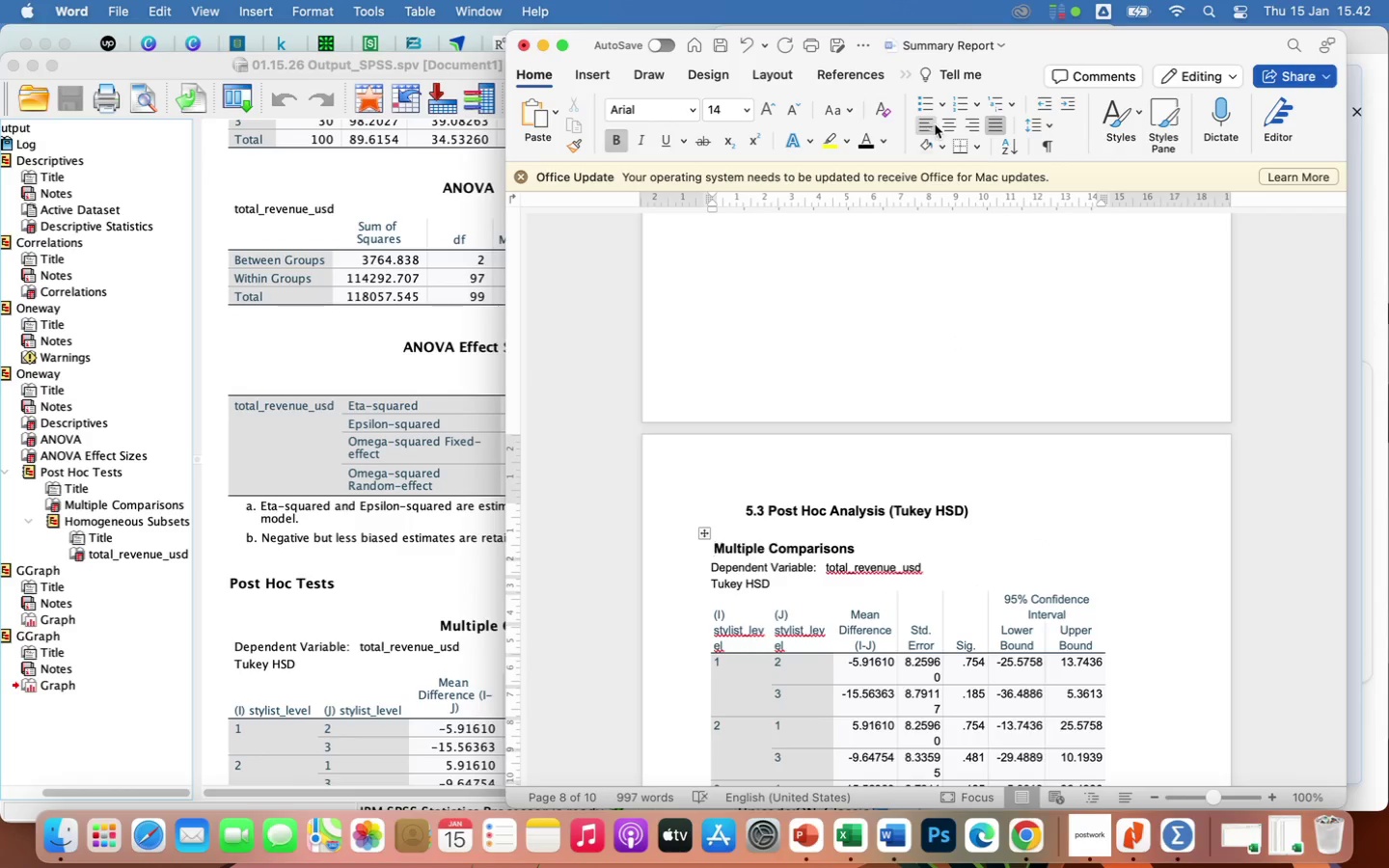 
left_click([949, 123])
 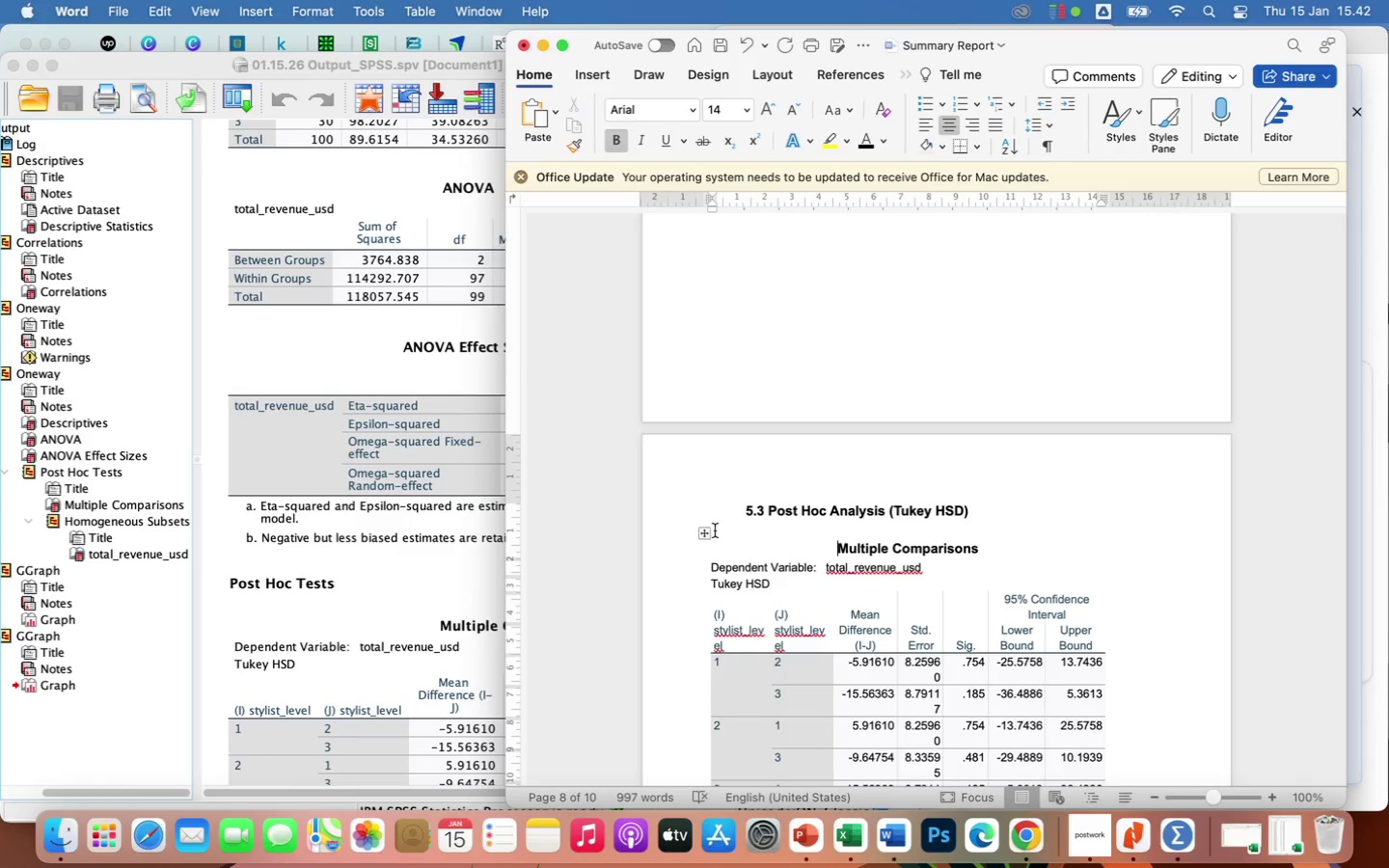 
left_click([703, 536])
 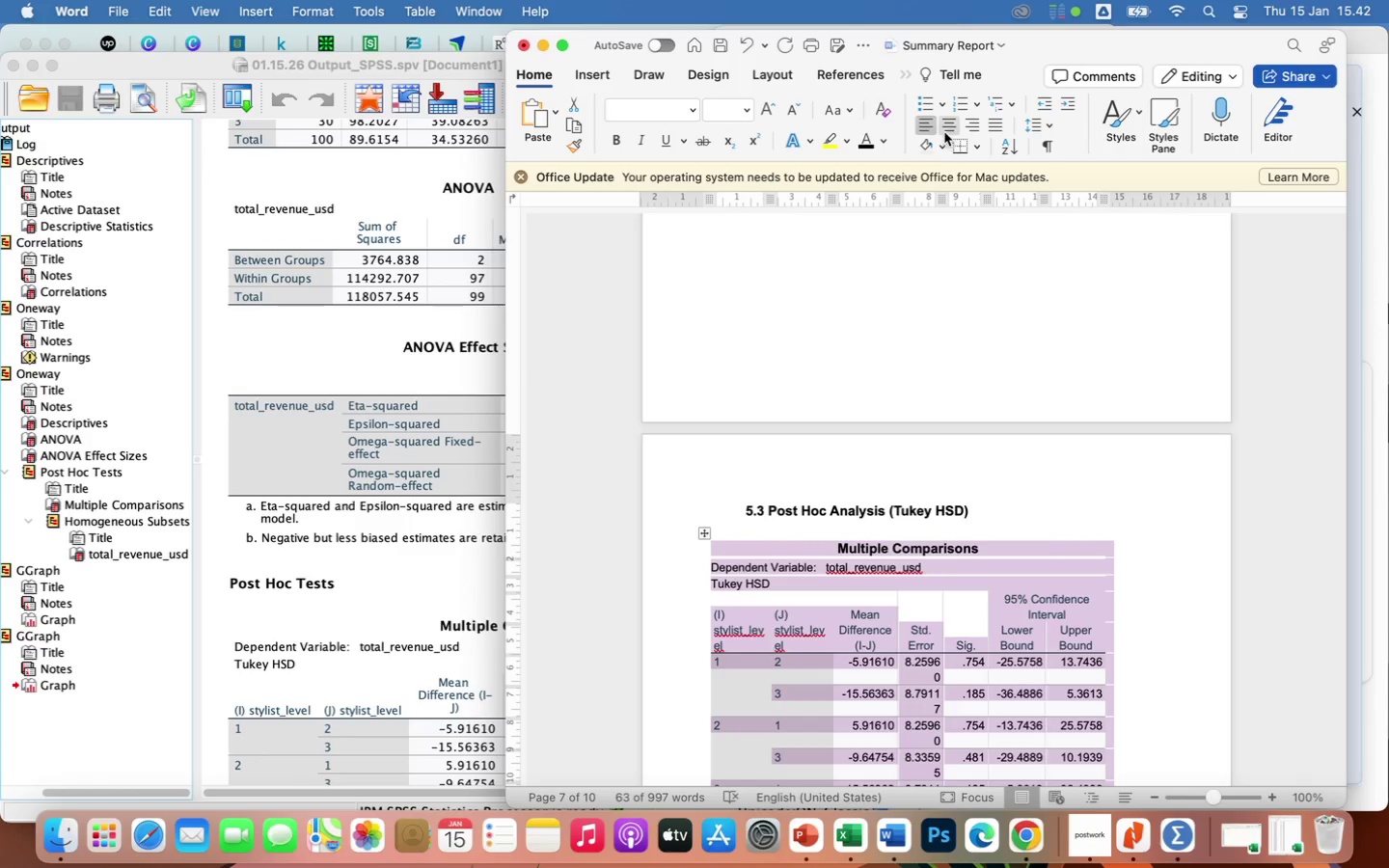 
left_click([944, 125])
 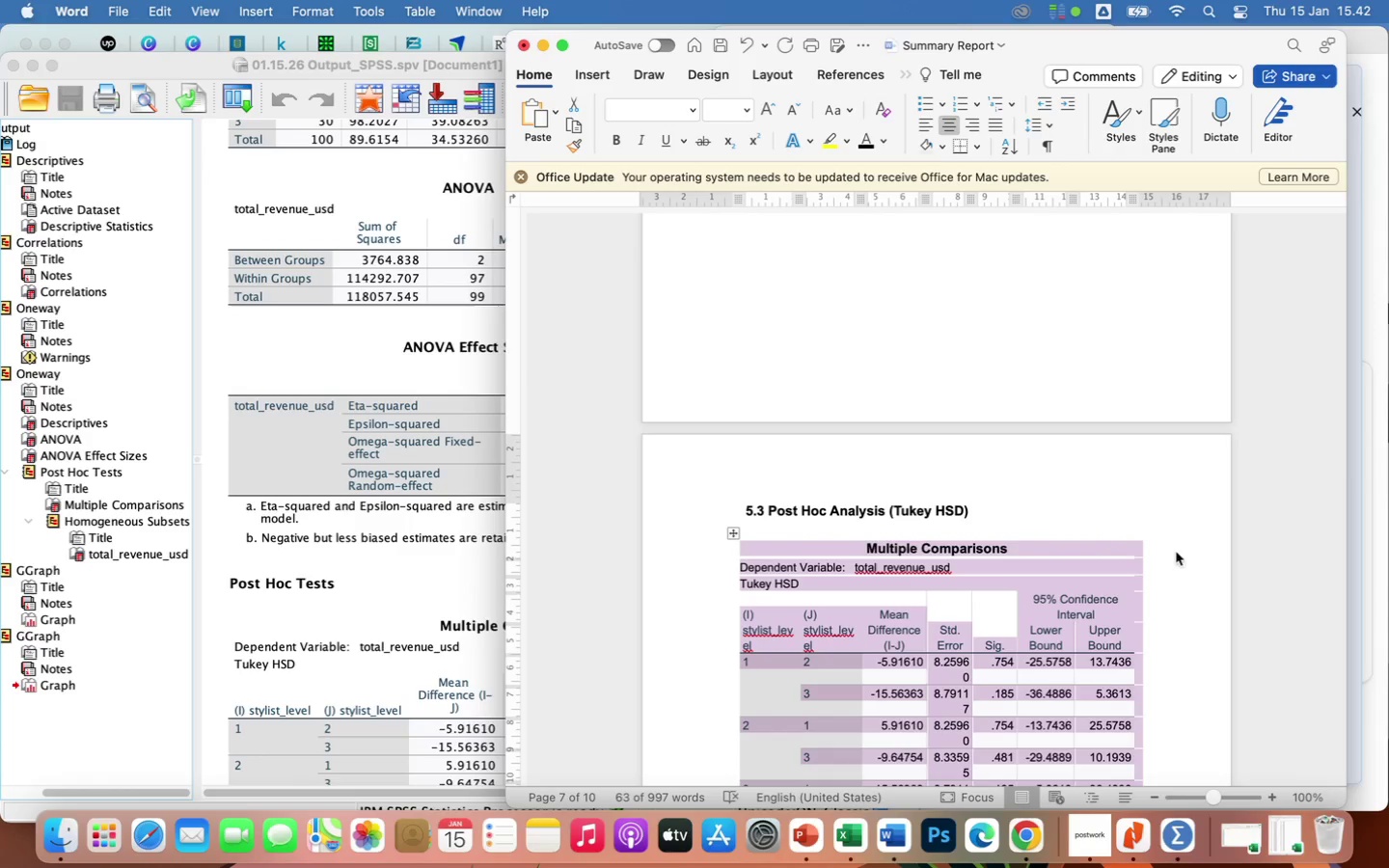 
scroll: coordinate [1190, 587], scroll_direction: down, amount: 20.0
 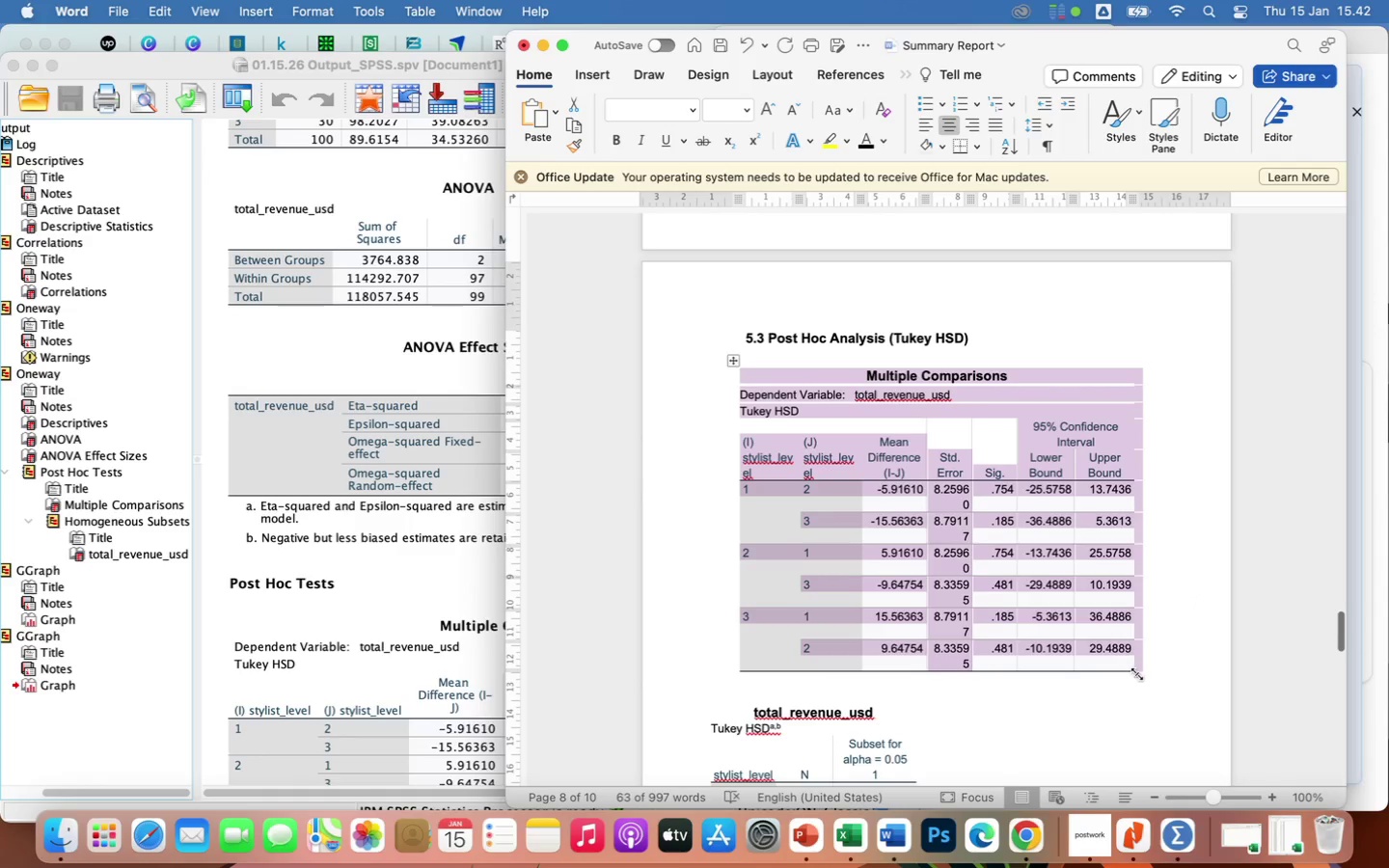 
left_click_drag(start_coordinate=[1137, 674], to_coordinate=[1181, 669])
 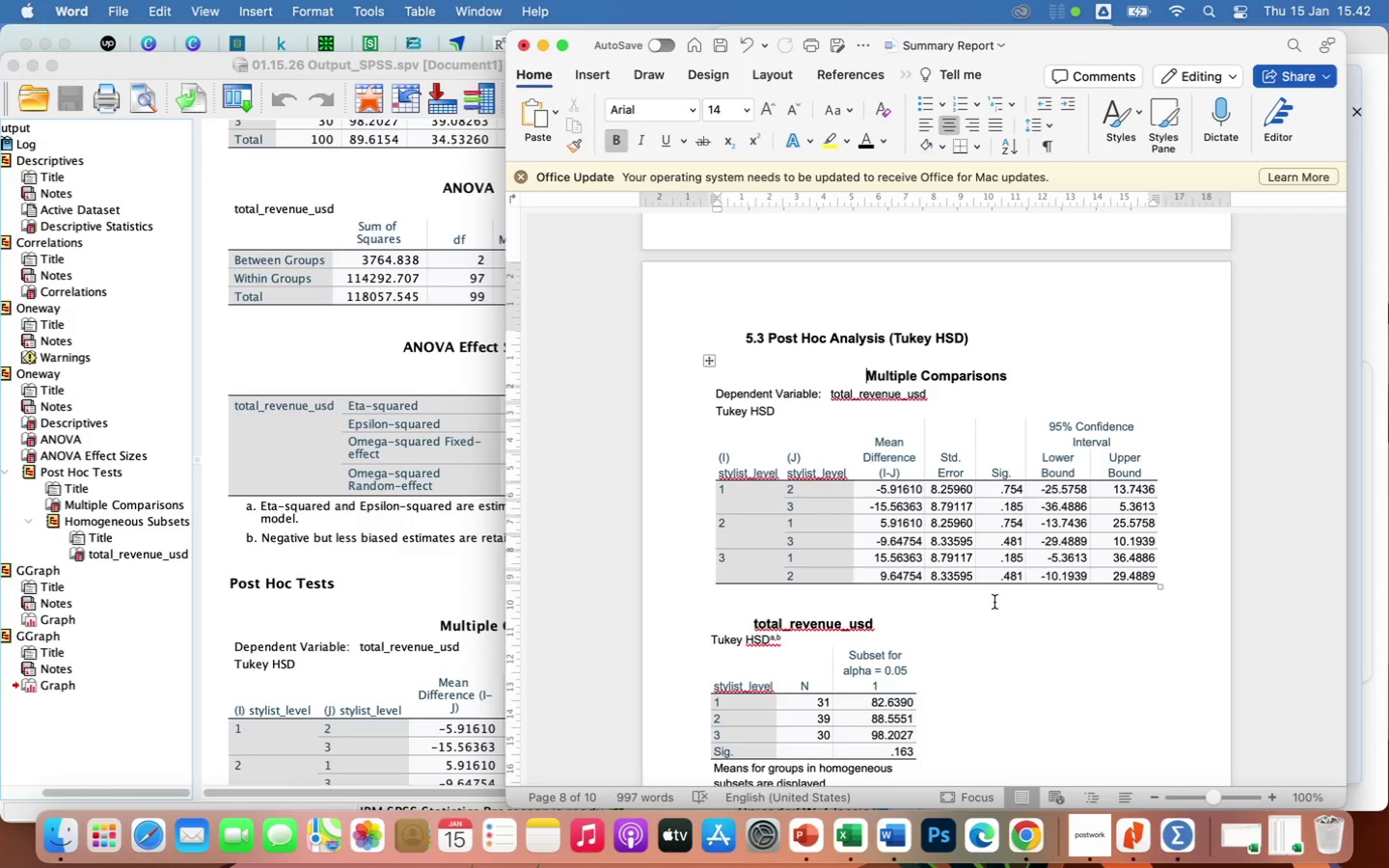 
wait(18.79)
 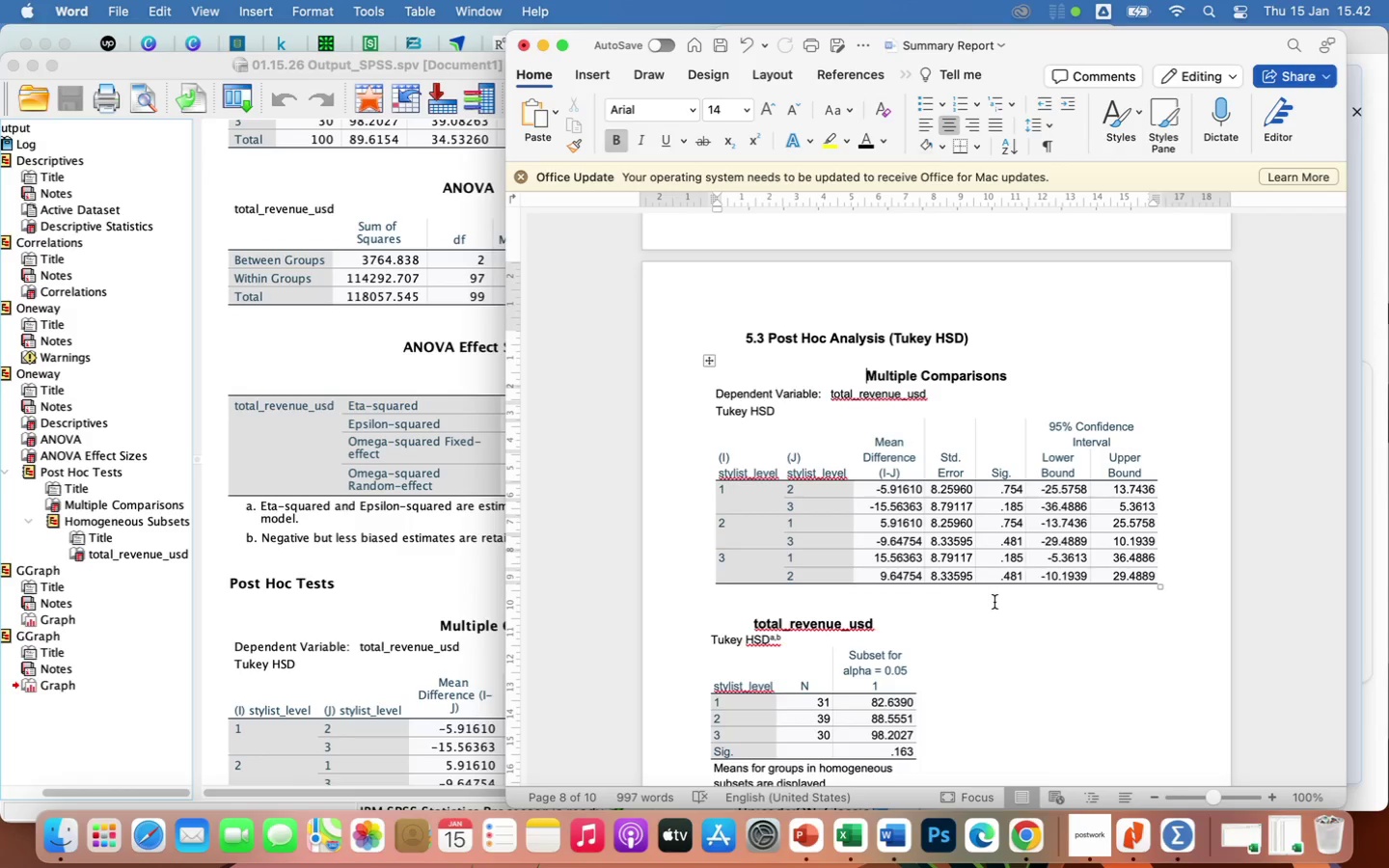 
scroll: coordinate [395, 645], scroll_direction: down, amount: 55.0
 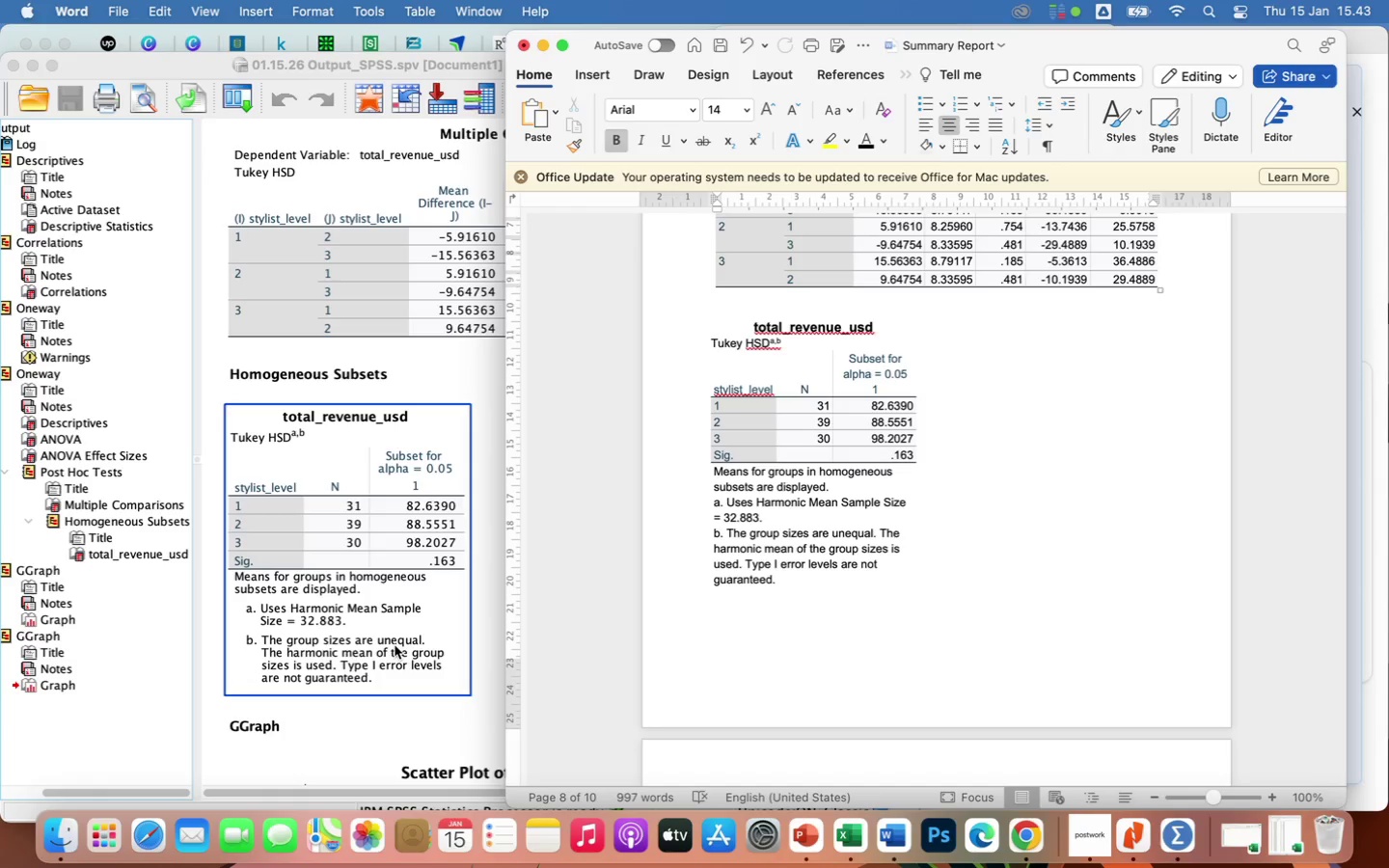 
wait(12.7)
 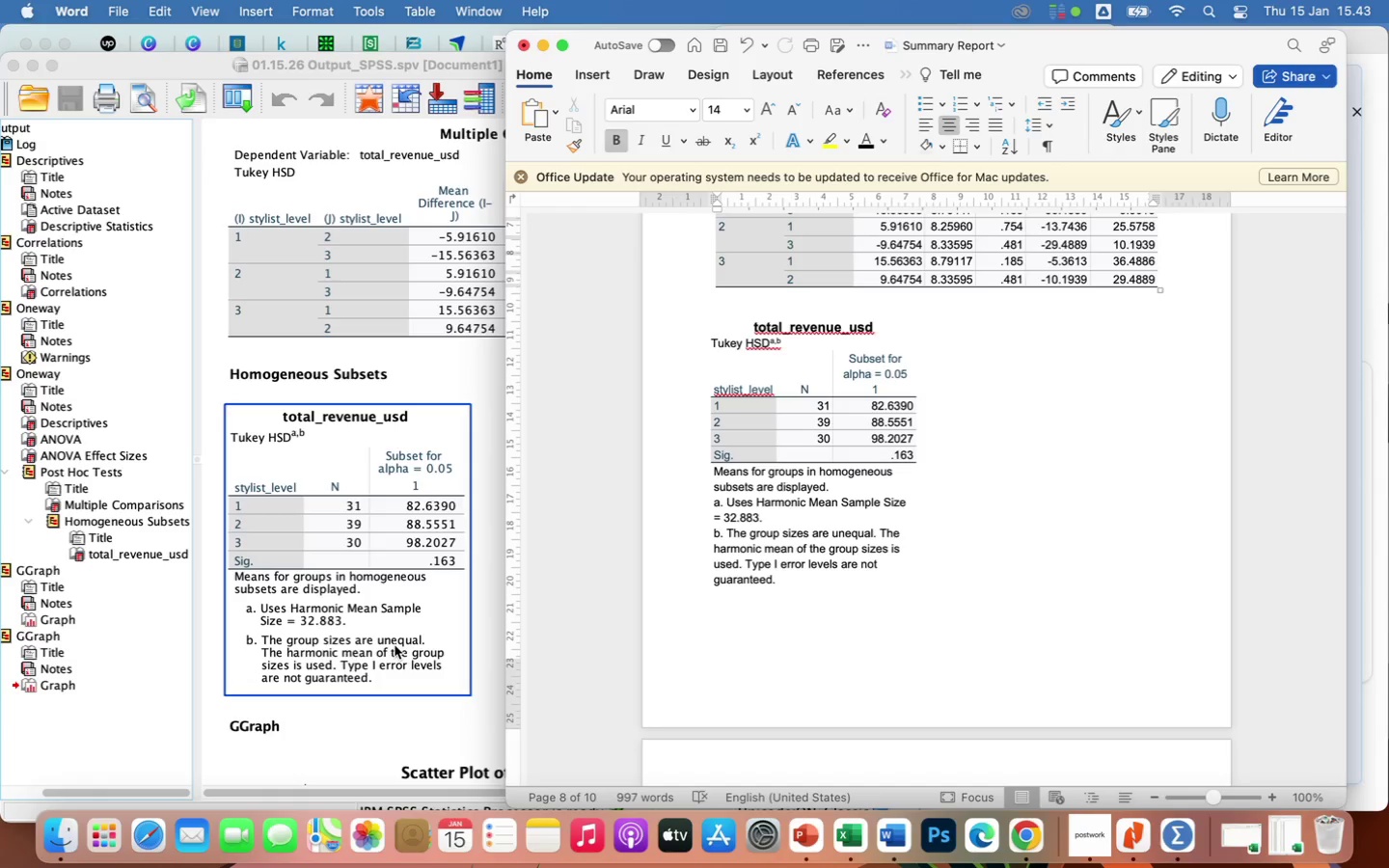 
left_click_drag(start_coordinate=[739, 327], to_coordinate=[843, 603])
 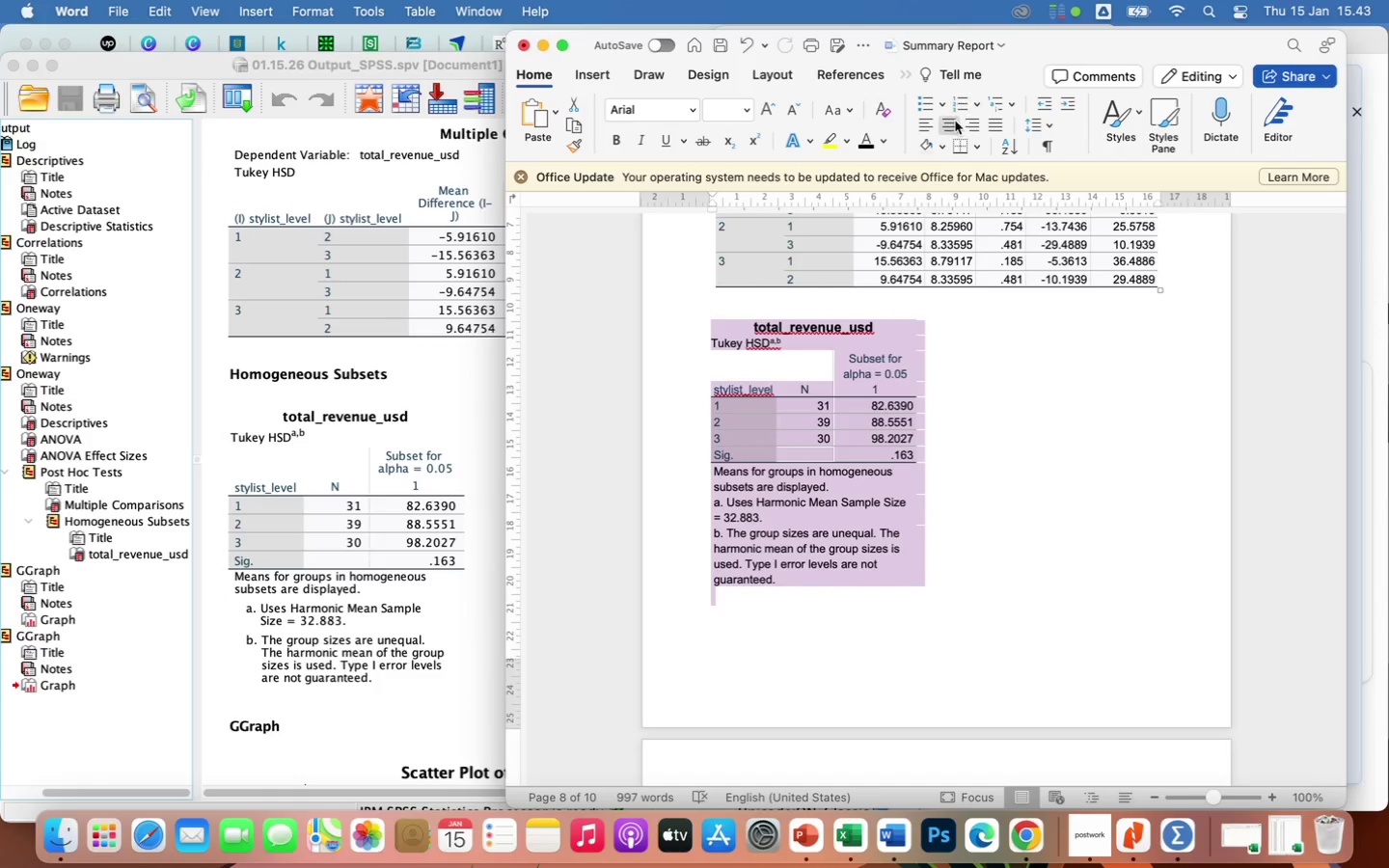 
left_click([955, 123])
 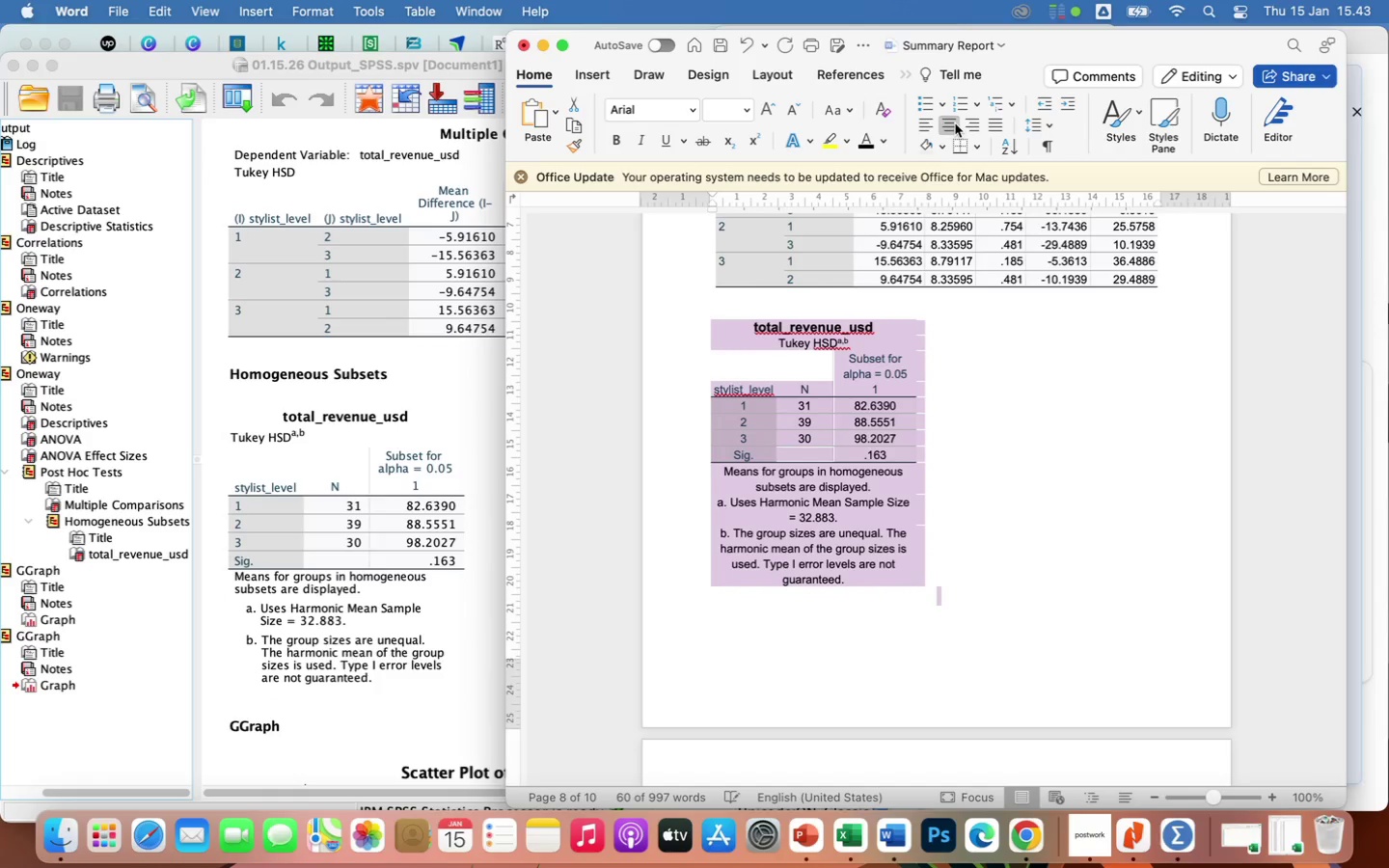 
left_click([955, 123])
 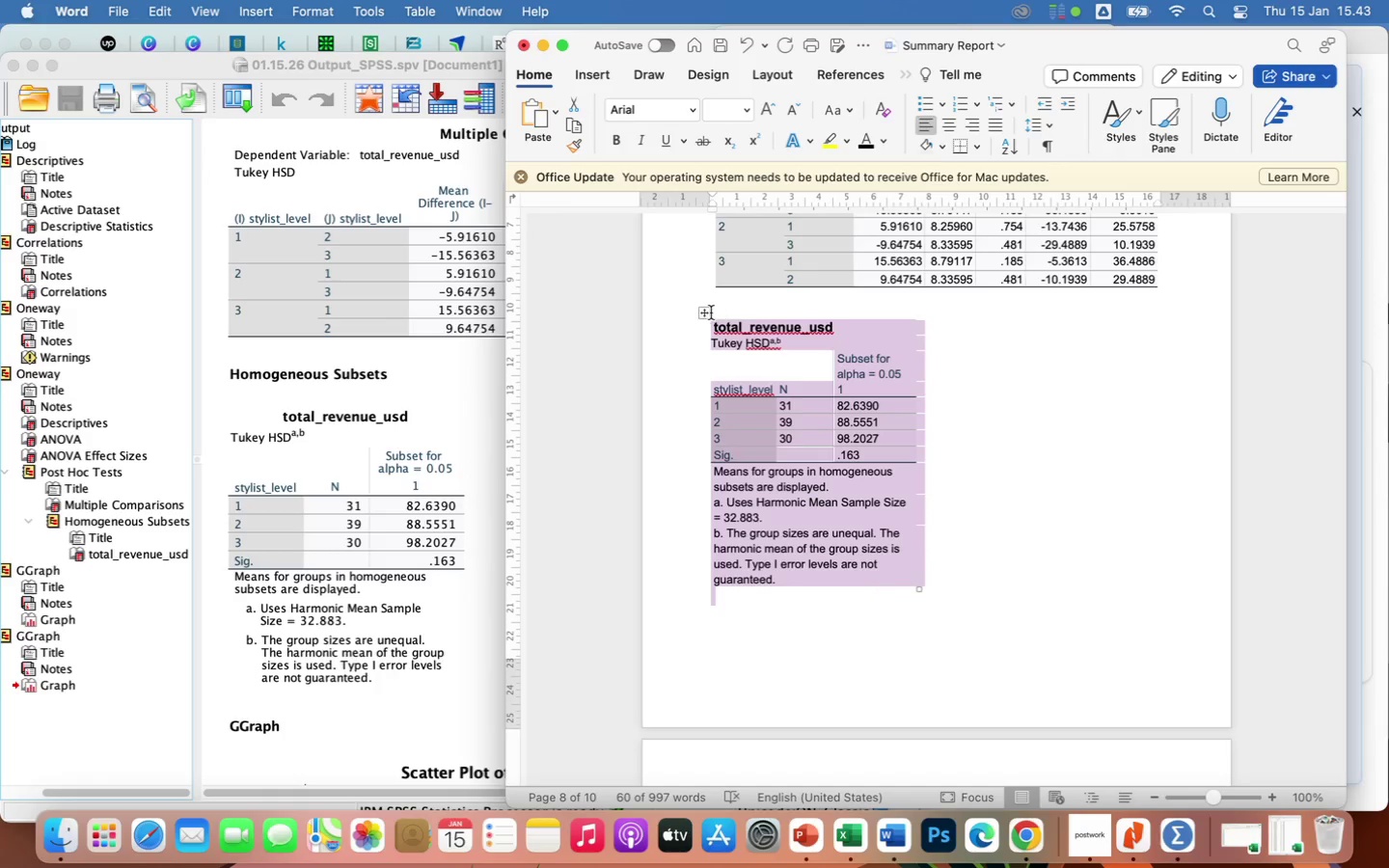 
left_click([703, 311])
 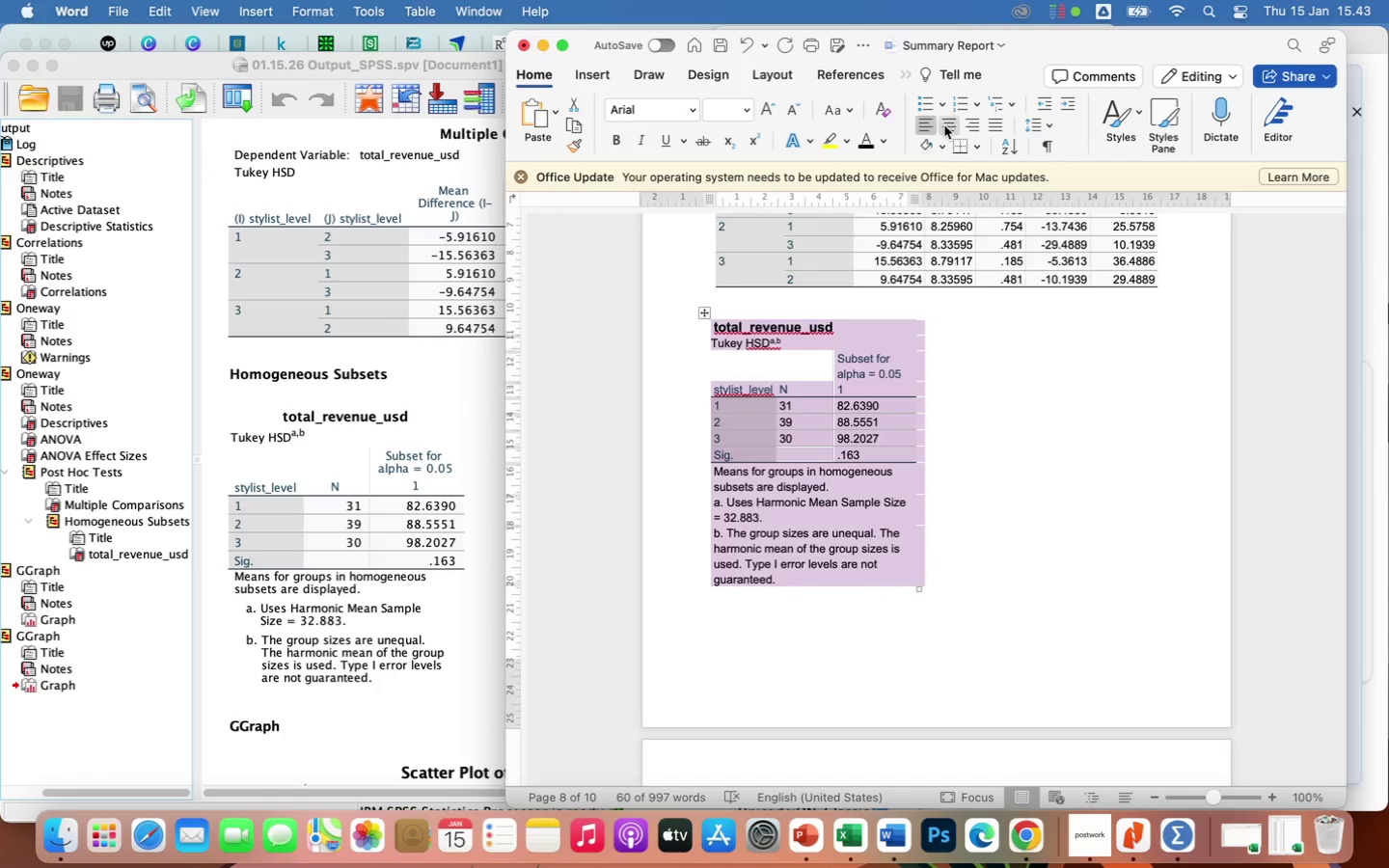 
left_click([942, 127])
 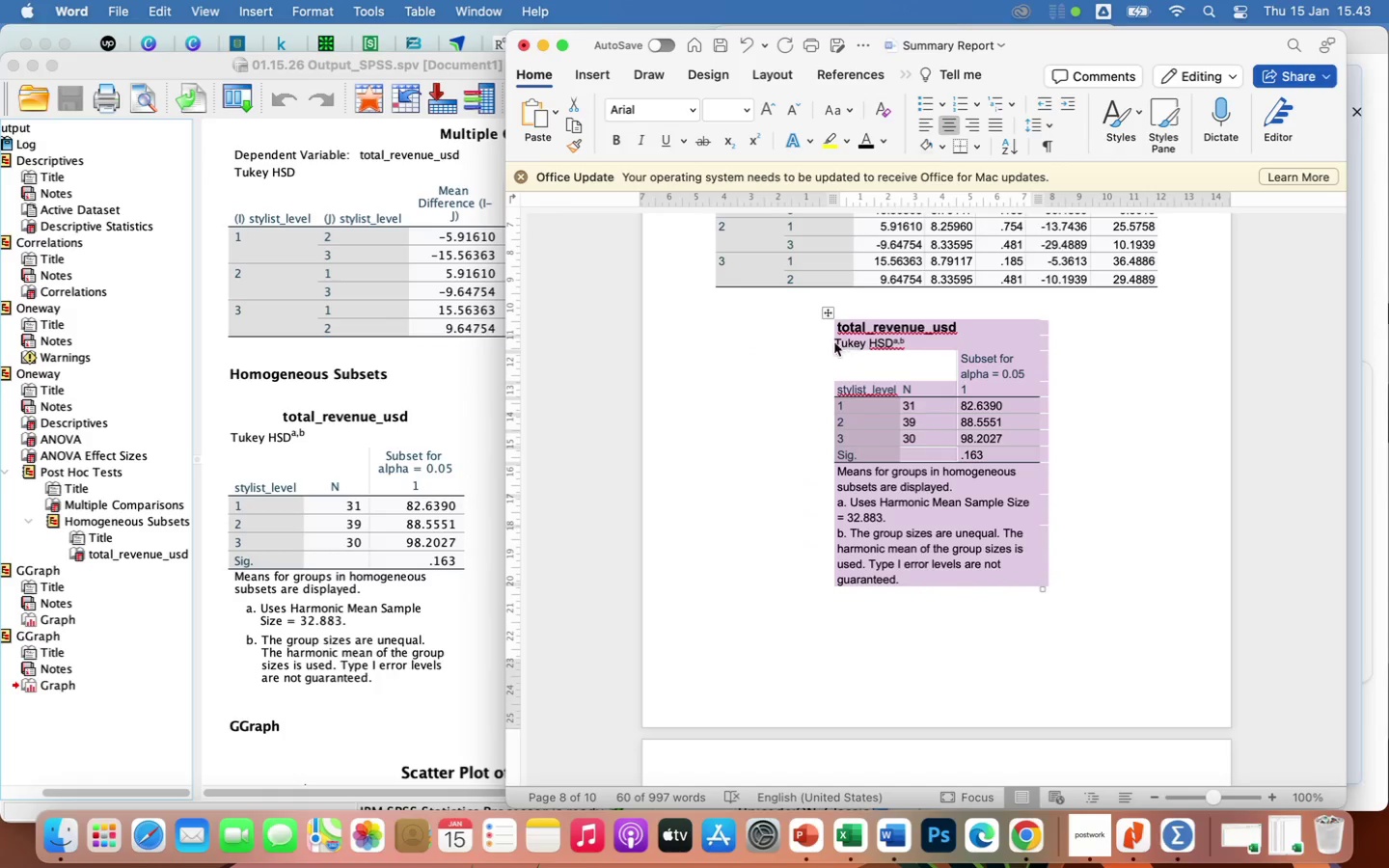 
left_click([810, 338])
 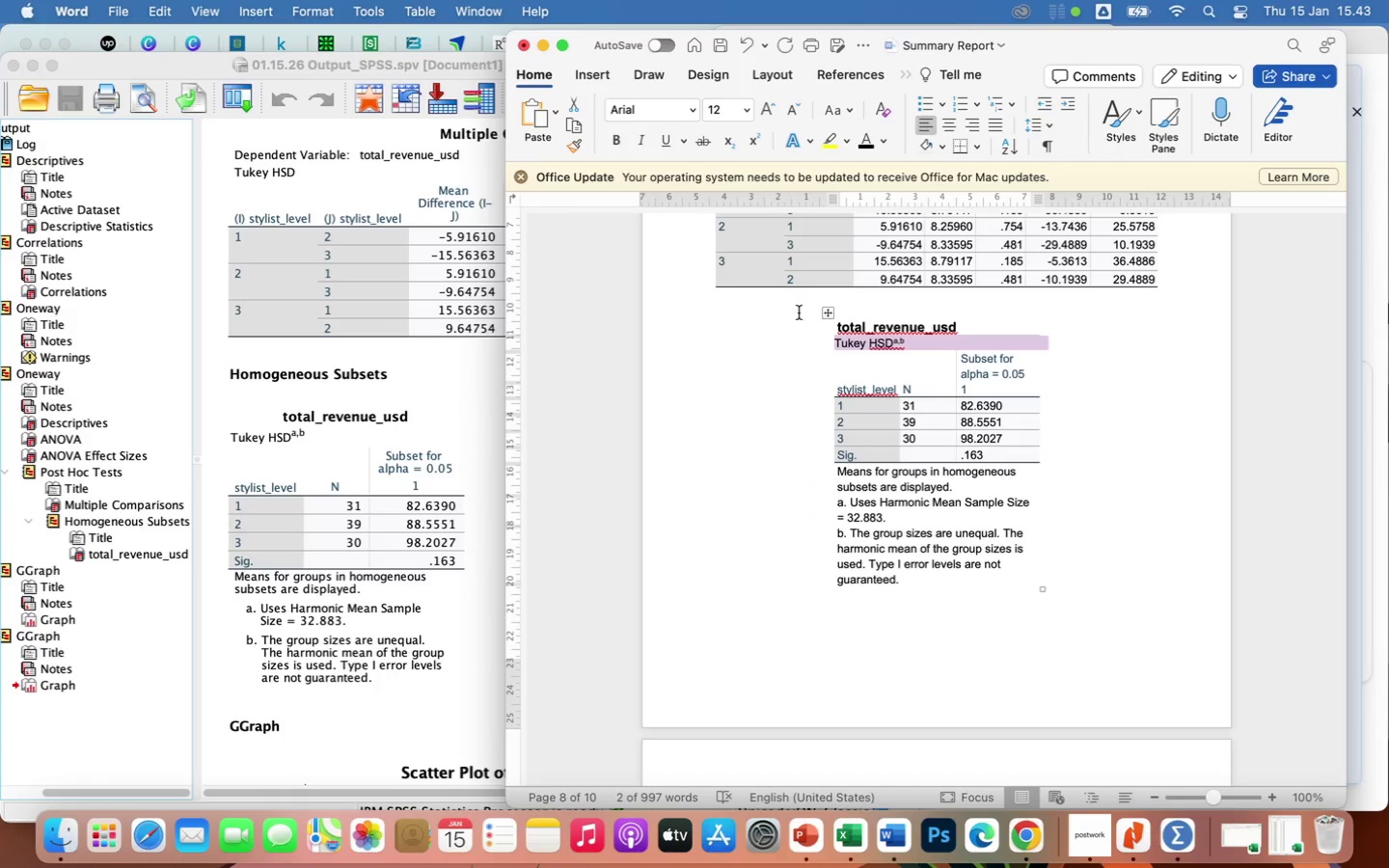 
left_click([775, 299])
 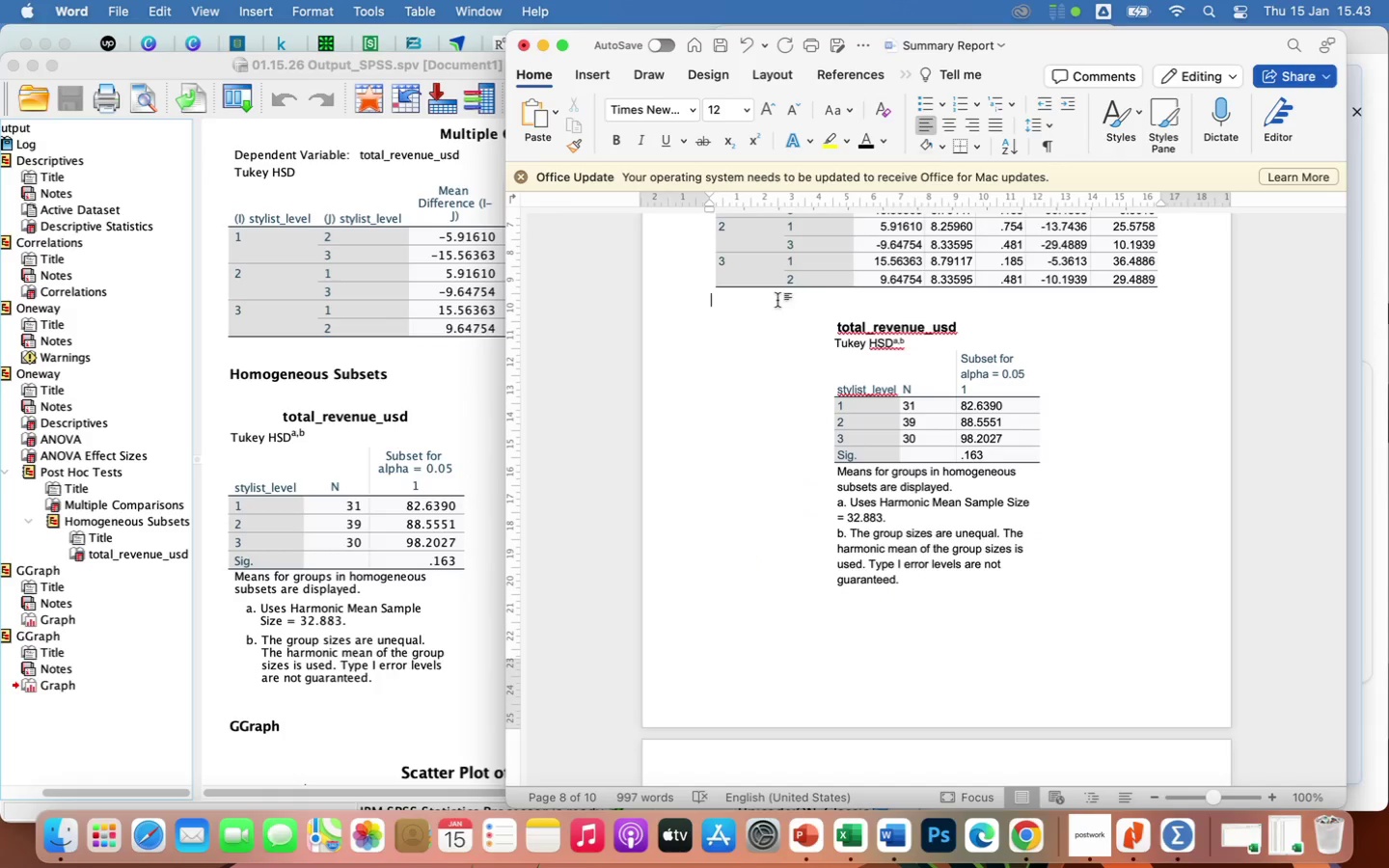 
scroll: coordinate [408, 280], scroll_direction: up, amount: 39.0
 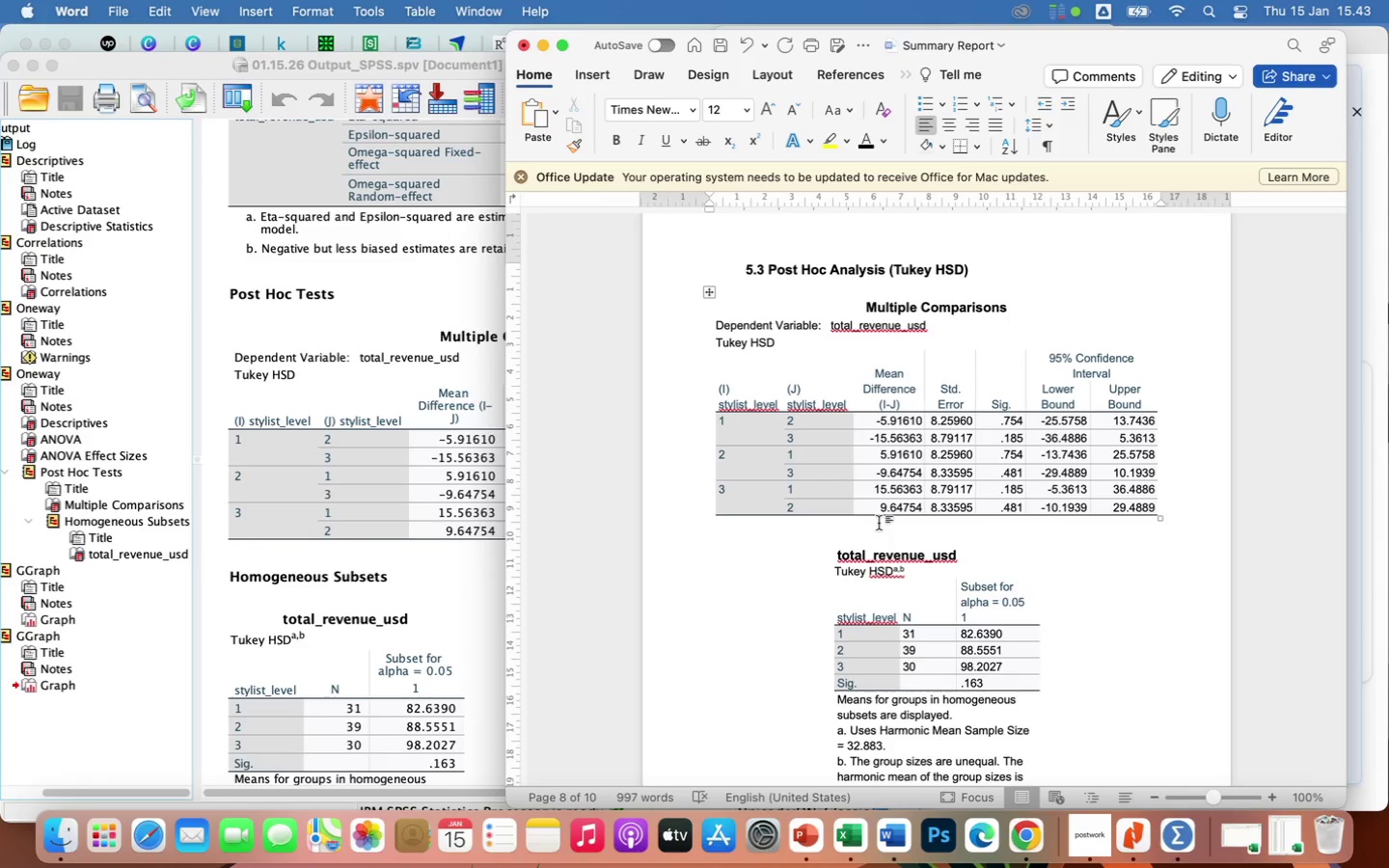 
wait(7.47)
 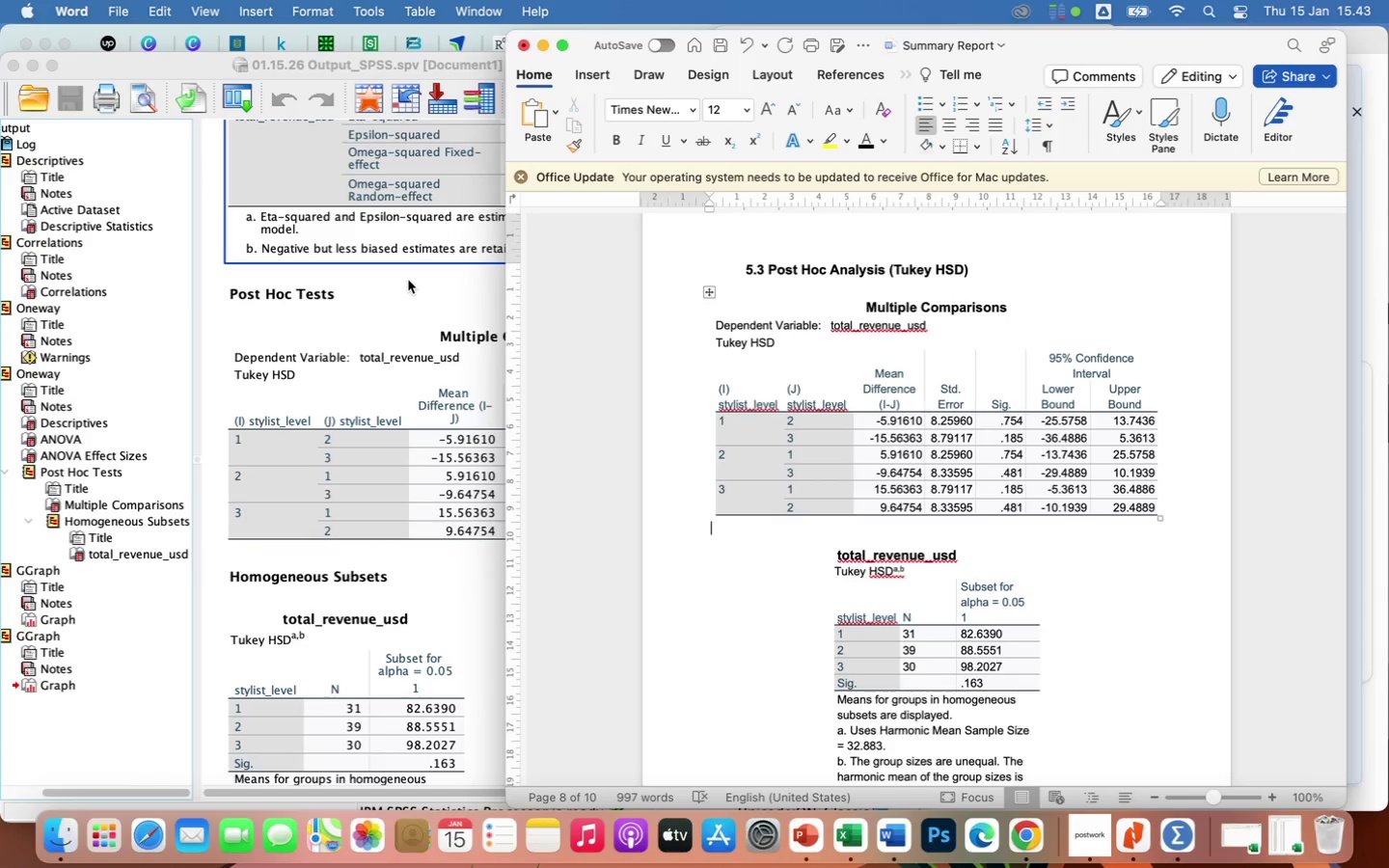 
key(Enter)
 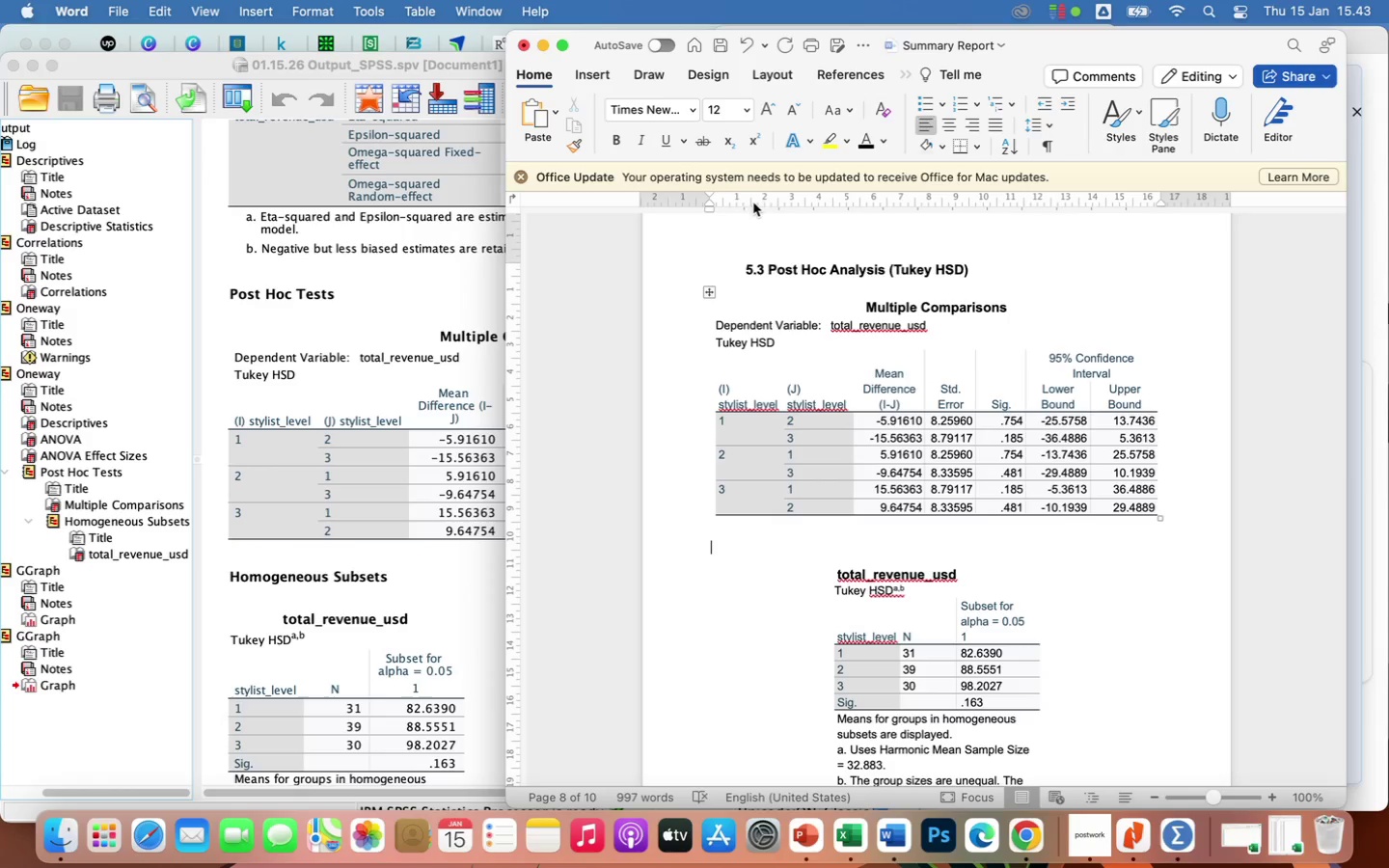 
left_click([746, 275])
 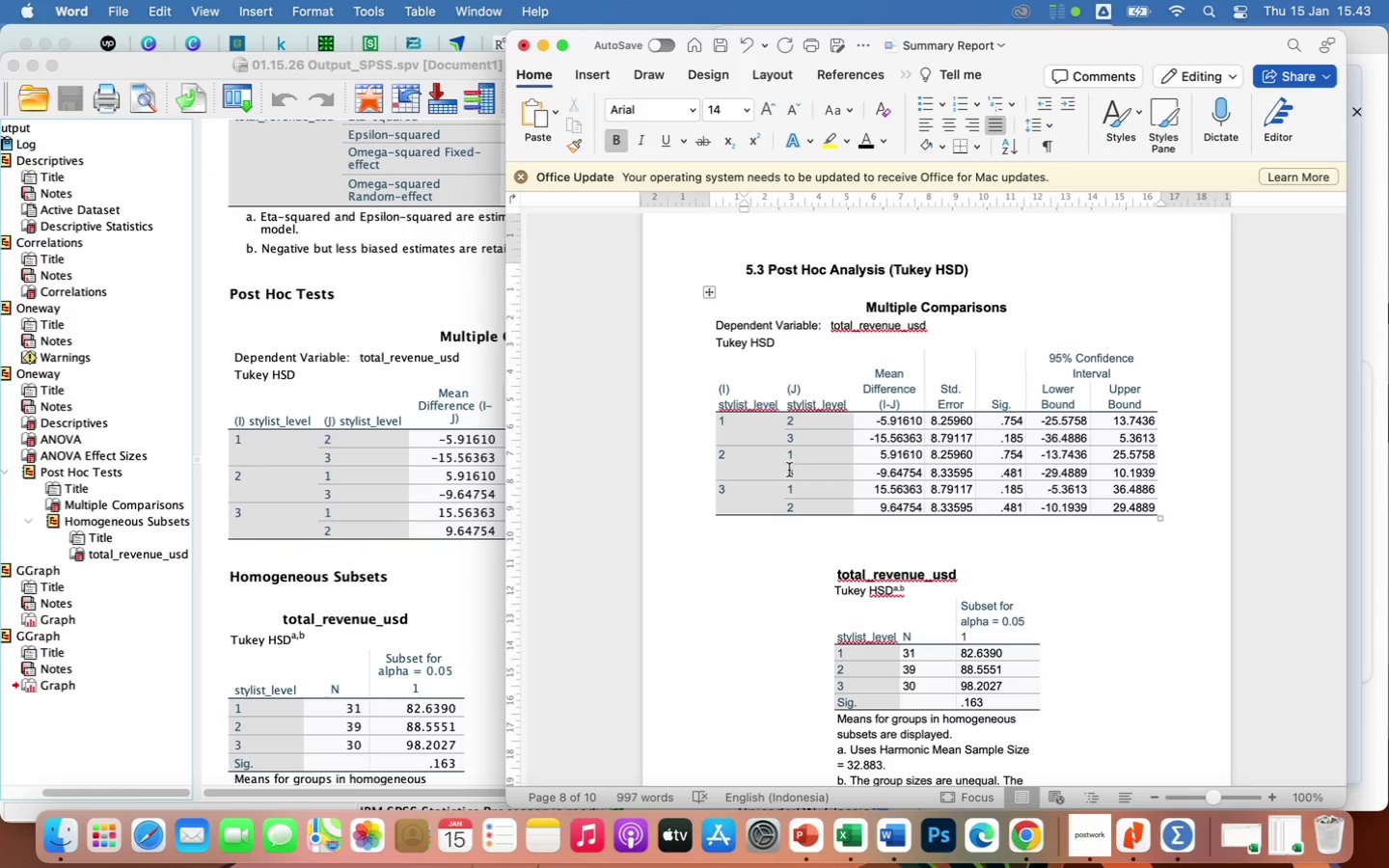 
left_click([781, 551])
 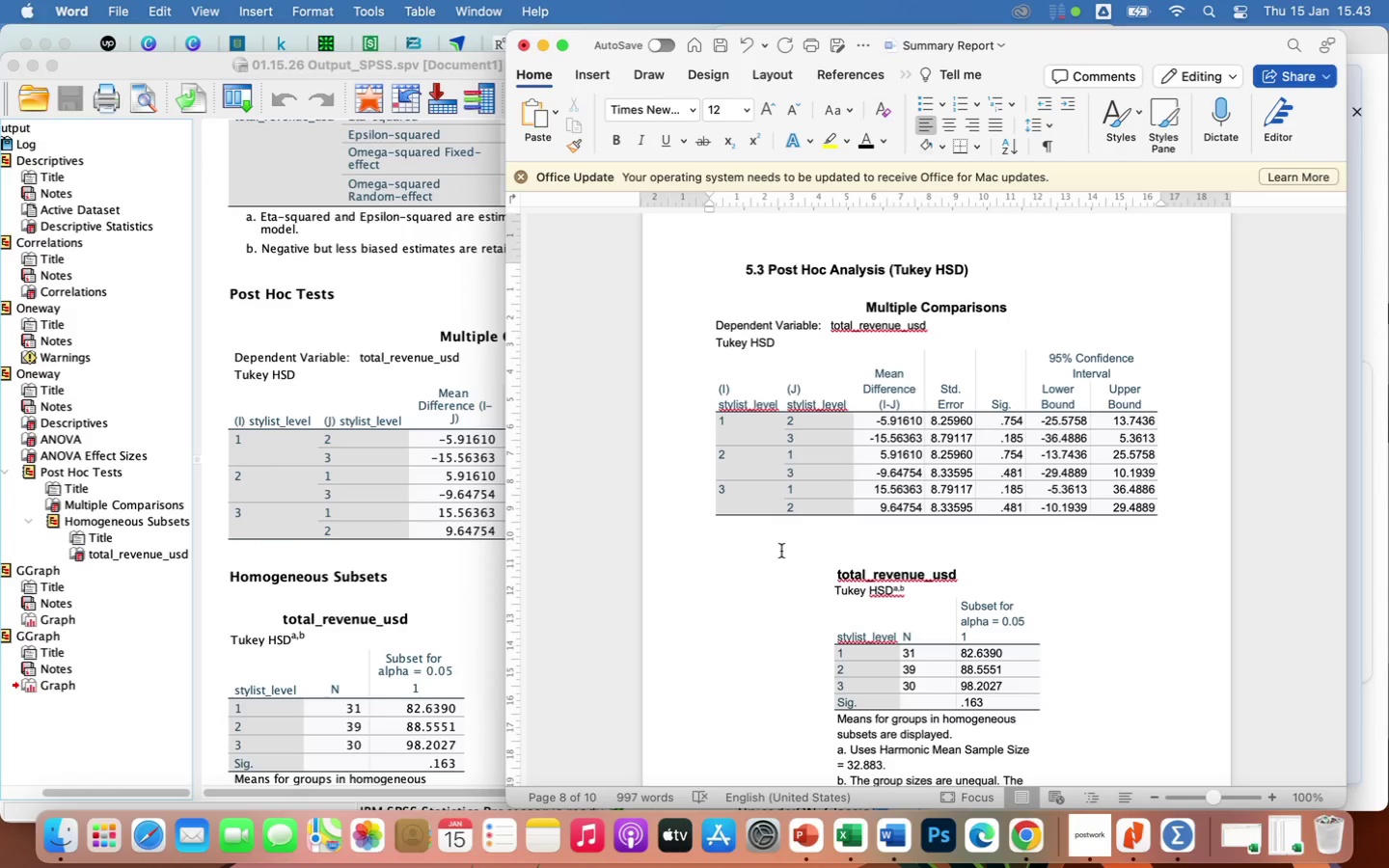 
key(Tab)
type(5.4 Homogeneous)
 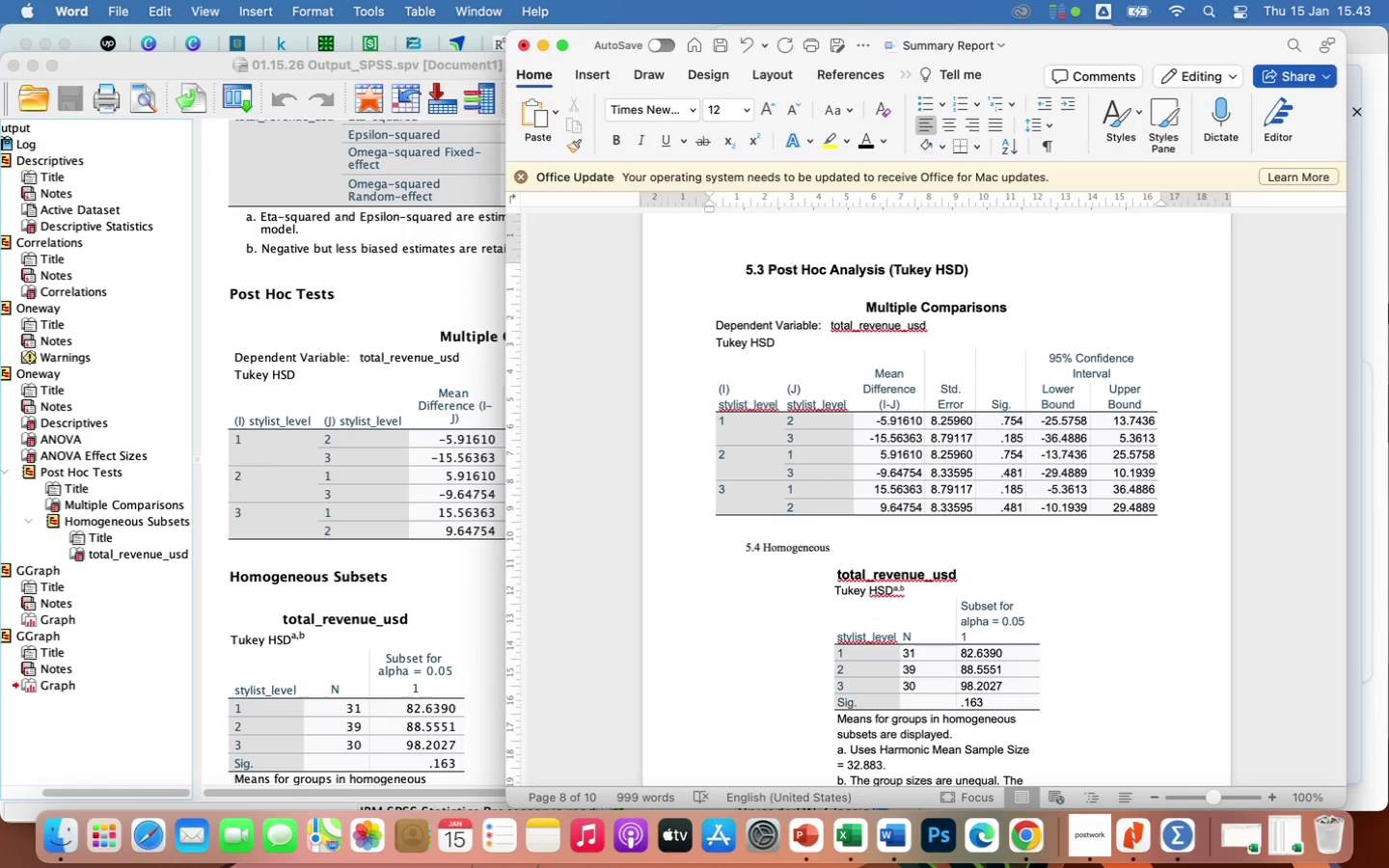 
type( Sun)
key(Backspace)
type(bsets)
 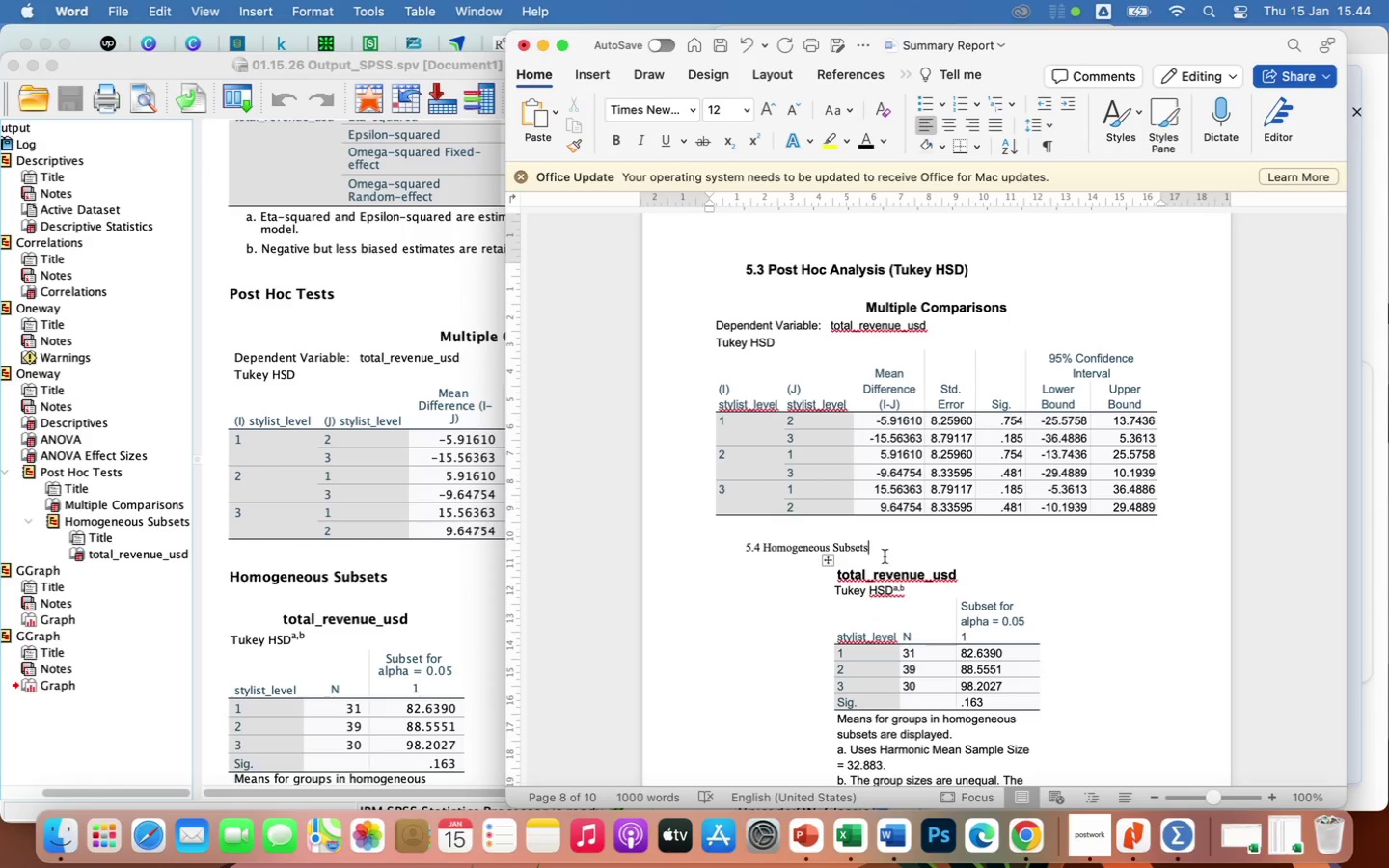 
left_click_drag(start_coordinate=[882, 550], to_coordinate=[734, 549])
 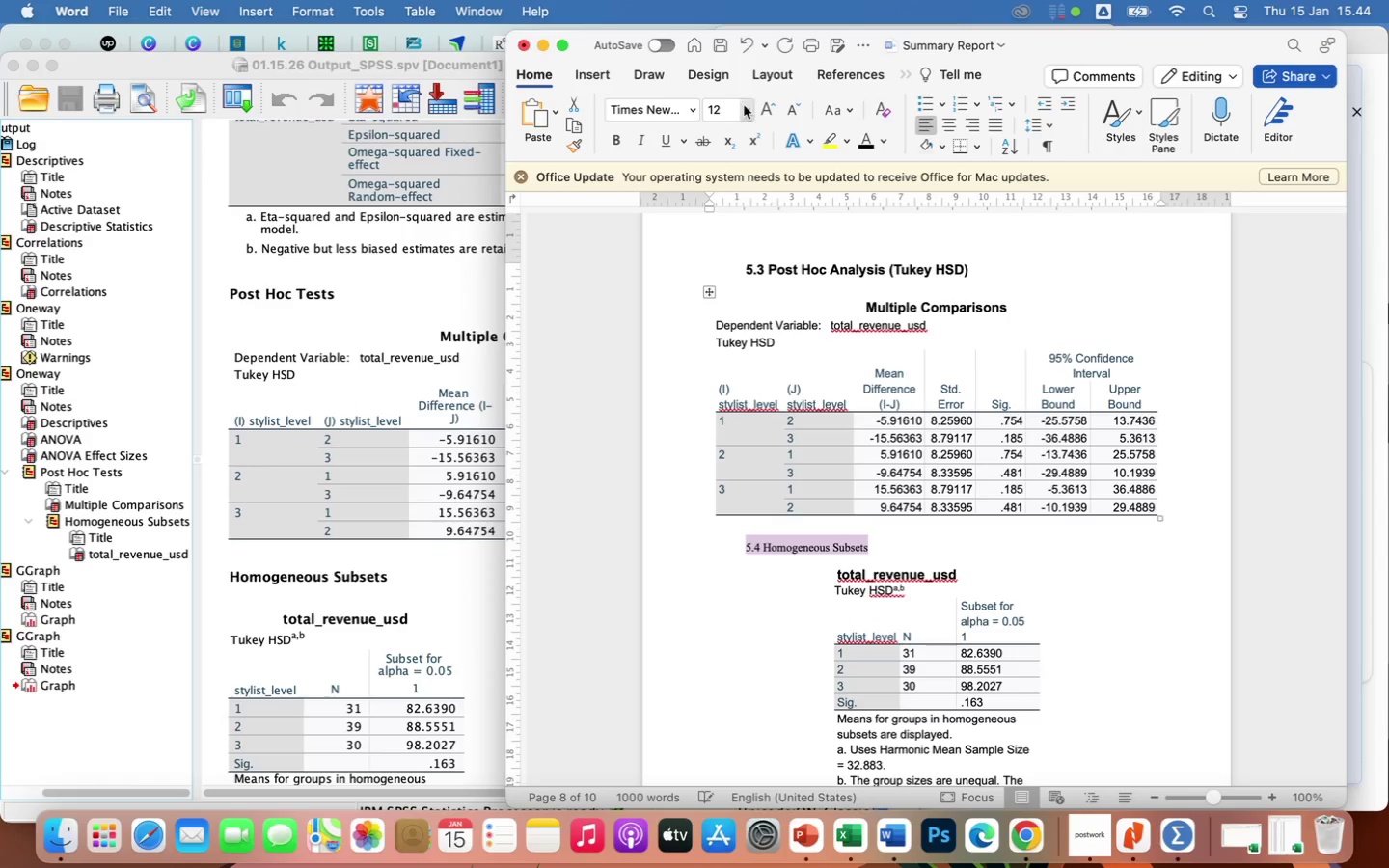 
left_click([745, 107])
 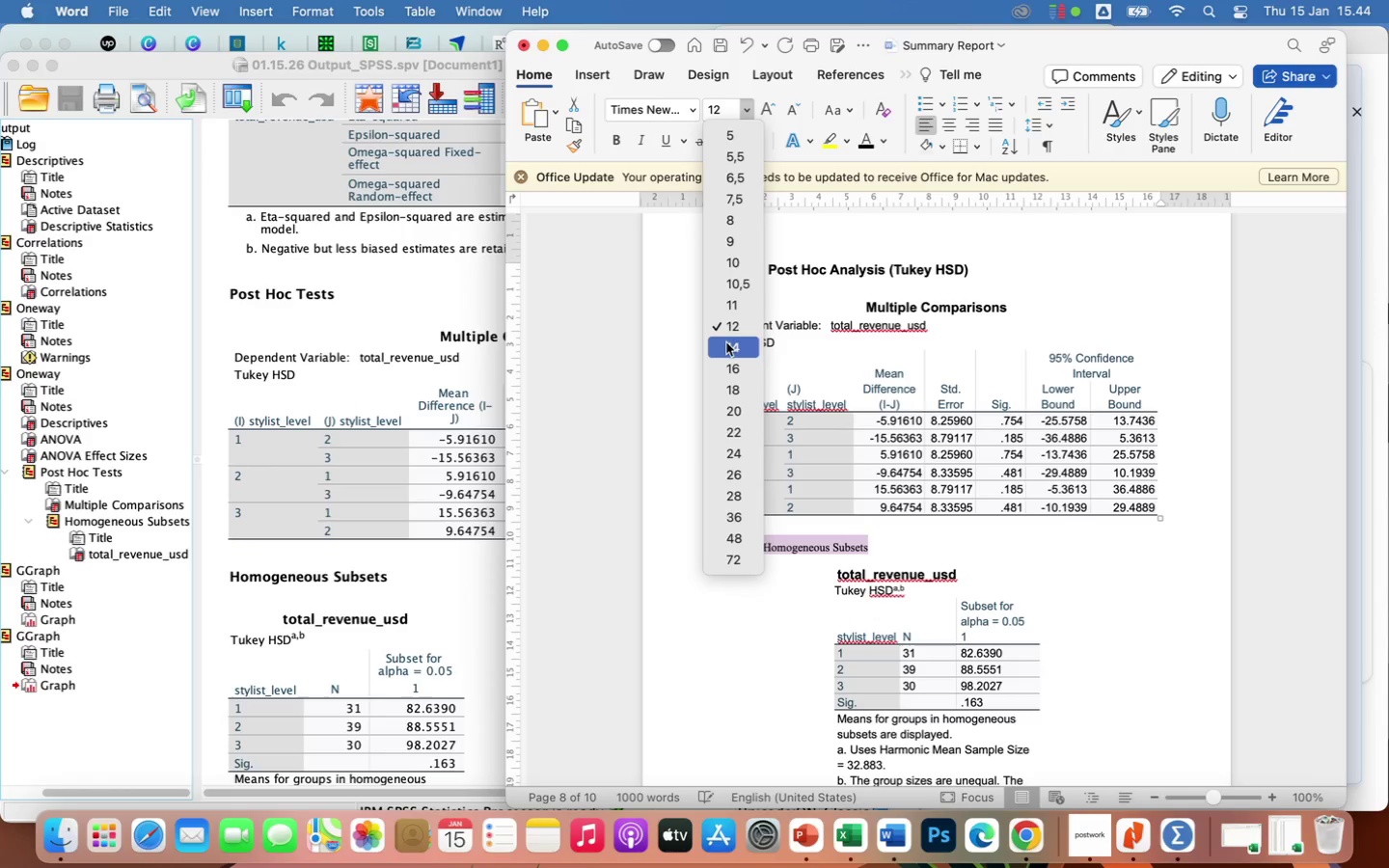 
left_click([727, 345])
 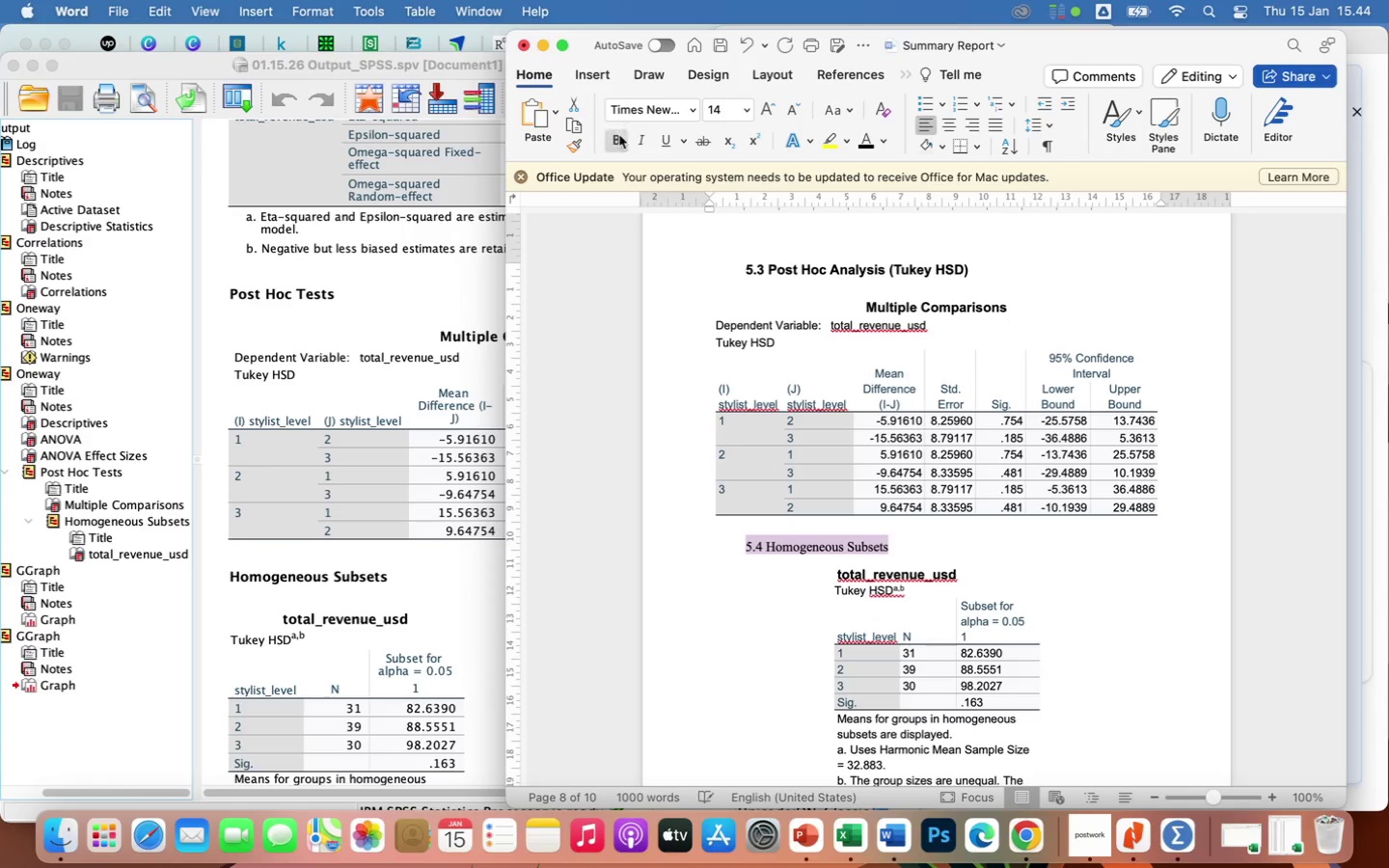 
left_click([619, 140])
 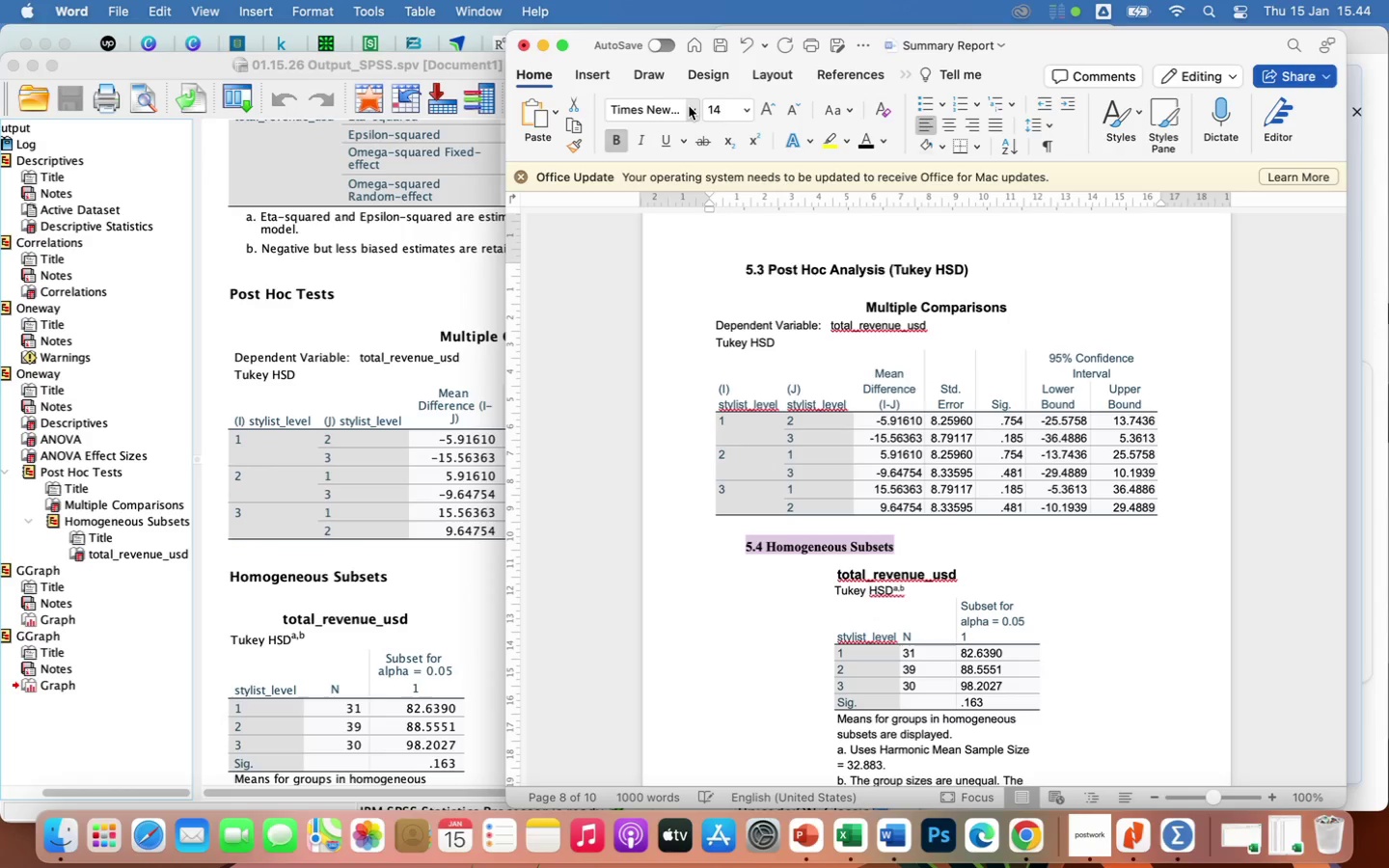 
left_click([689, 106])
 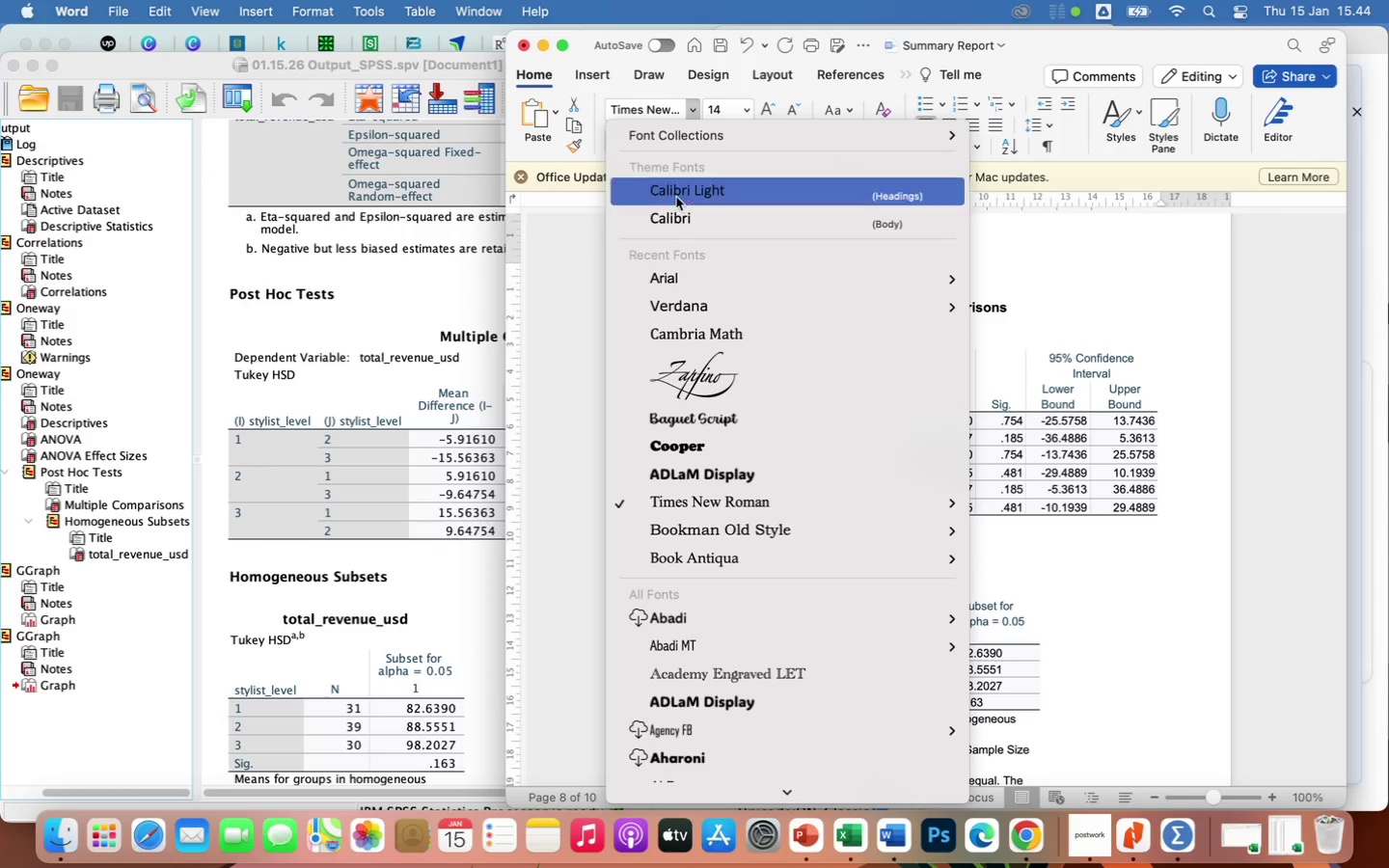 
left_click([677, 283])
 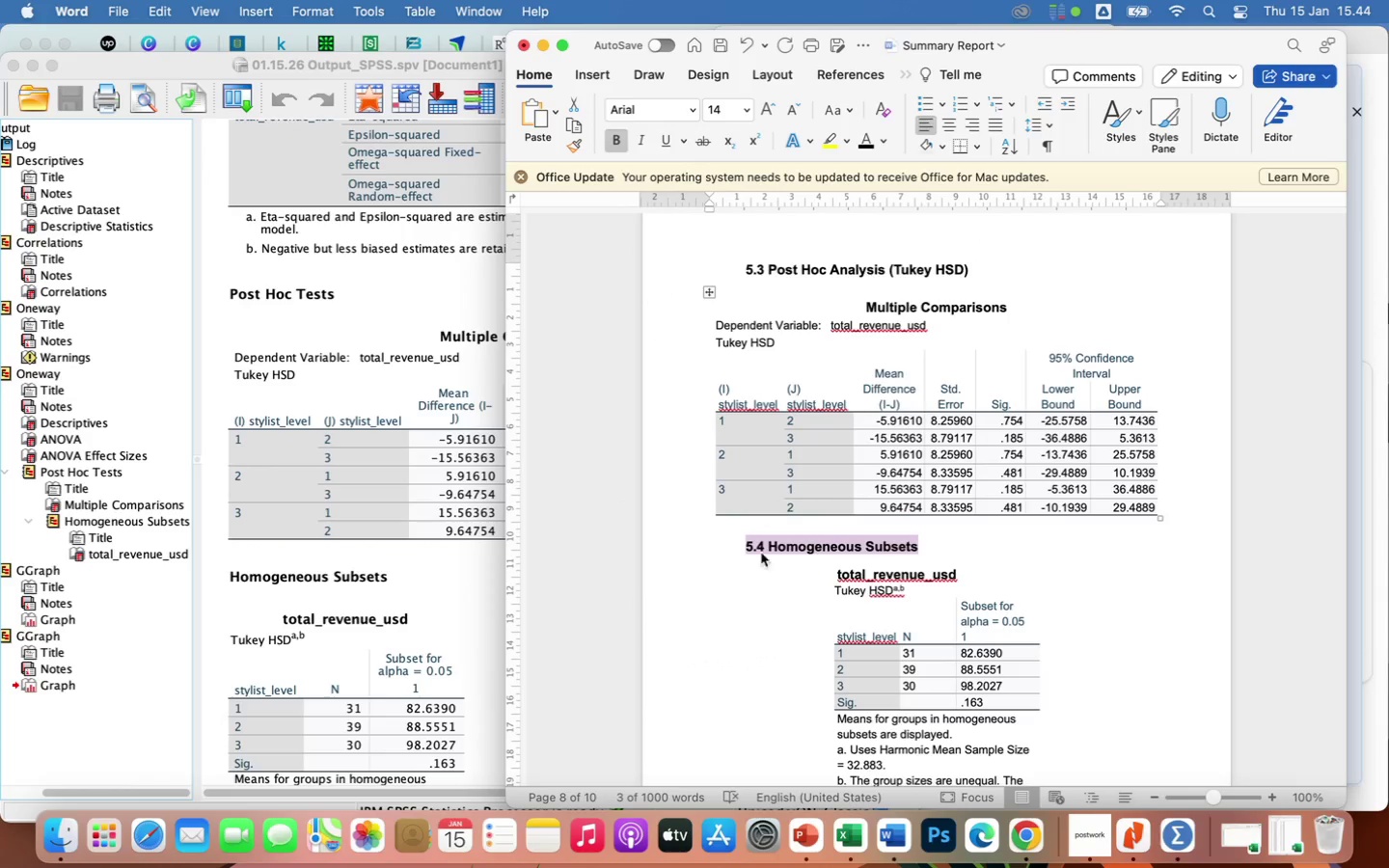 
left_click([745, 543])
 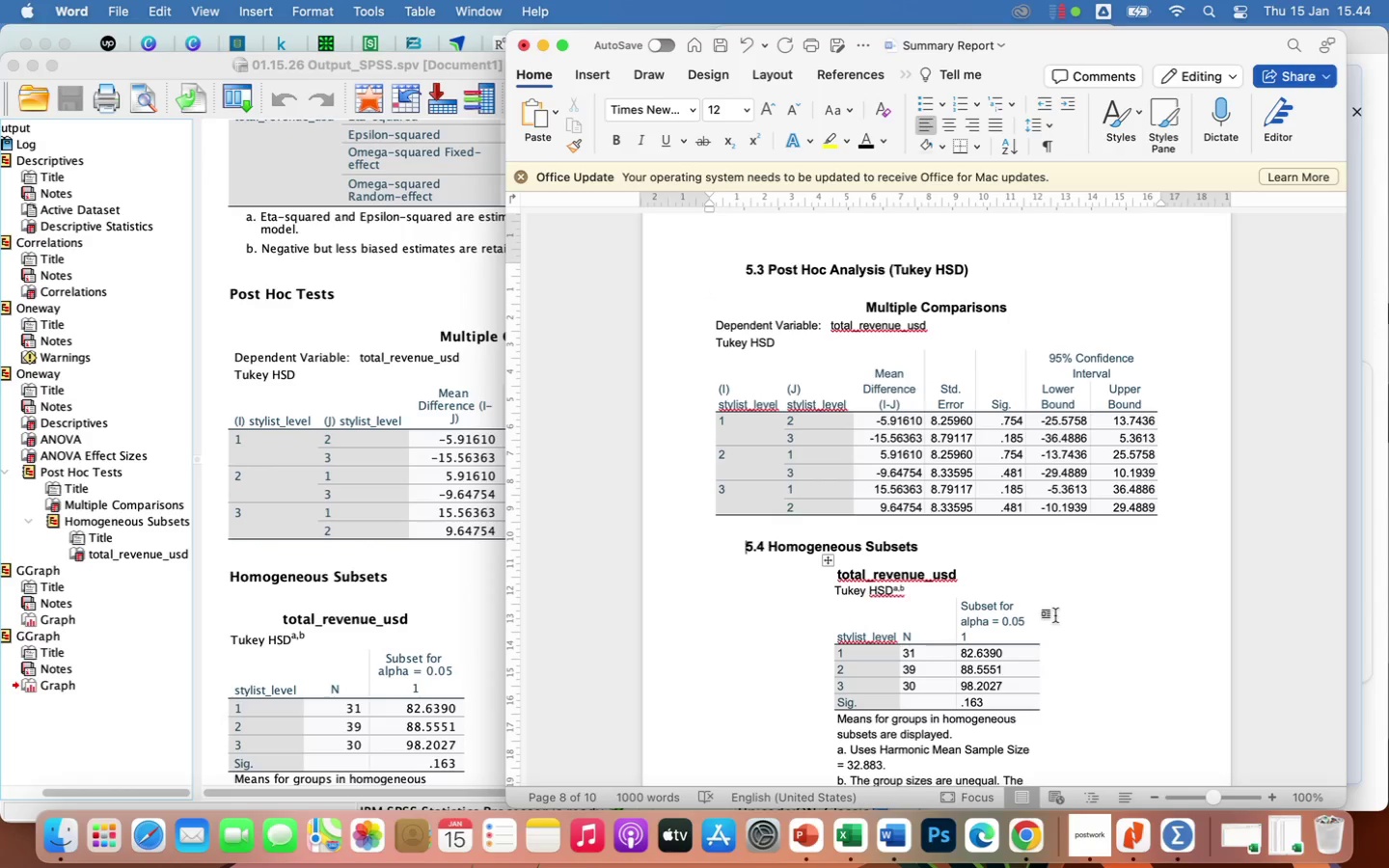 
scroll: coordinate [1055, 615], scroll_direction: down, amount: 10.0
 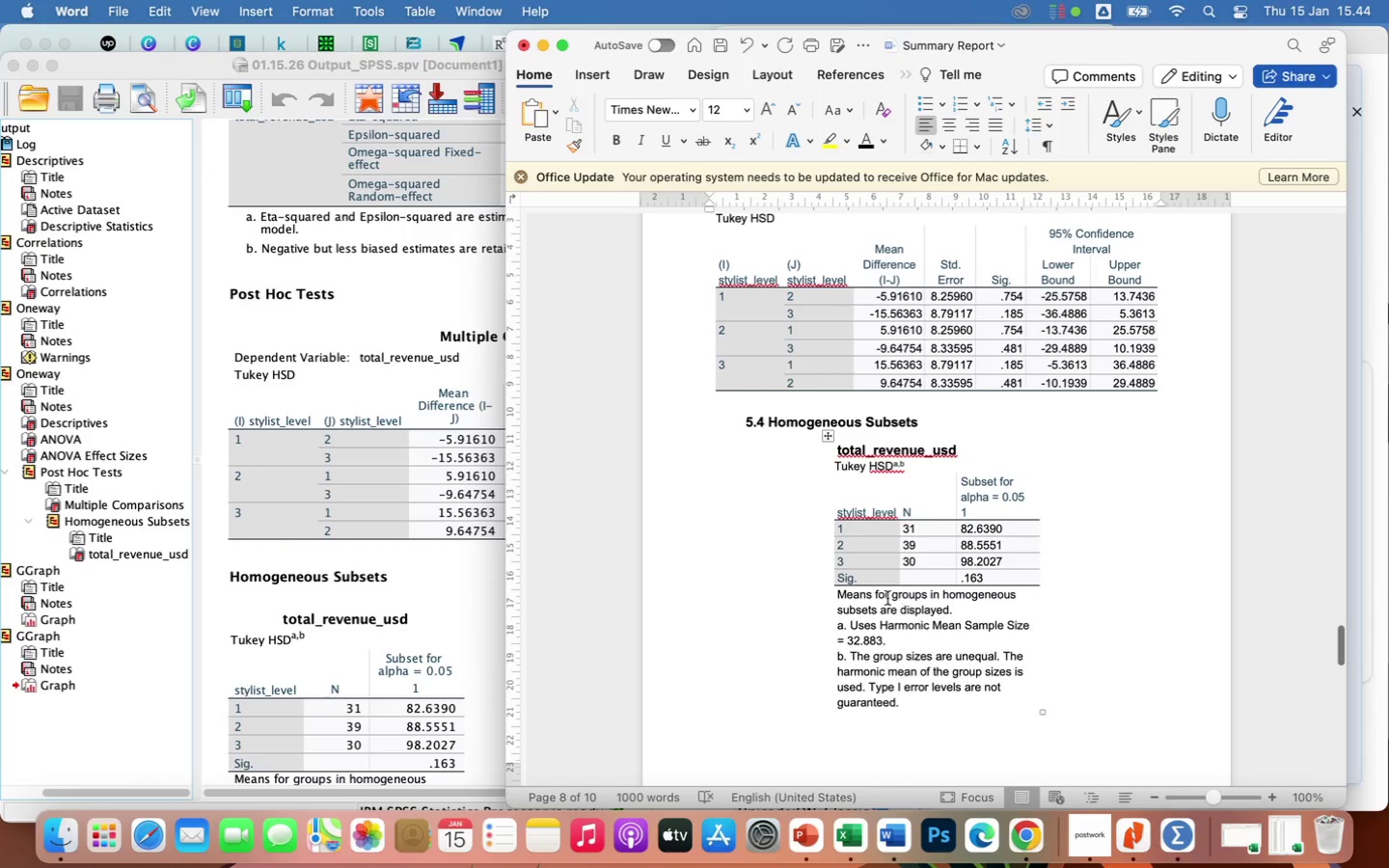 
left_click([885, 598])
 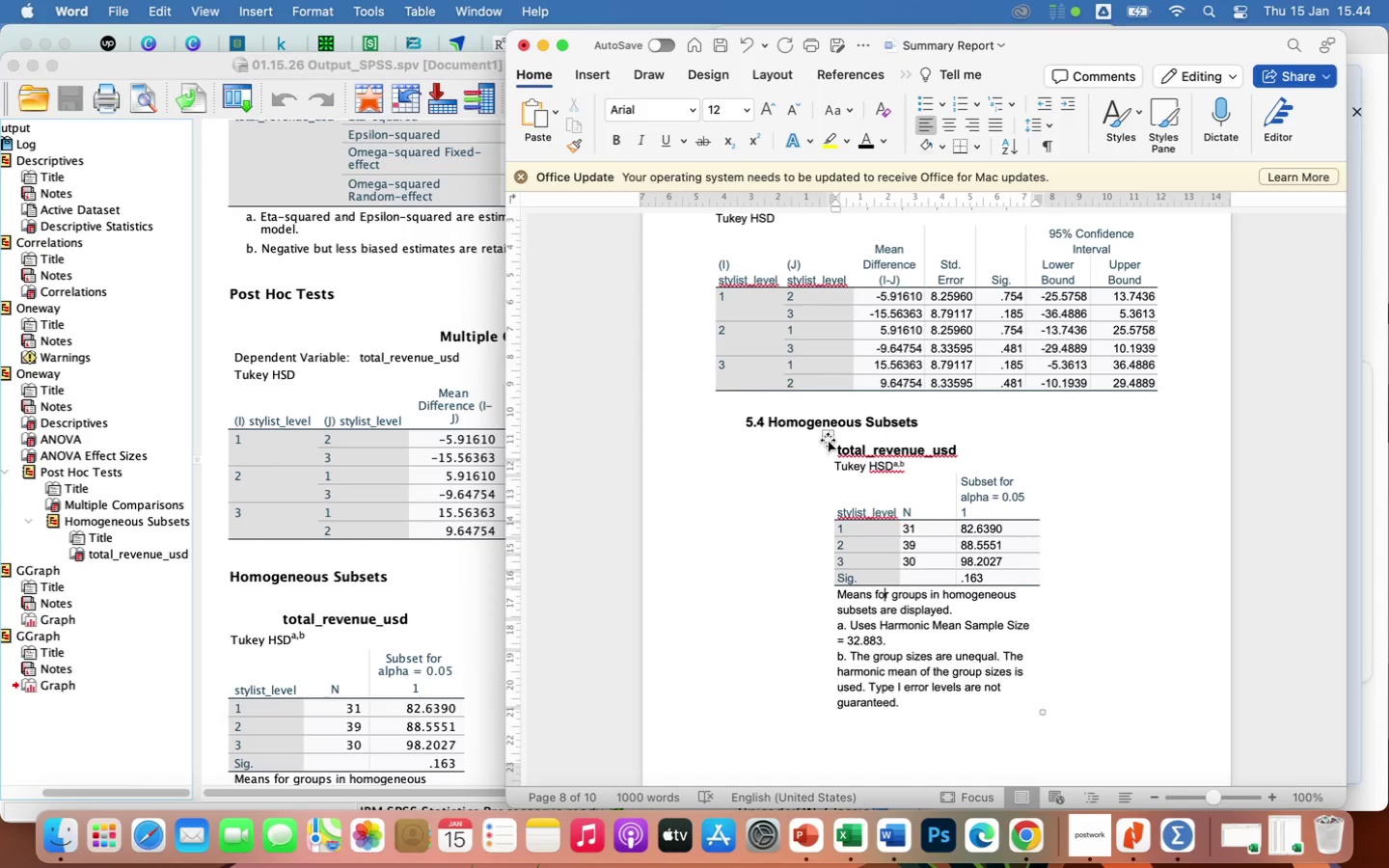 
left_click([828, 438])
 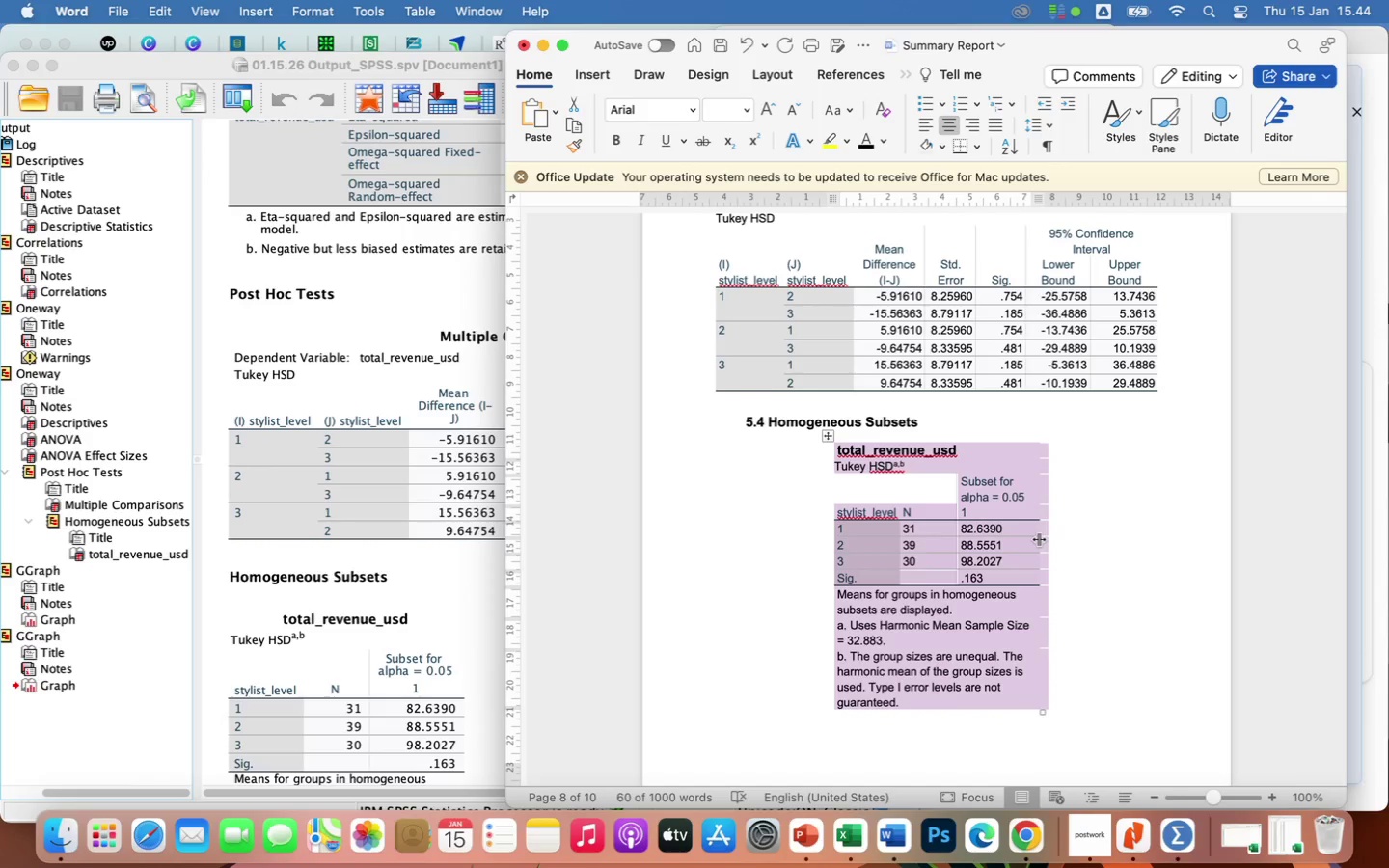 
left_click_drag(start_coordinate=[1039, 539], to_coordinate=[1122, 544])
 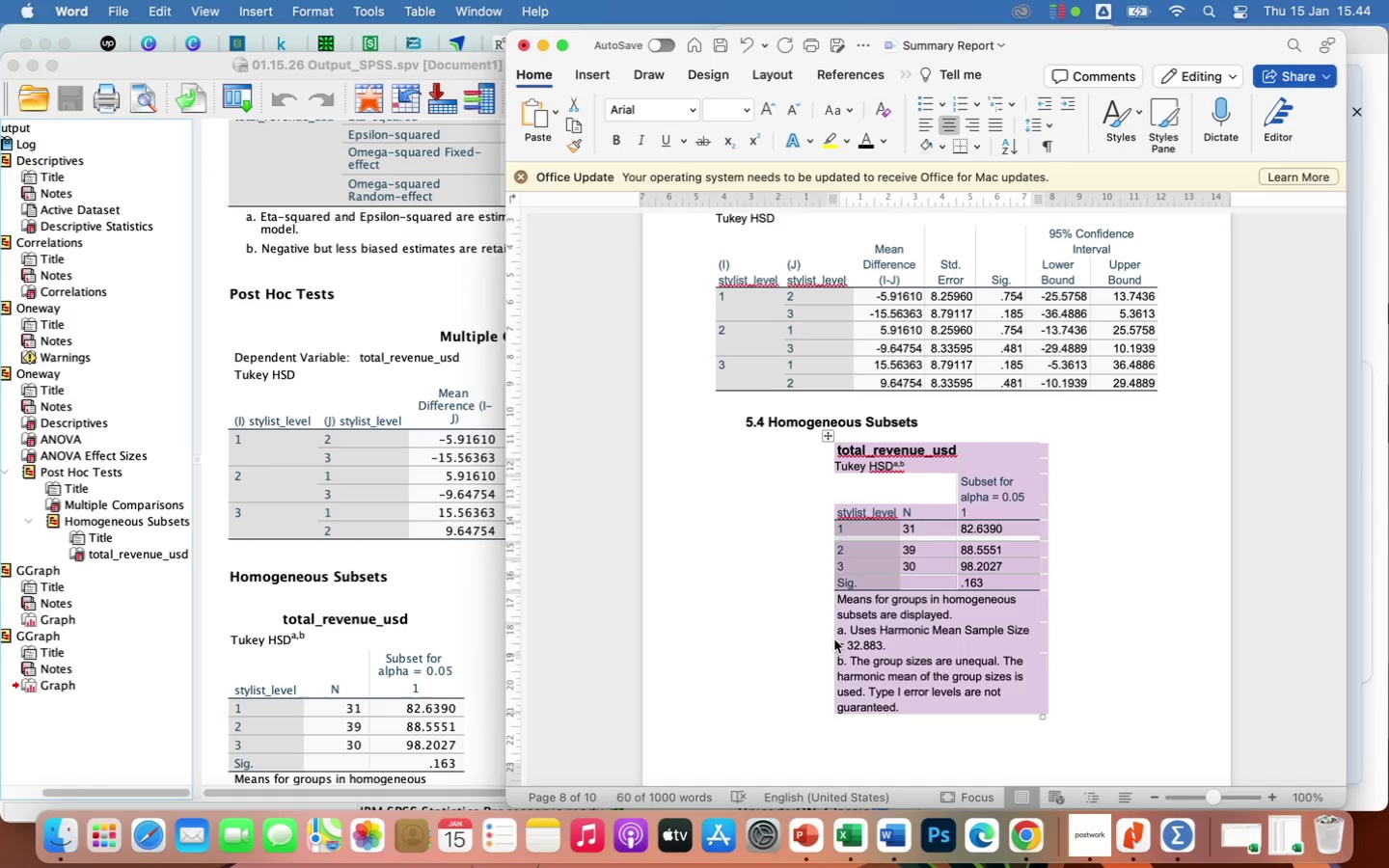 
left_click([847, 616])
 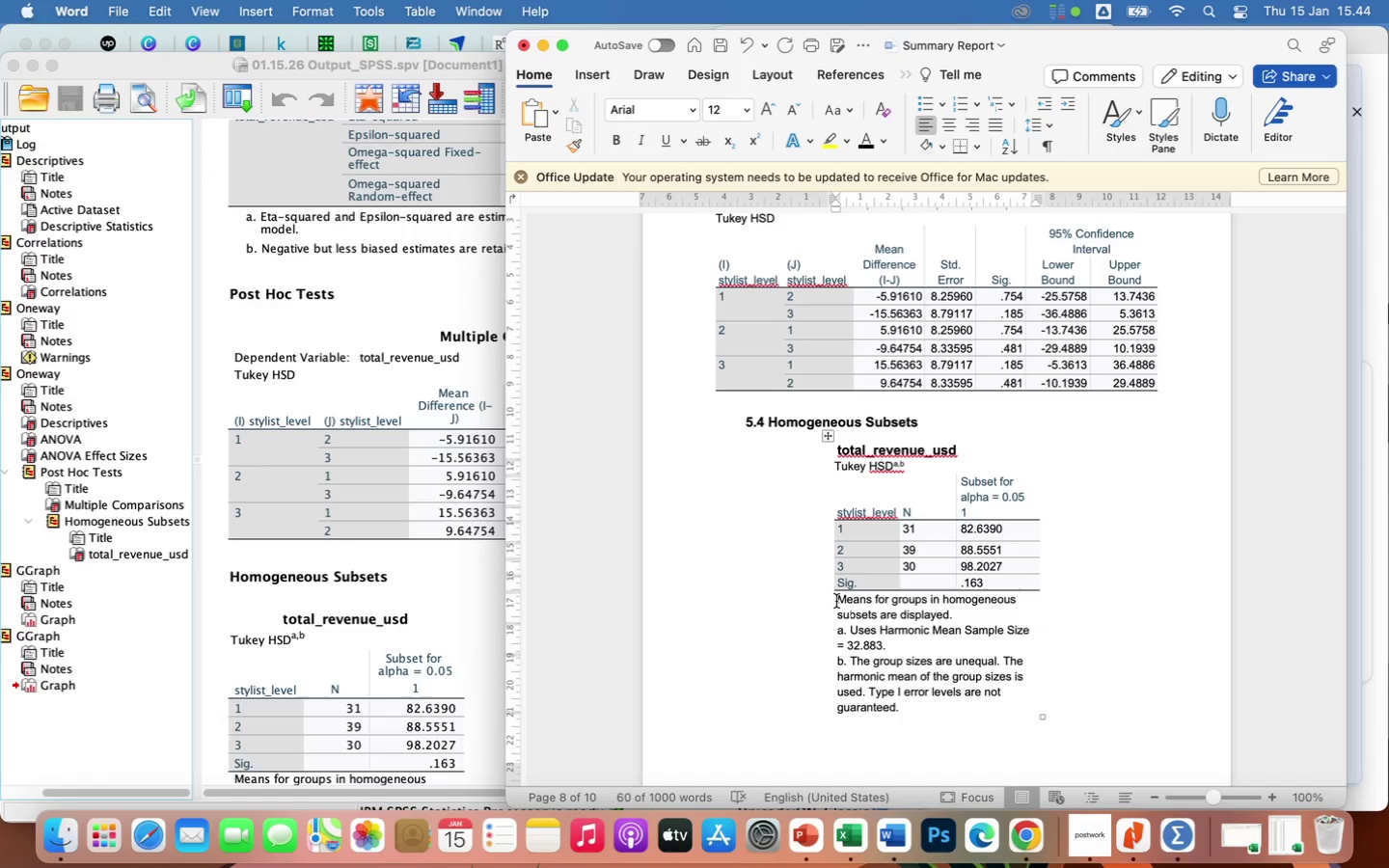 
left_click_drag(start_coordinate=[836, 601], to_coordinate=[1130, 681])
 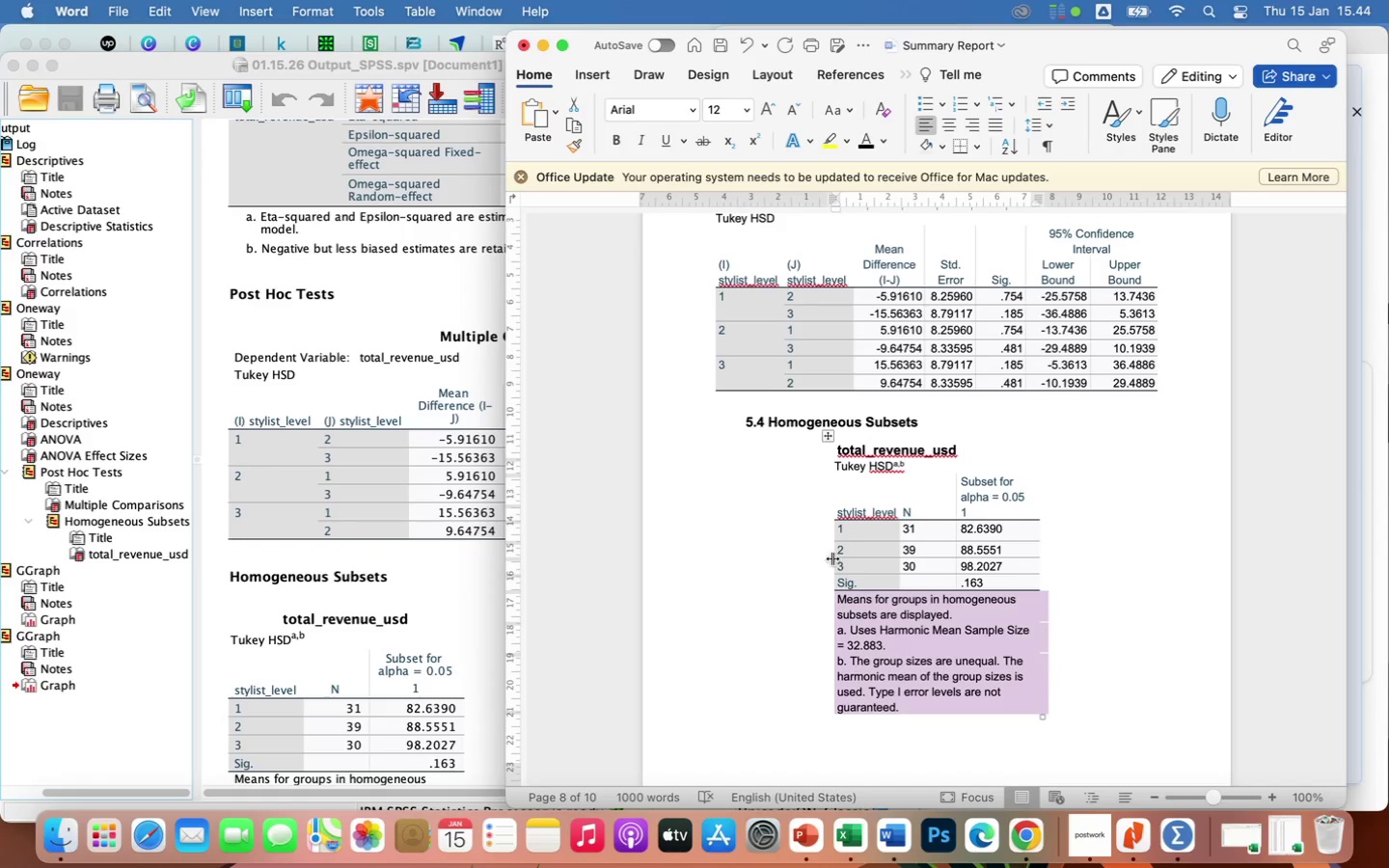 
left_click_drag(start_coordinate=[833, 557], to_coordinate=[746, 567])
 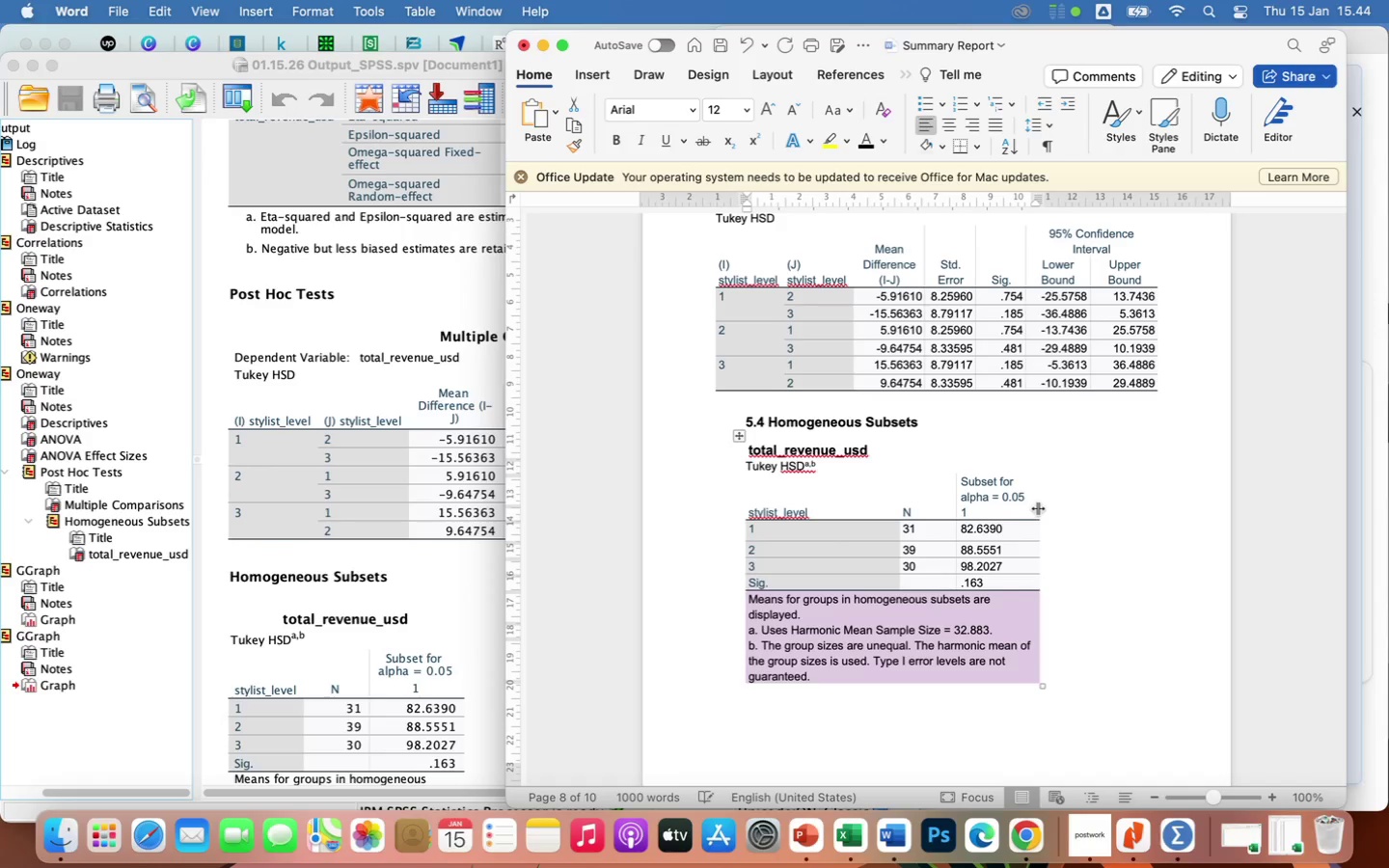 
left_click_drag(start_coordinate=[1039, 508], to_coordinate=[1076, 506])
 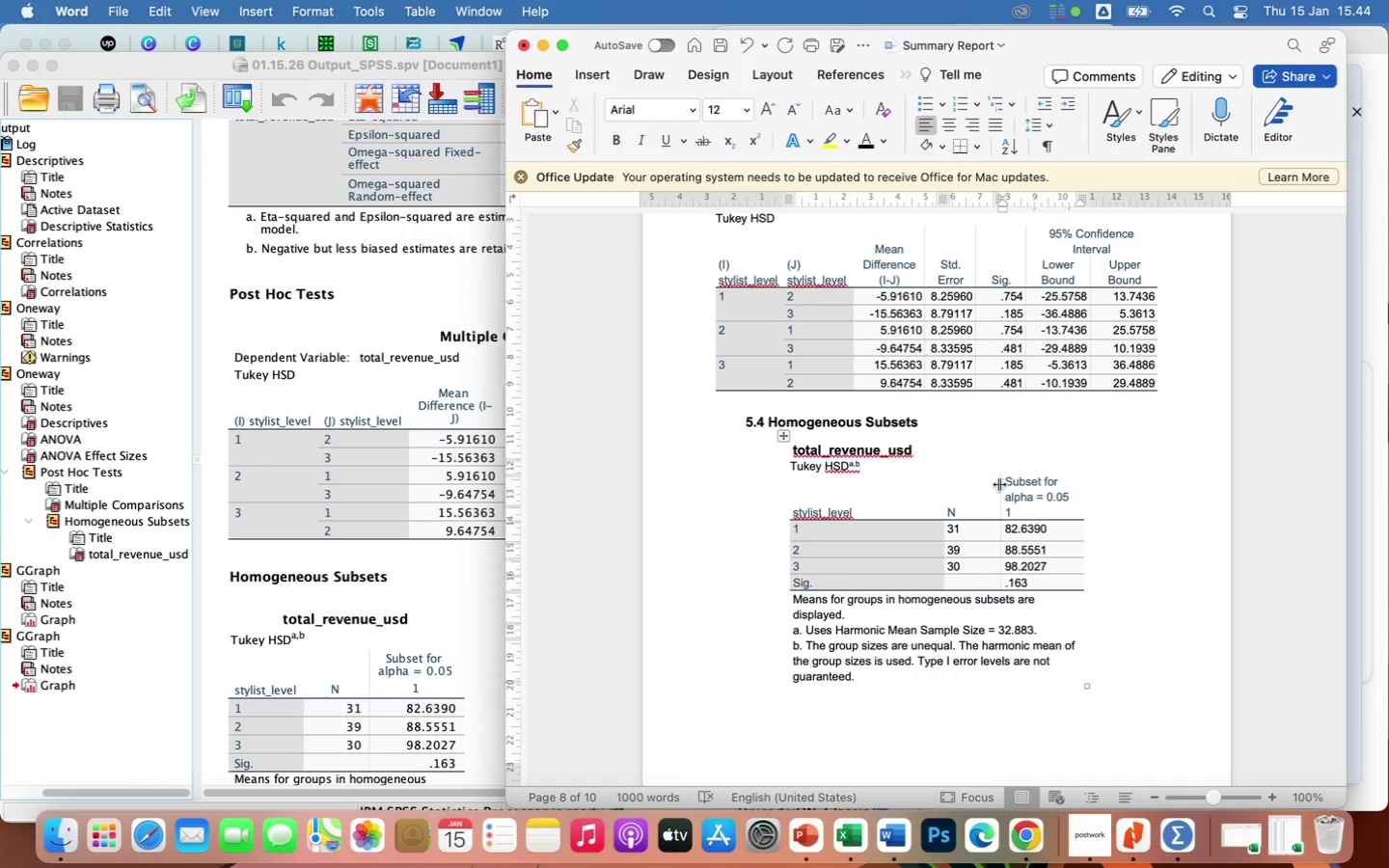 
left_click_drag(start_coordinate=[999, 484], to_coordinate=[1032, 489])
 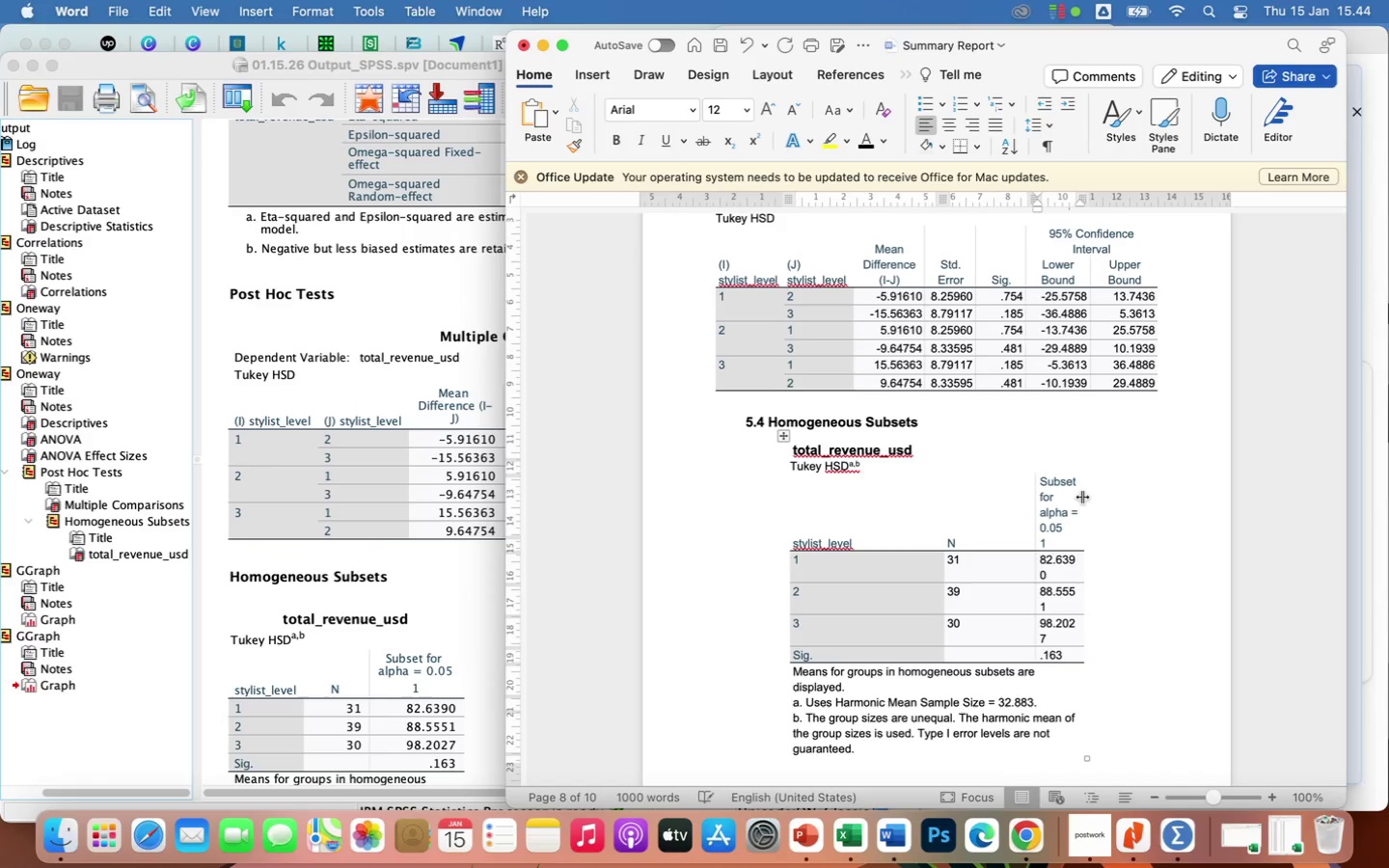 
left_click_drag(start_coordinate=[1082, 498], to_coordinate=[1180, 513])
 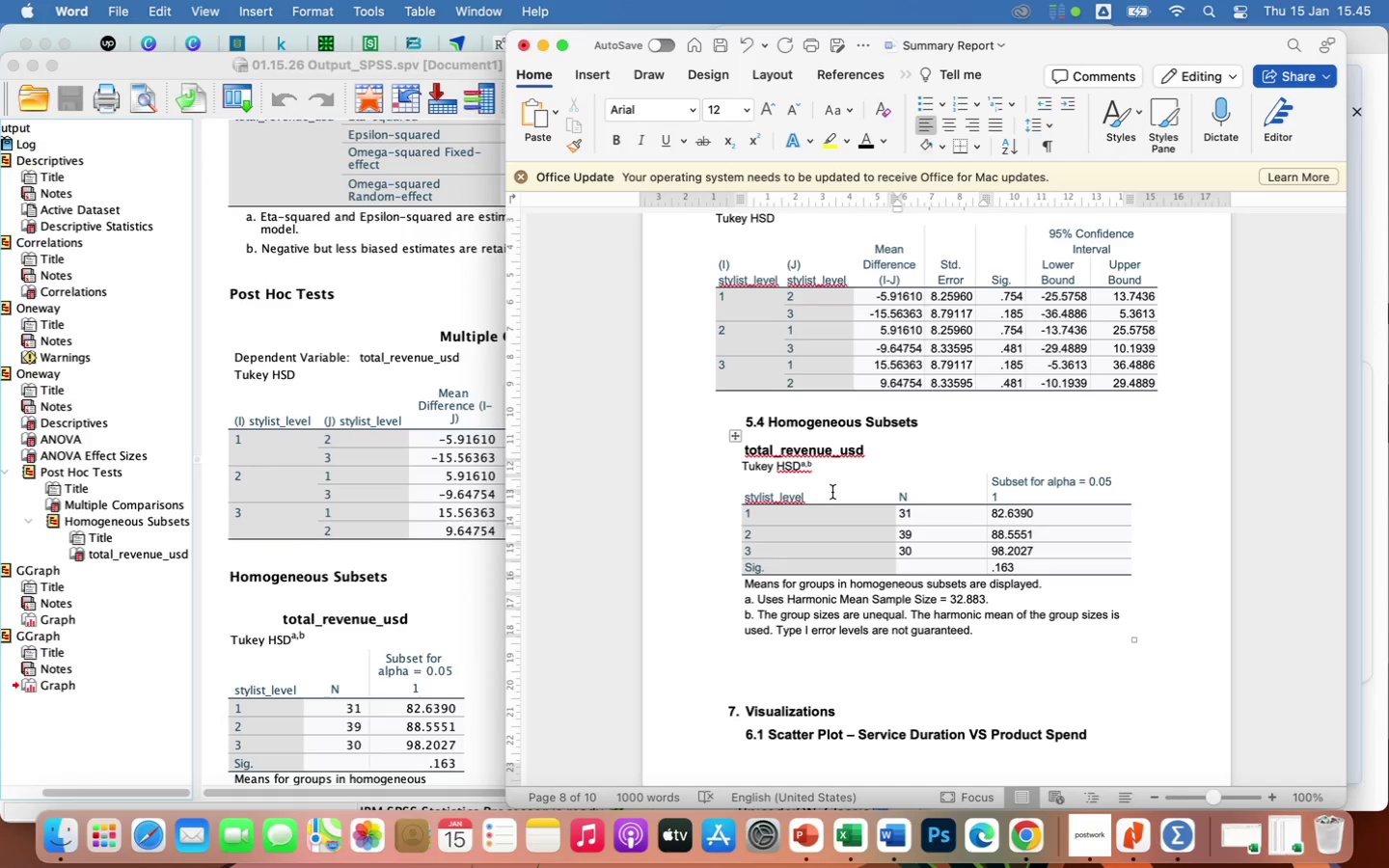 
wait(21.2)
 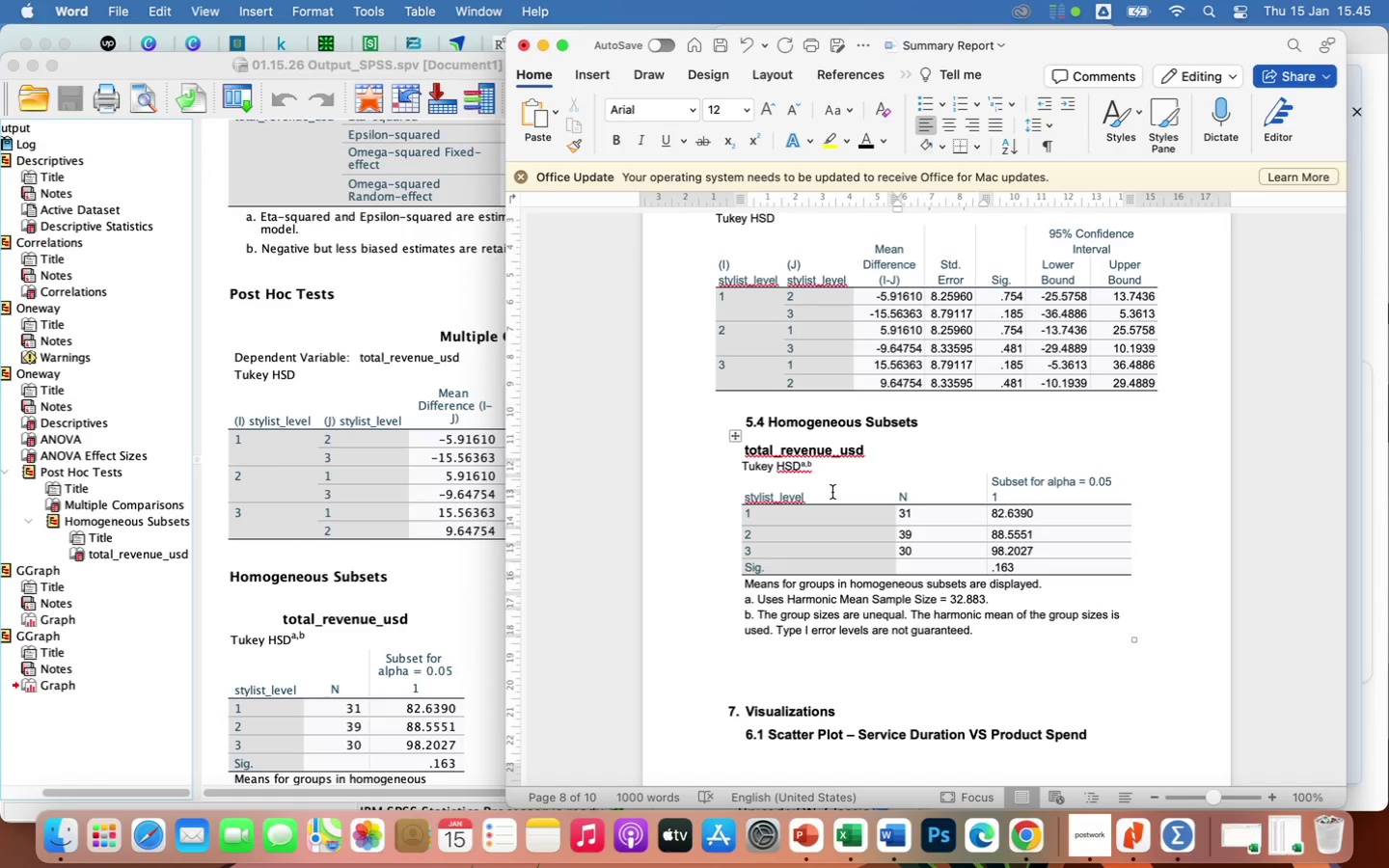 
scroll: coordinate [853, 504], scroll_direction: up, amount: 23.0
 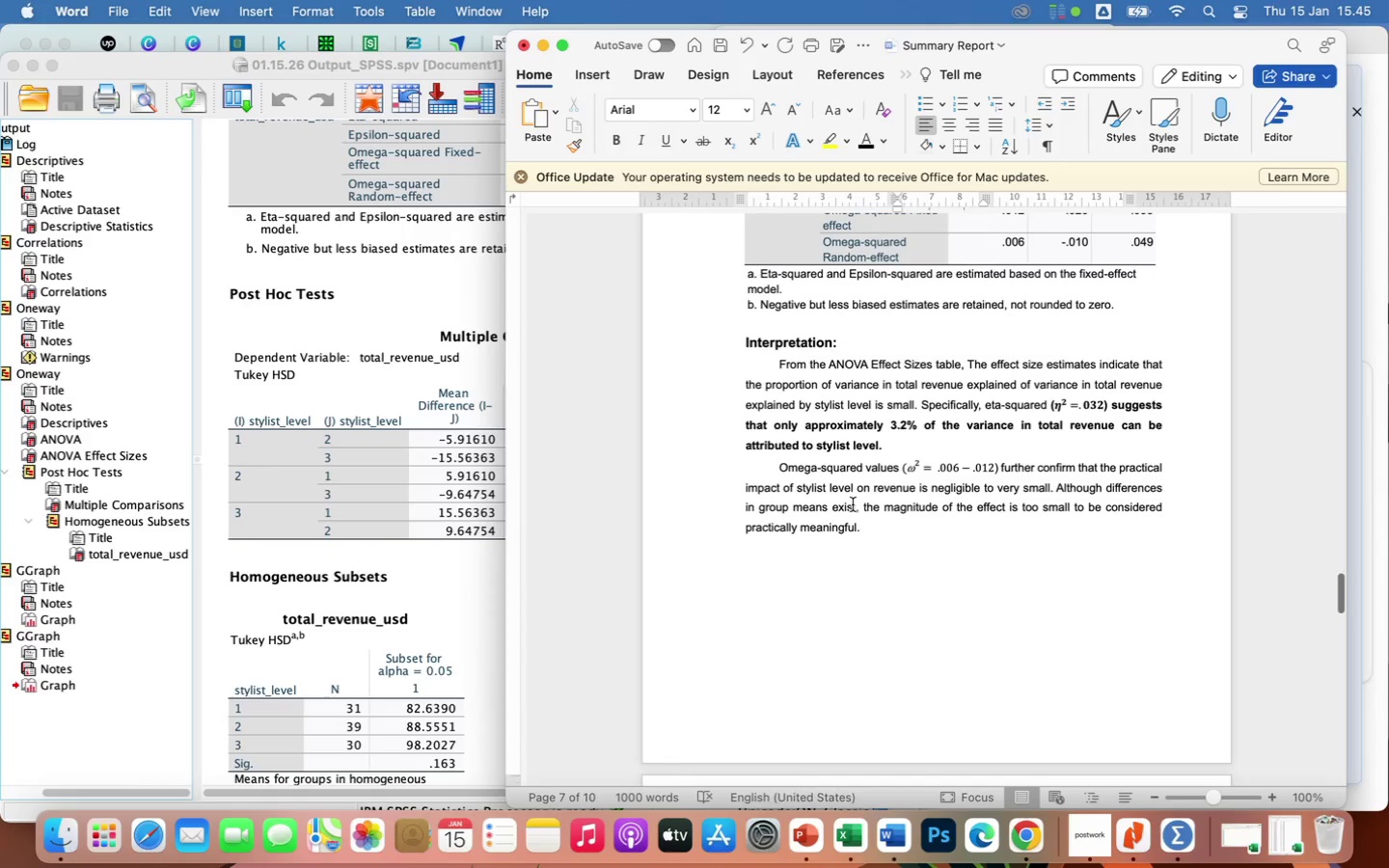 
scroll: coordinate [853, 504], scroll_direction: down, amount: 63.0
 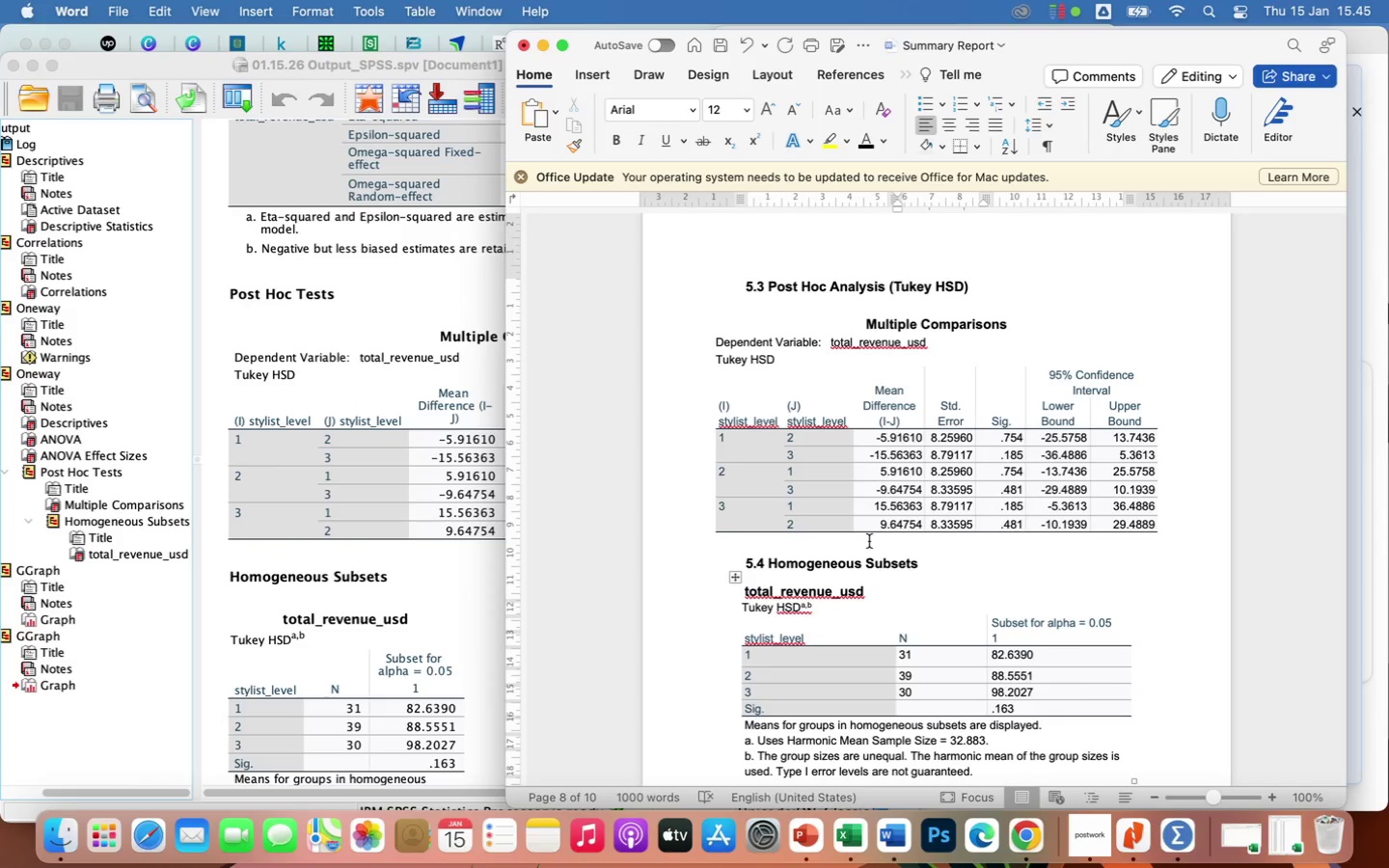 
left_click([869, 541])
 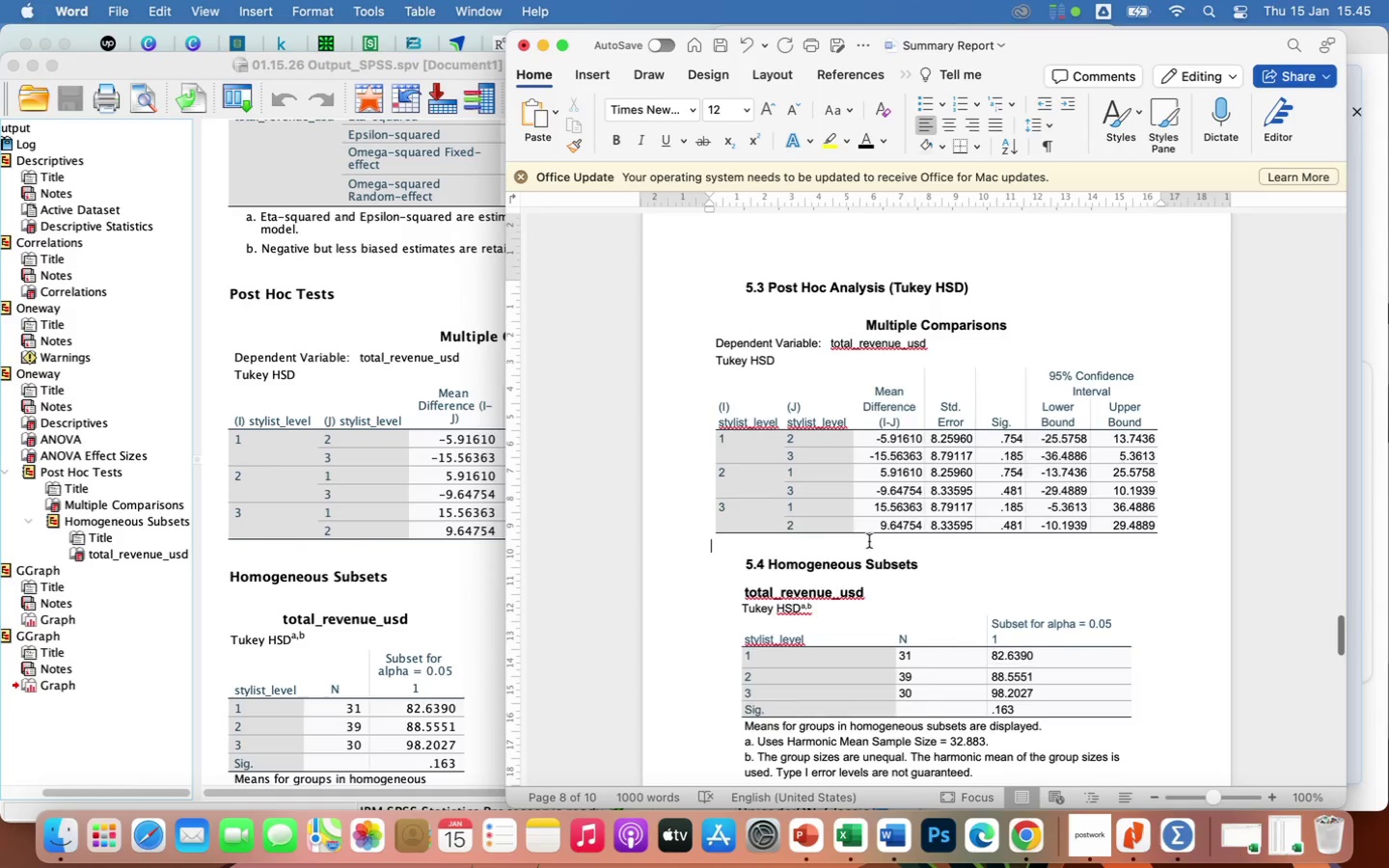 
scroll: coordinate [869, 541], scroll_direction: up, amount: 68.0
 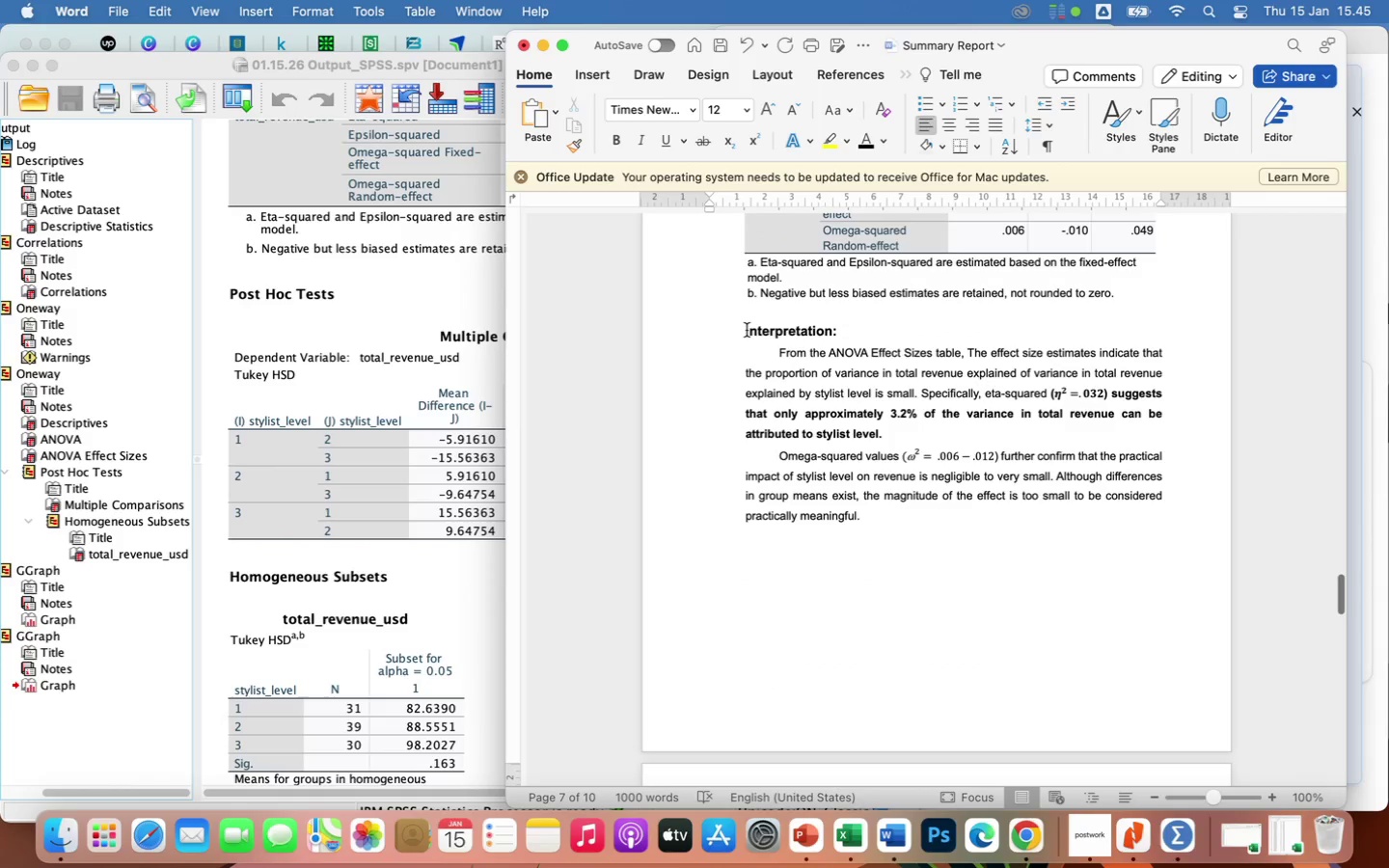 
left_click_drag(start_coordinate=[747, 330], to_coordinate=[889, 431])
 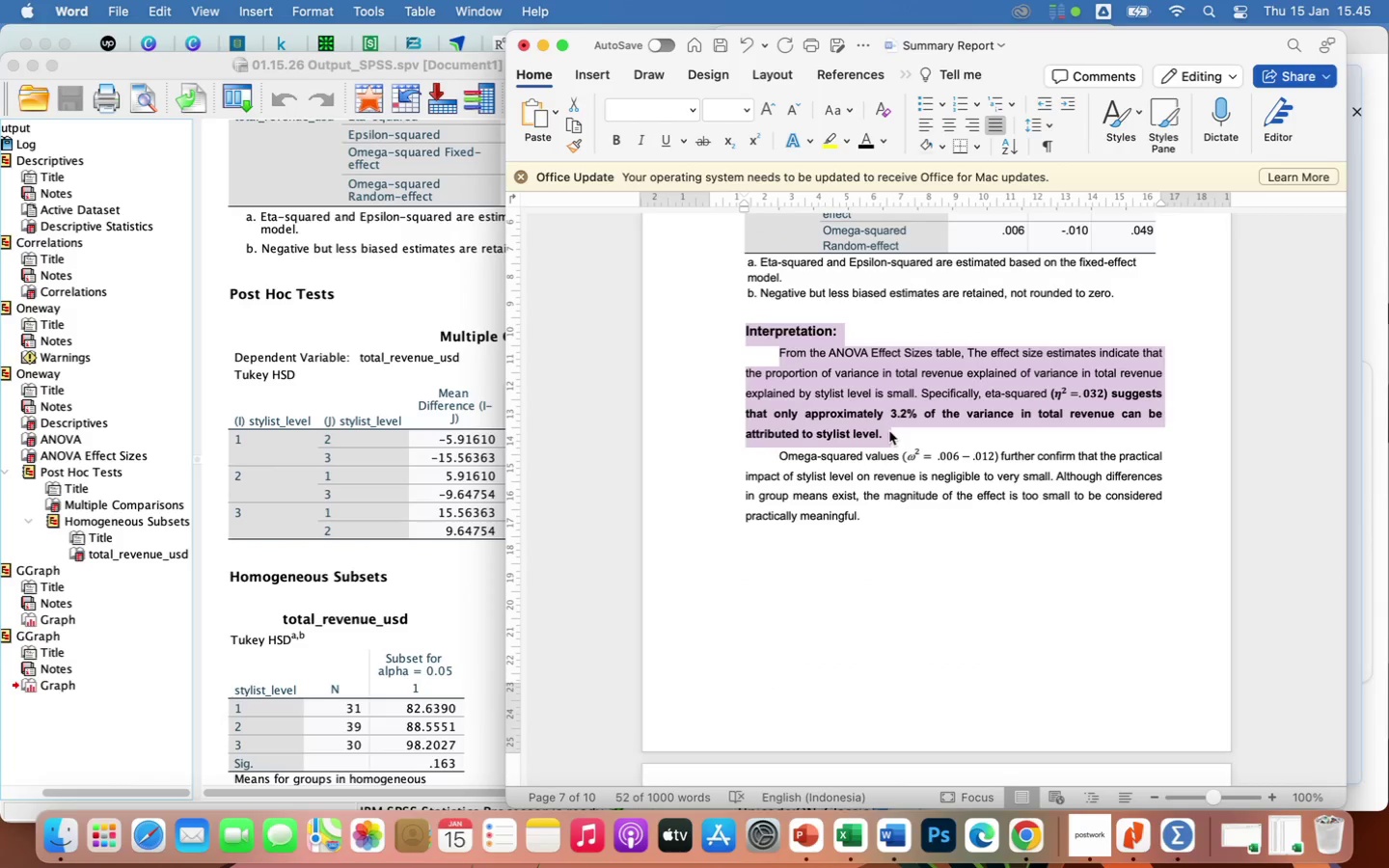 
key(Meta+CommandLeft)
 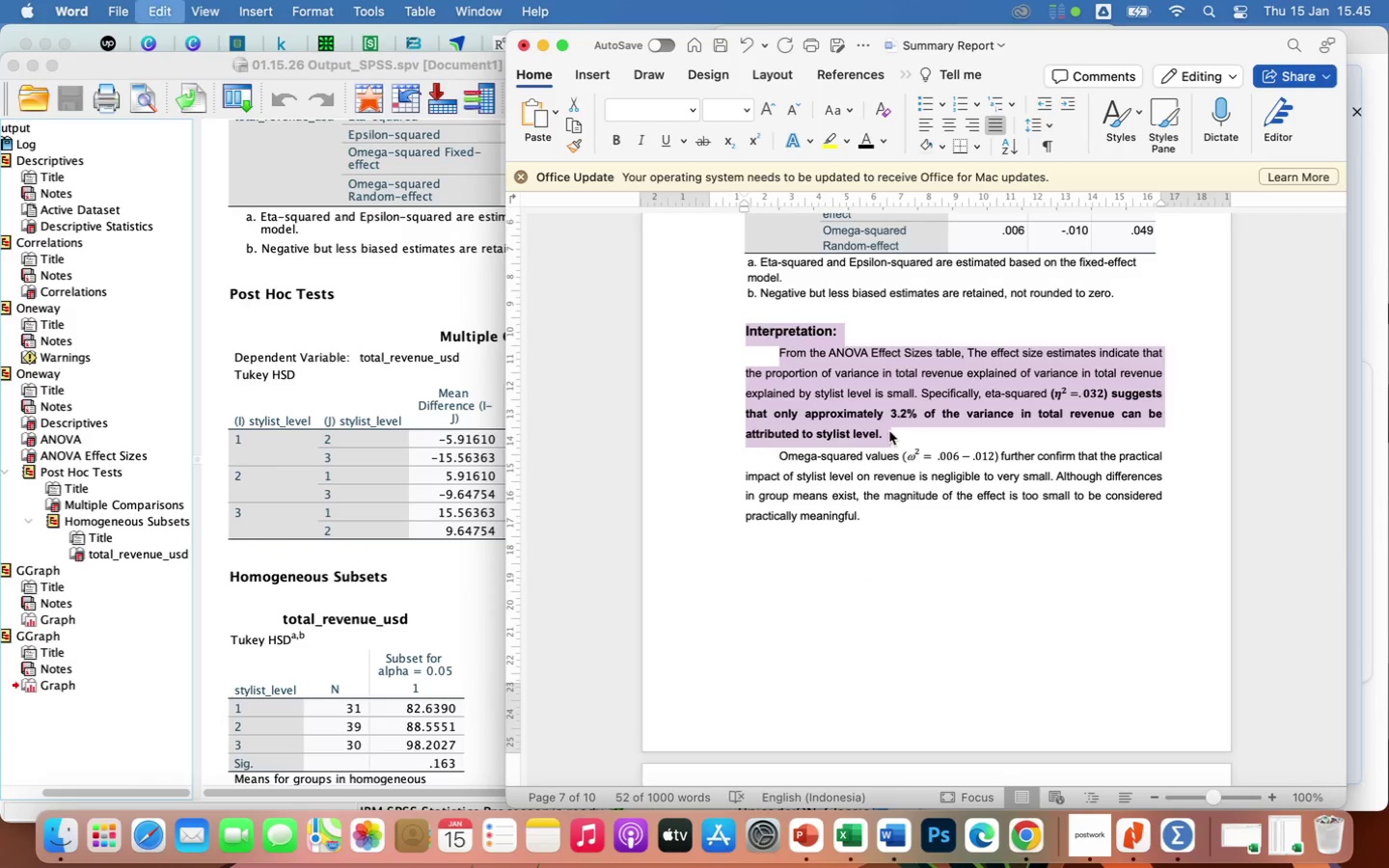 
key(Meta+C)
 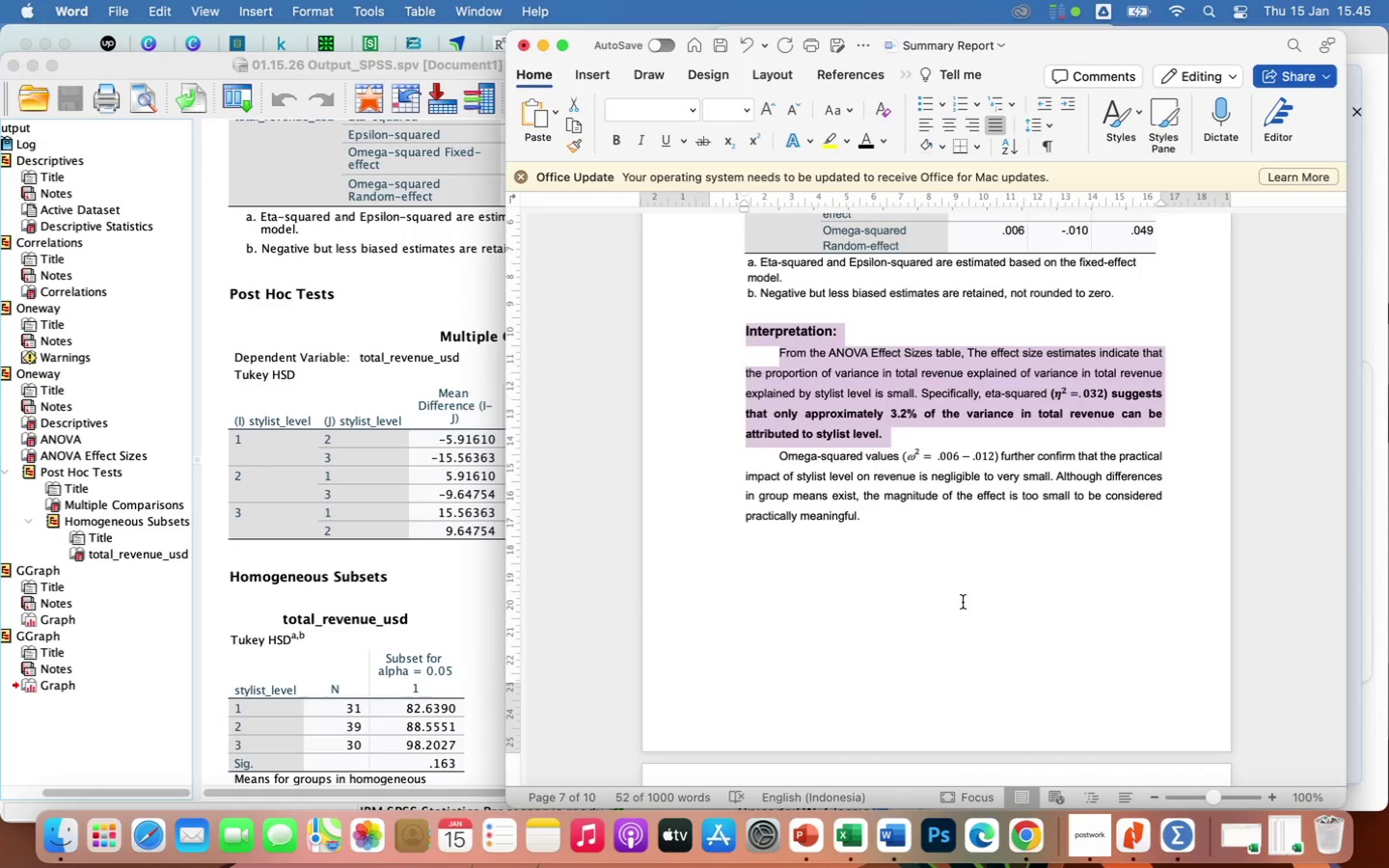 
scroll: coordinate [963, 602], scroll_direction: down, amount: 57.0
 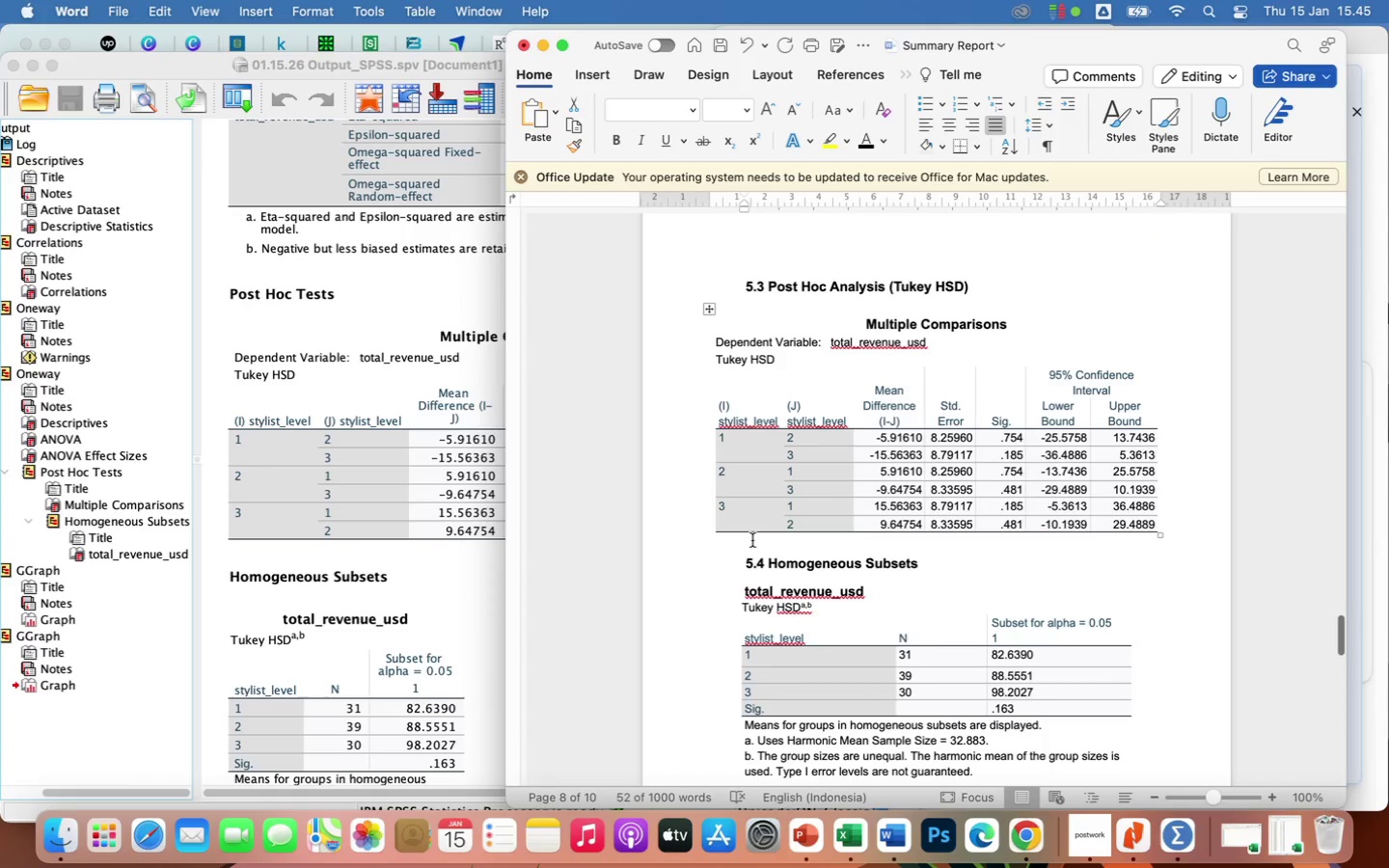 
left_click([748, 541])
 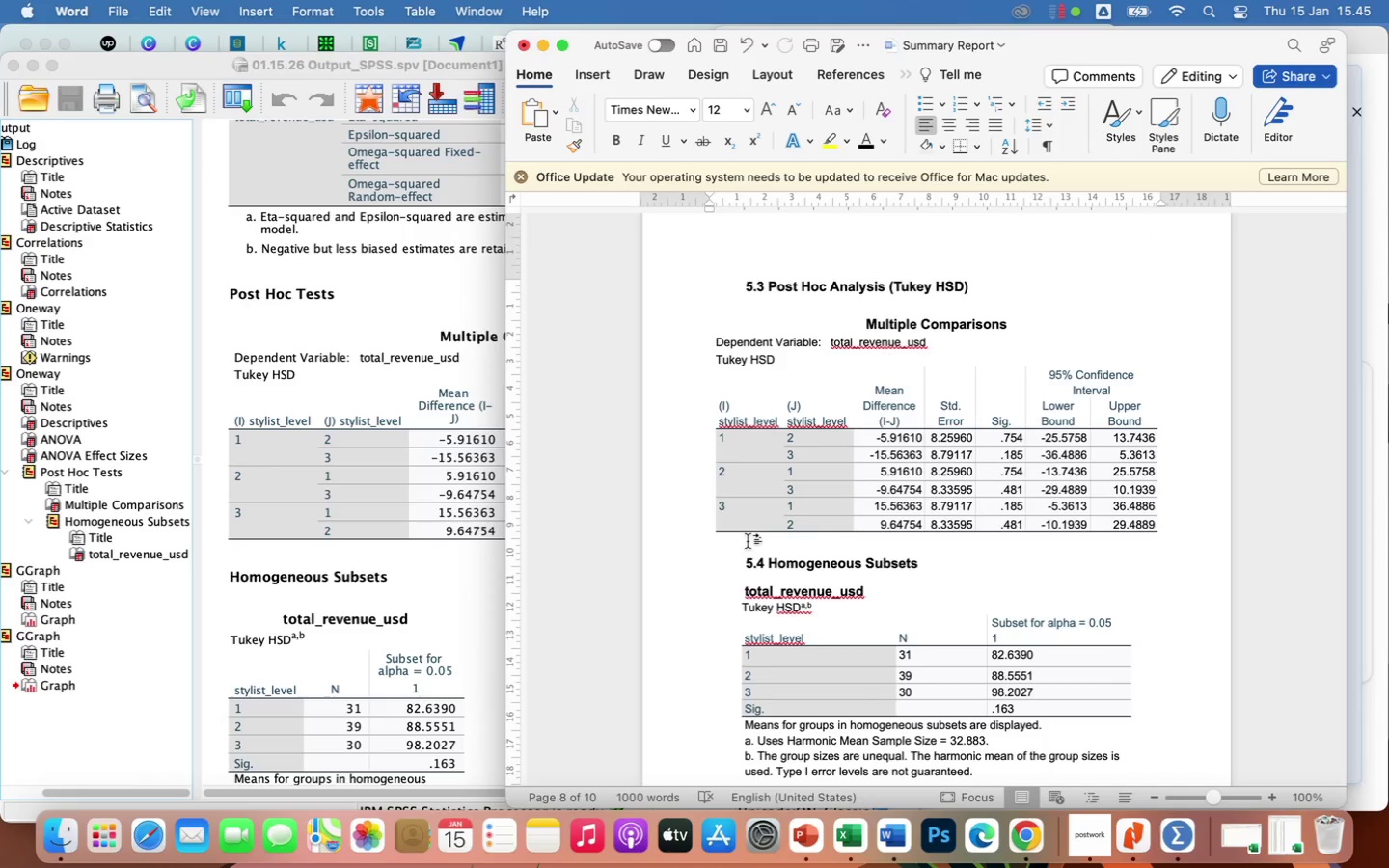 
key(Meta+CommandLeft)
 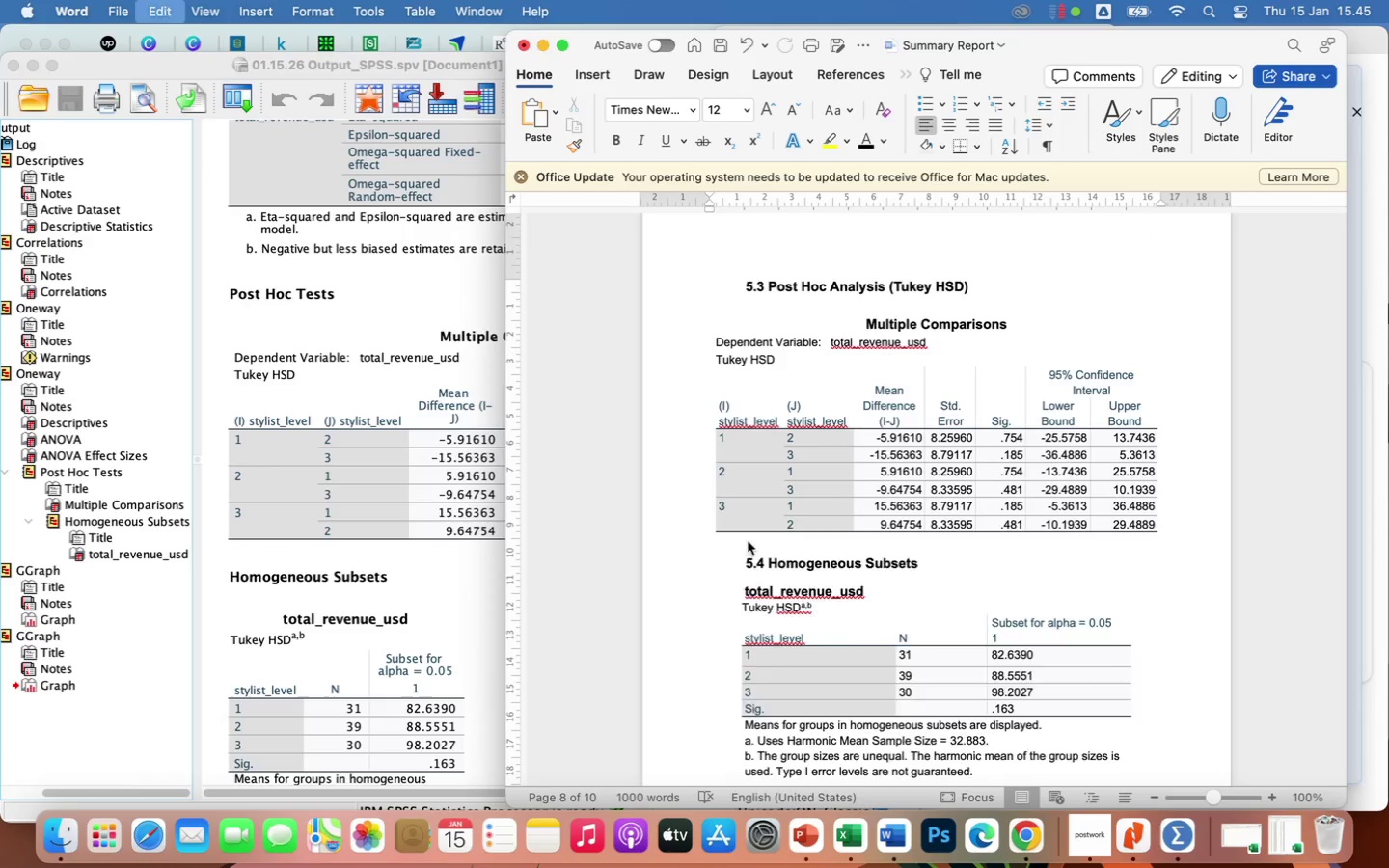 
key(Meta+V)
 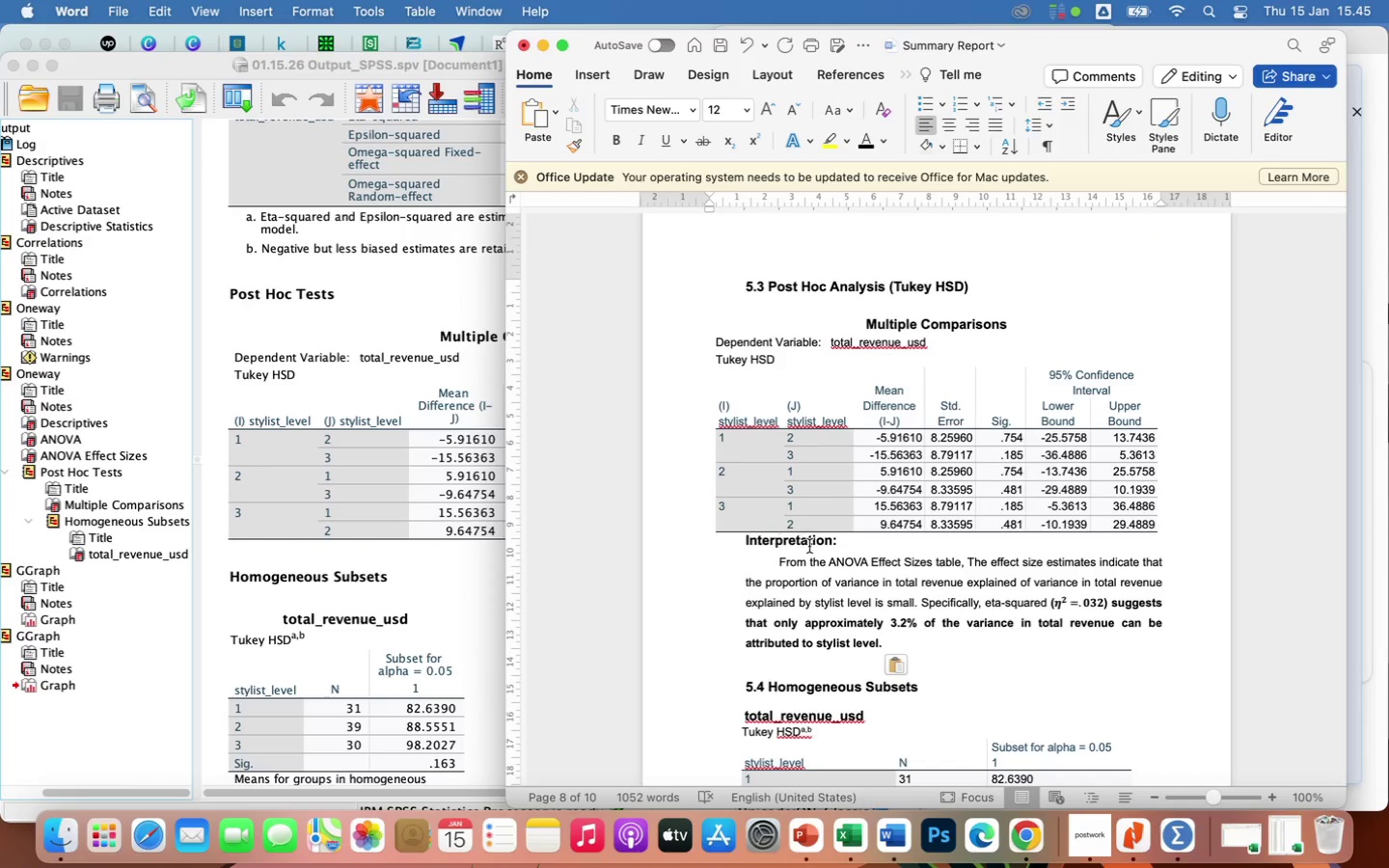 
wait(5.41)
 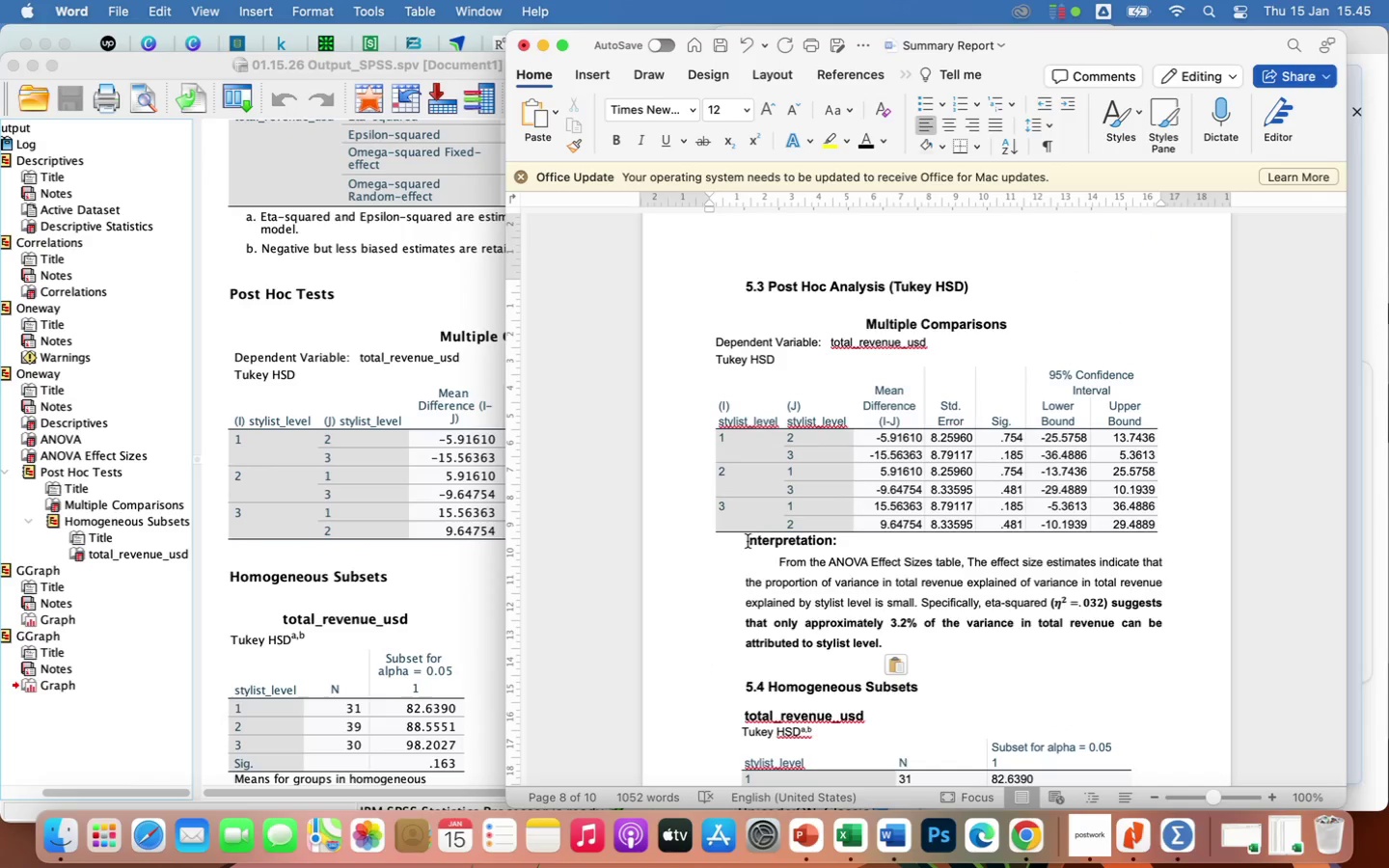 
left_click_drag(start_coordinate=[773, 561], to_coordinate=[888, 640])
 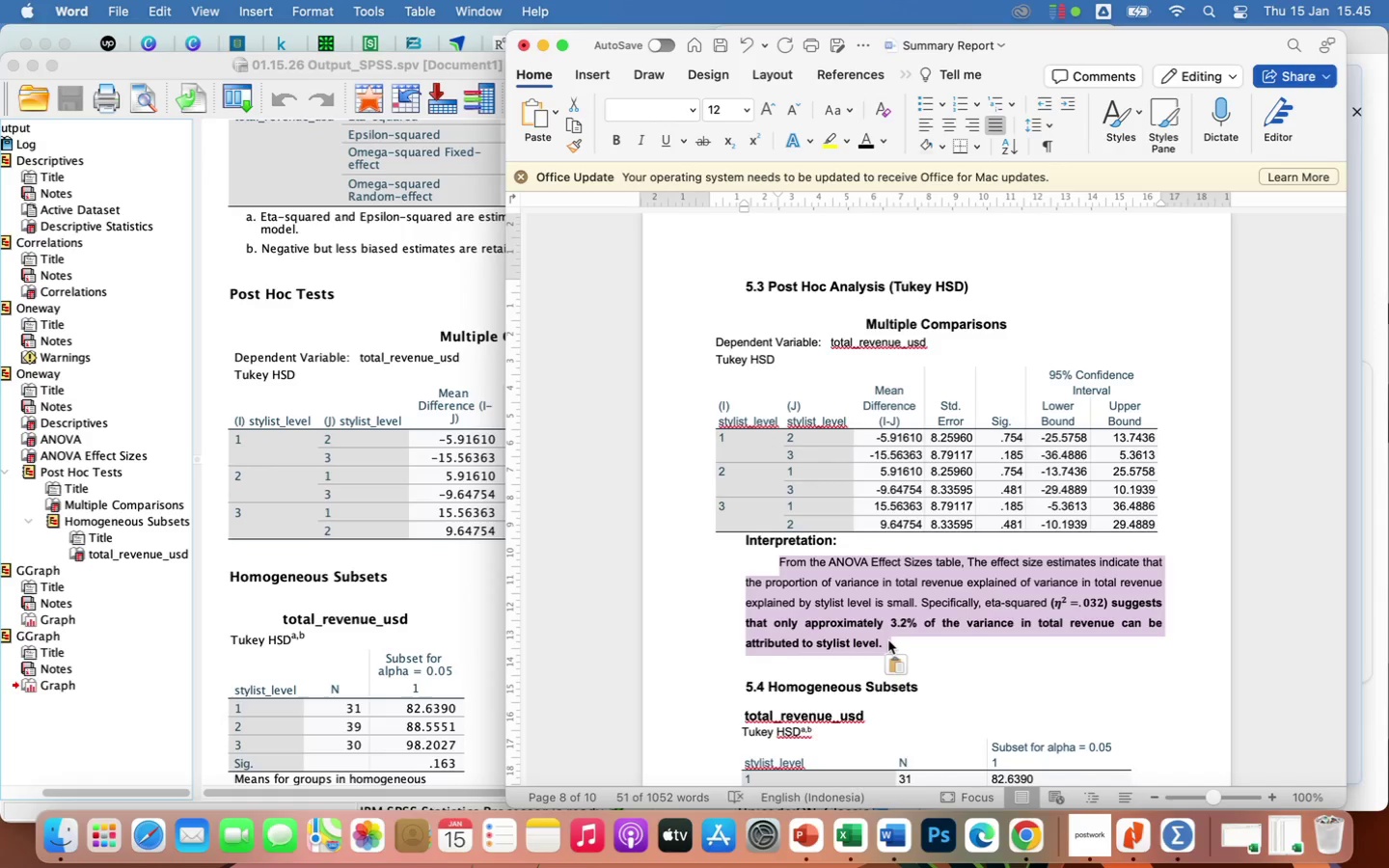 
type(Purpose)
 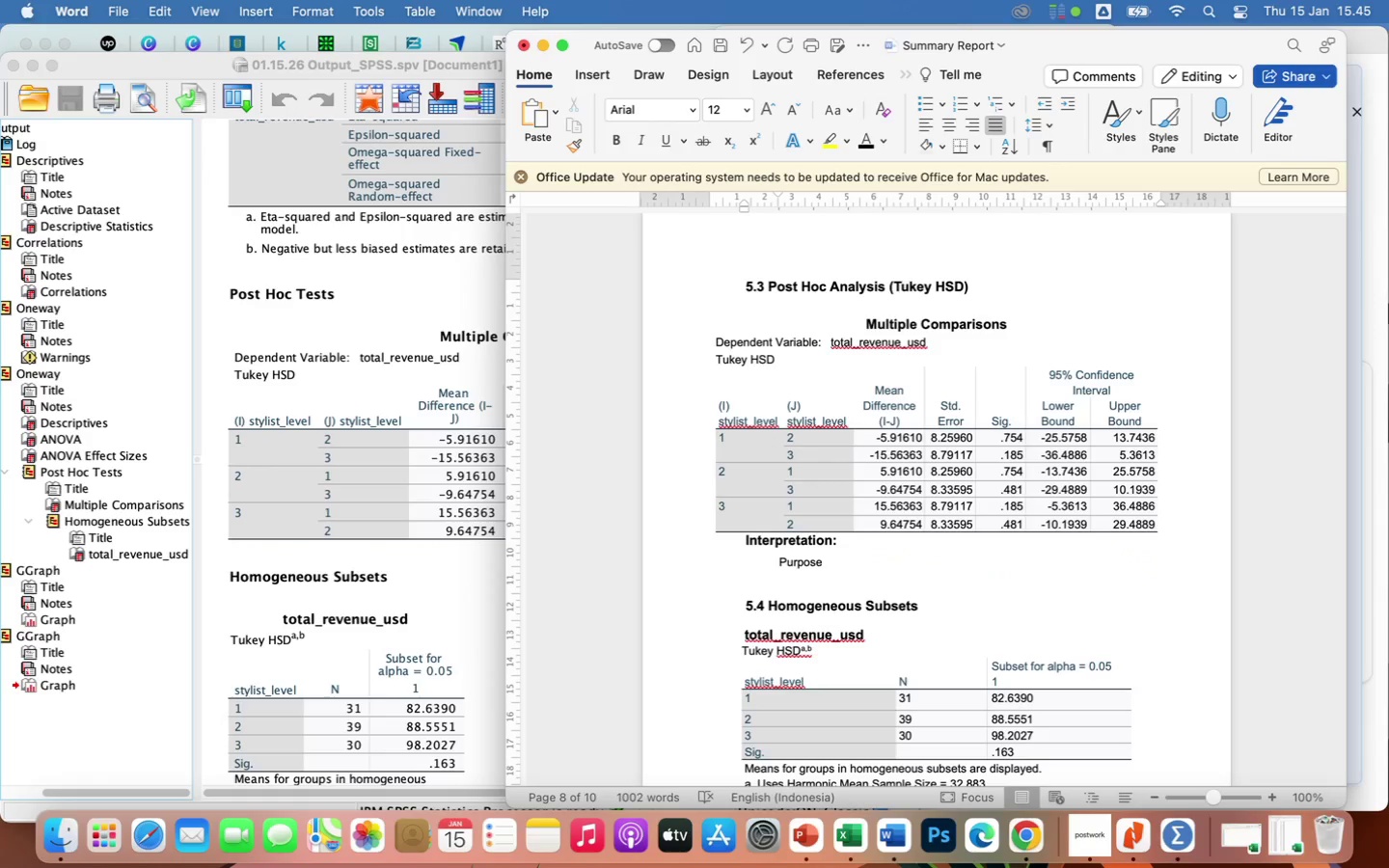 
type(, to examine pairwise differences between stylist levels.)
 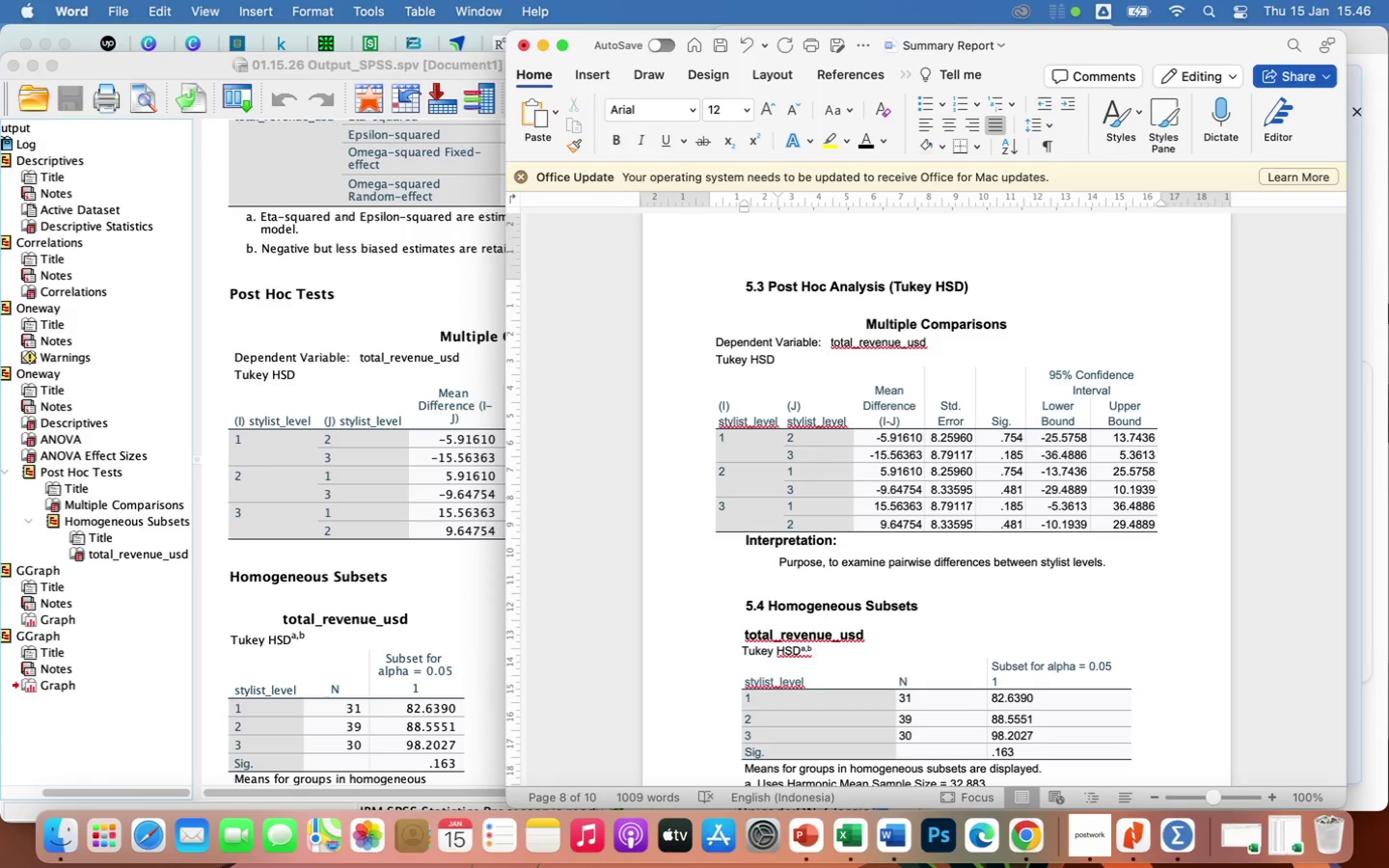 
wait(7.49)
 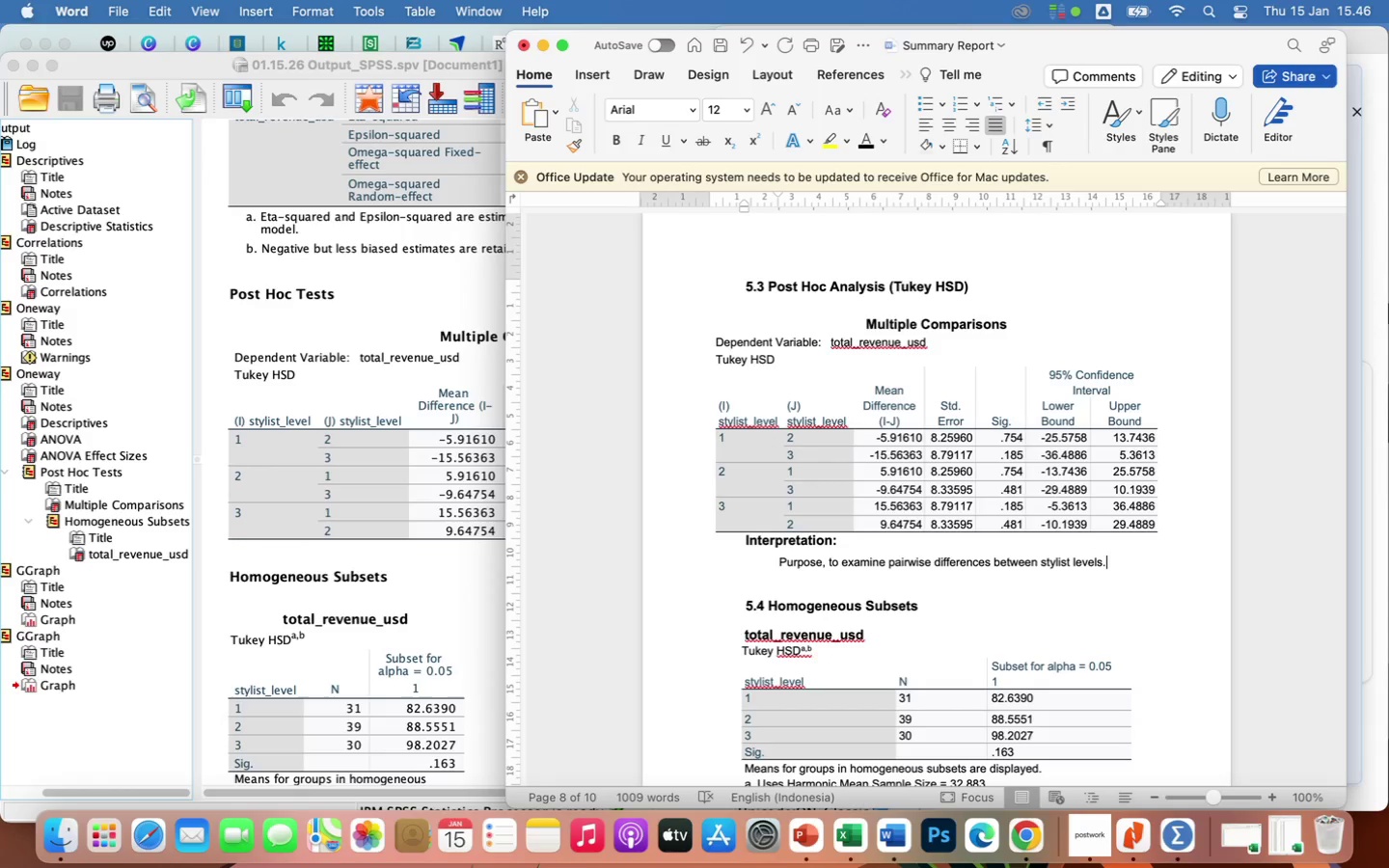 
type( Result: p>0.05 for every comparison)
 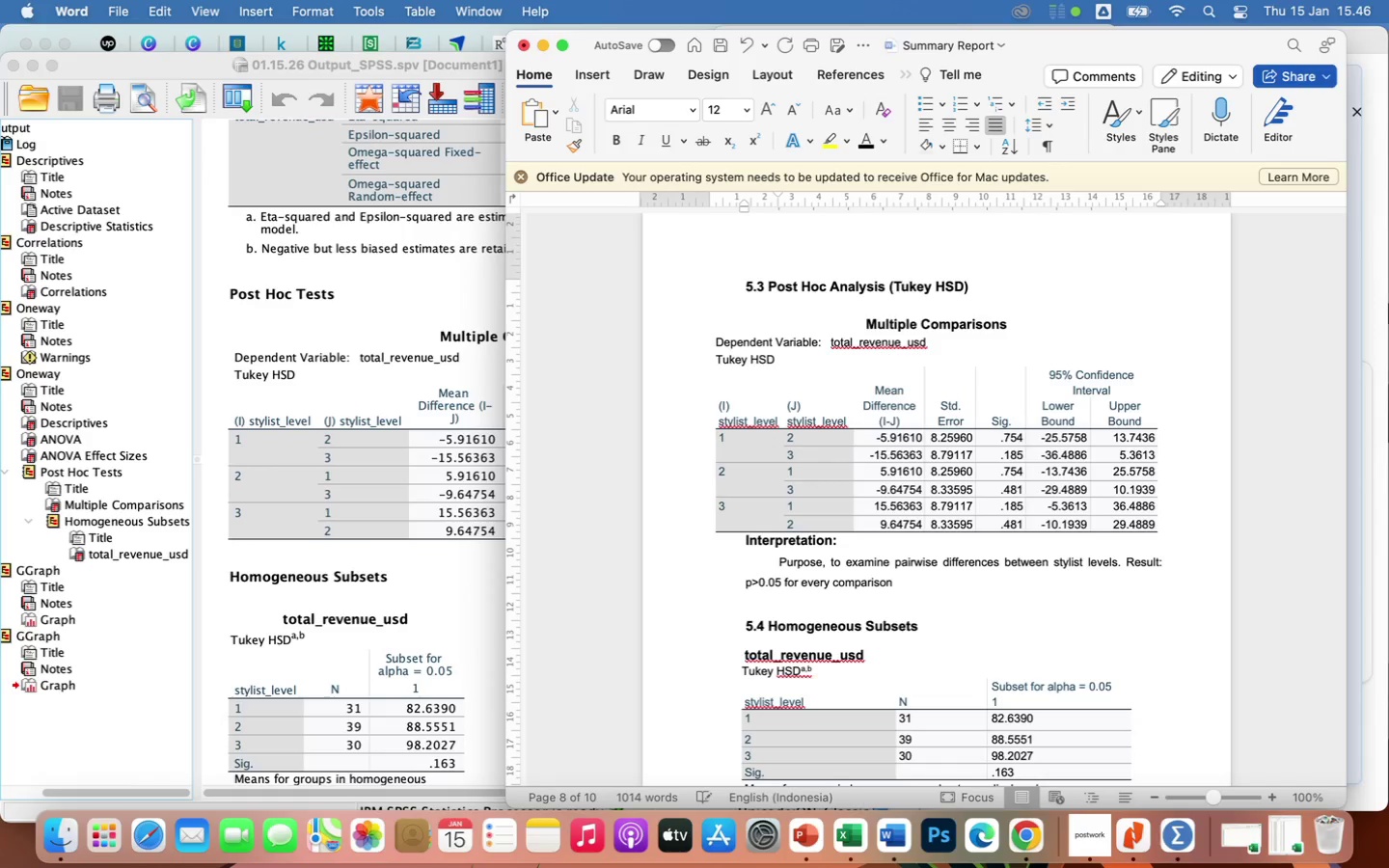 
wait(11.52)
 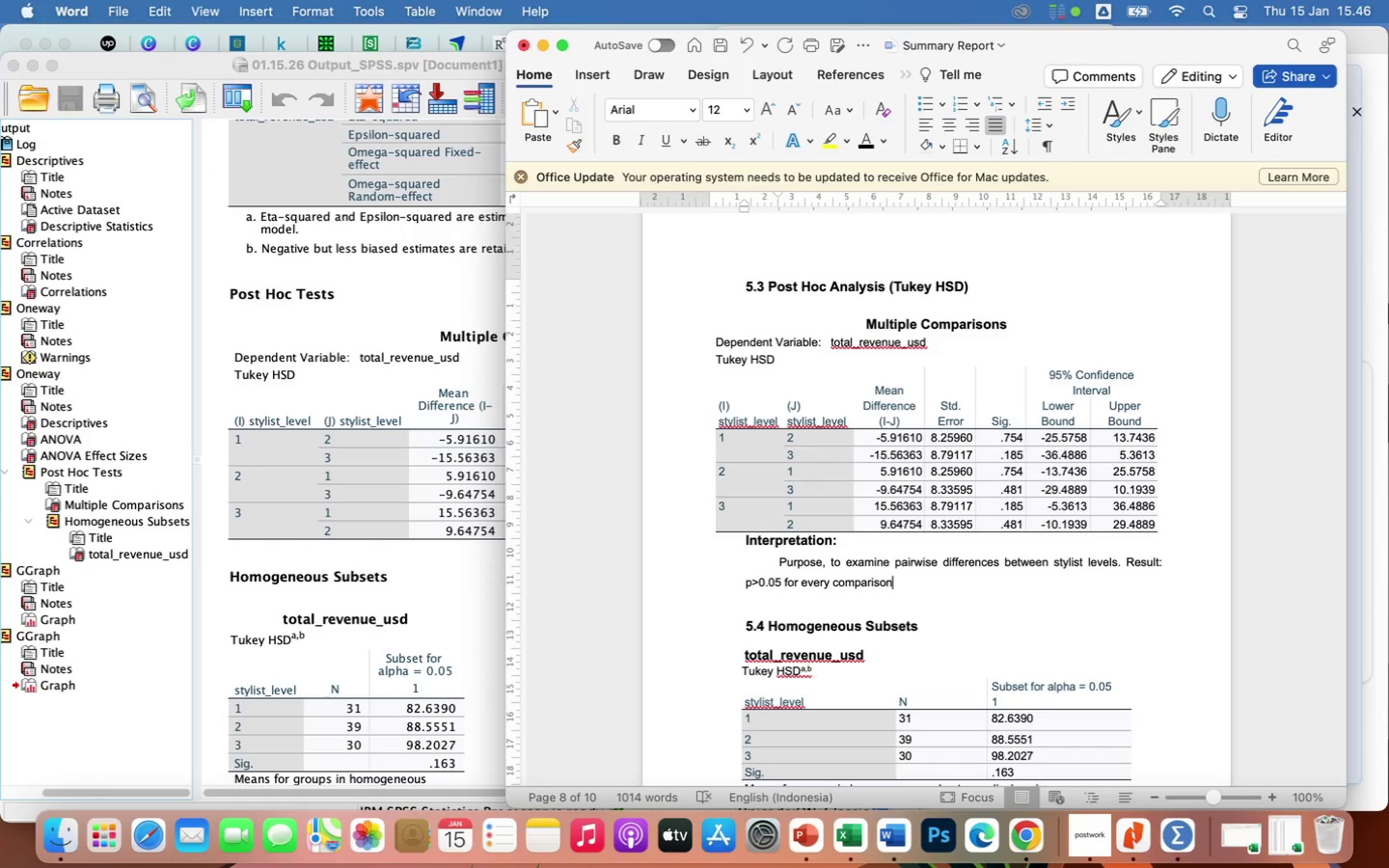 
key(Comma)
 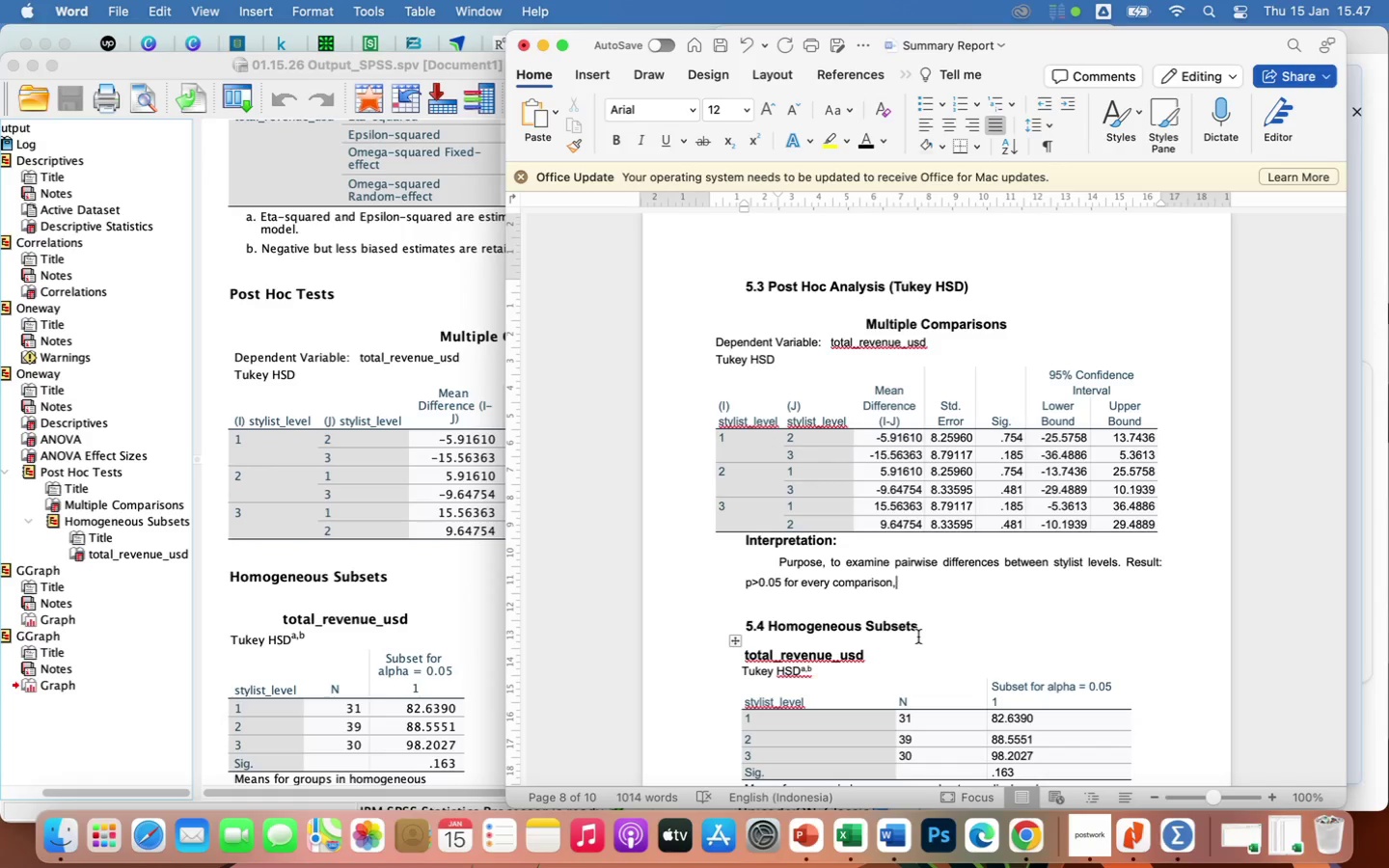 
wait(5.71)
 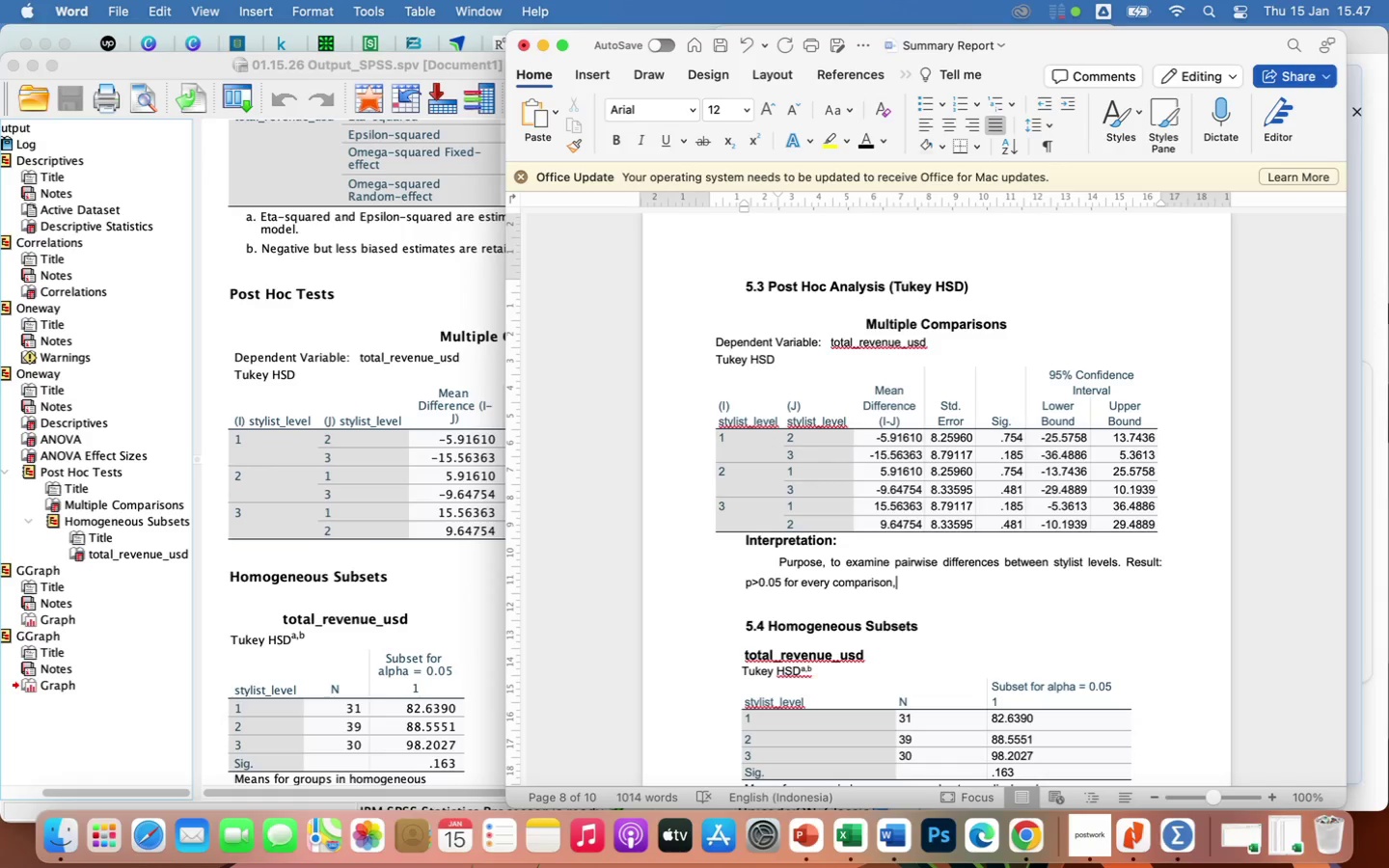 
type( Post hoc comparisons using Tukey HSD relevate)
 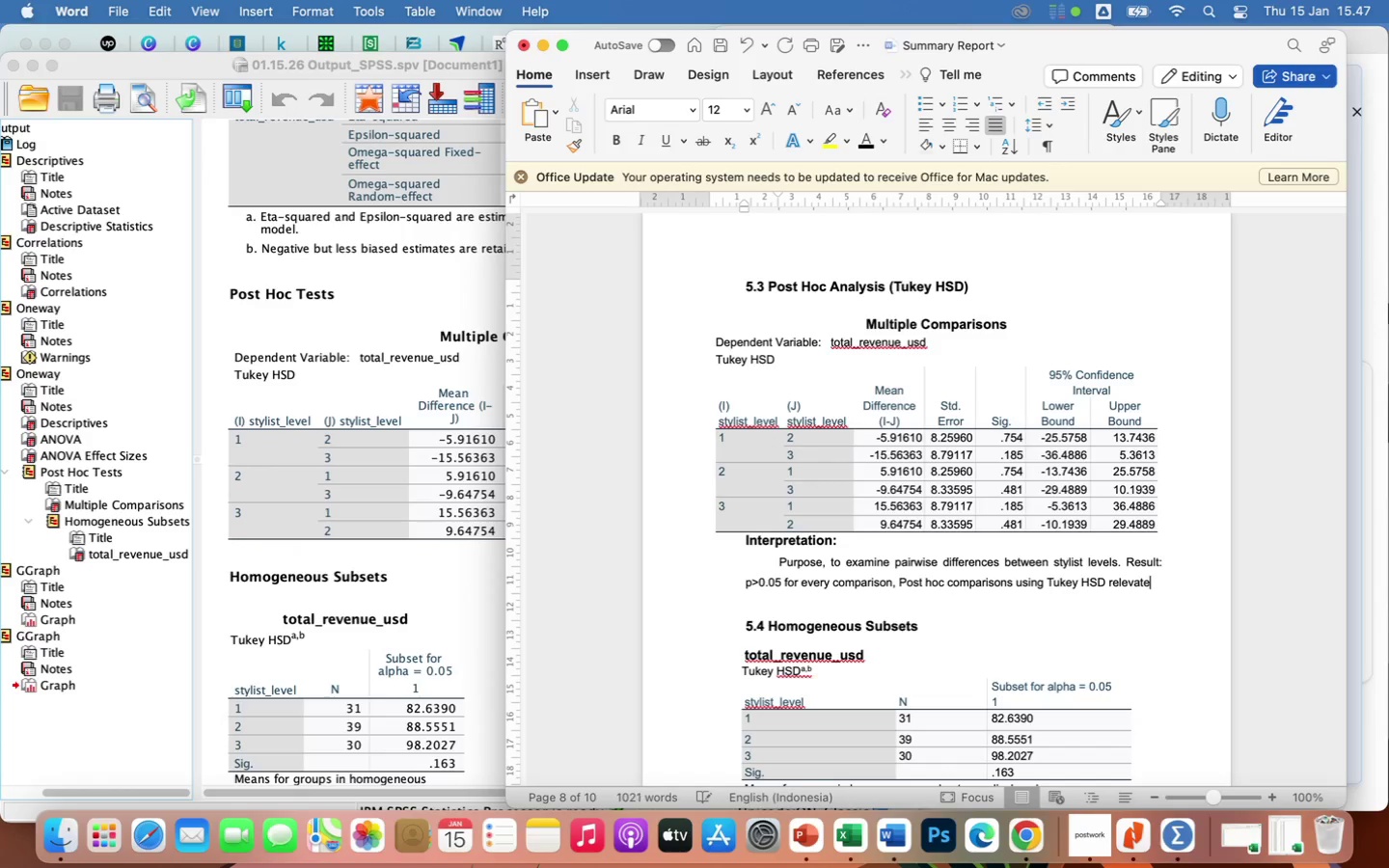 
wait(7.09)
 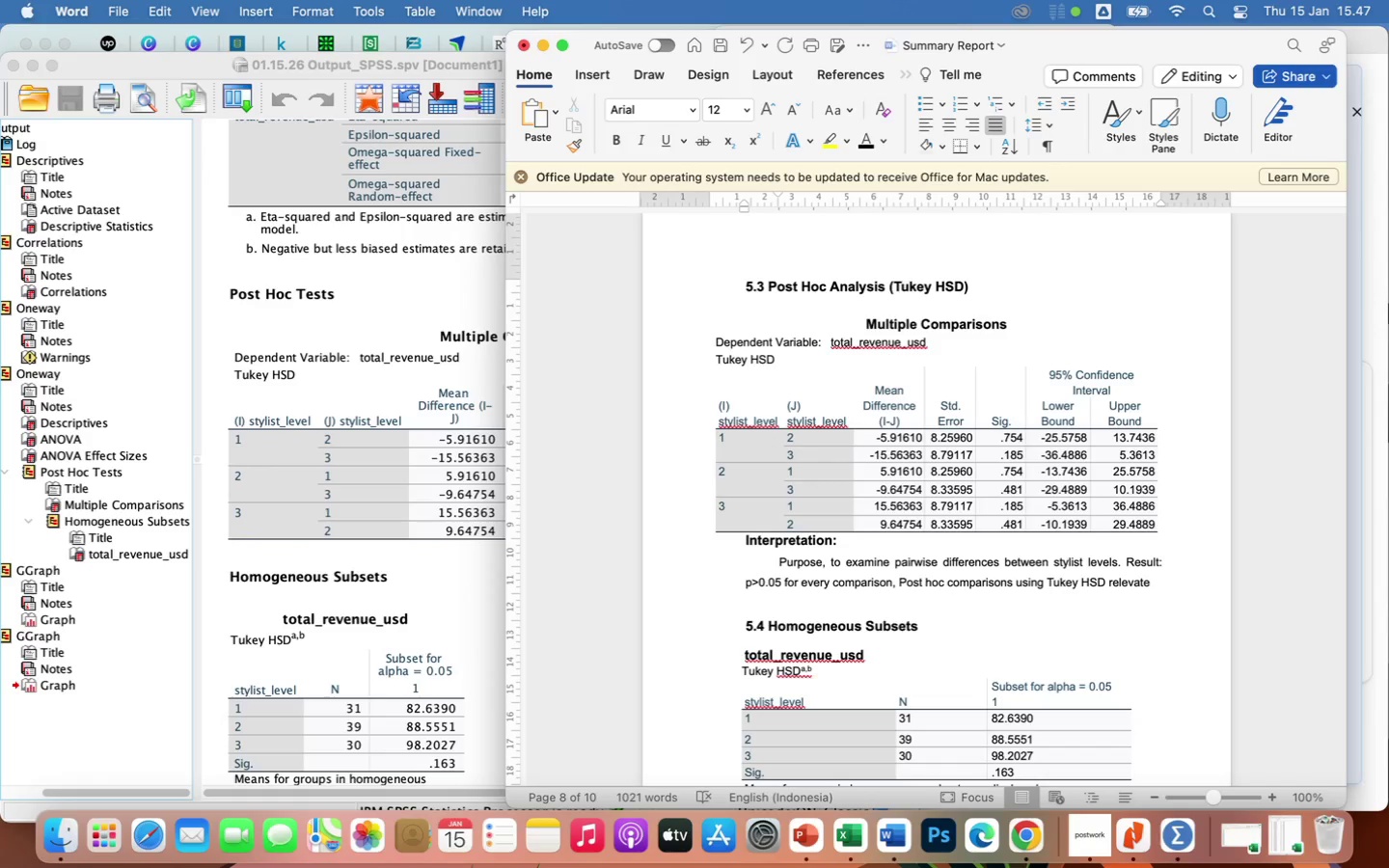 
key(Backspace)
key(Backspace)
key(Backspace)
key(Backspace)
key(Backspace)
key(Backspace)
type(vealed no statistically significant differences in total revenue between any pairs of stylist levels (p>0.05))
key(Backspace)
type( for all comparisons). This indicates that no specific stylist)
 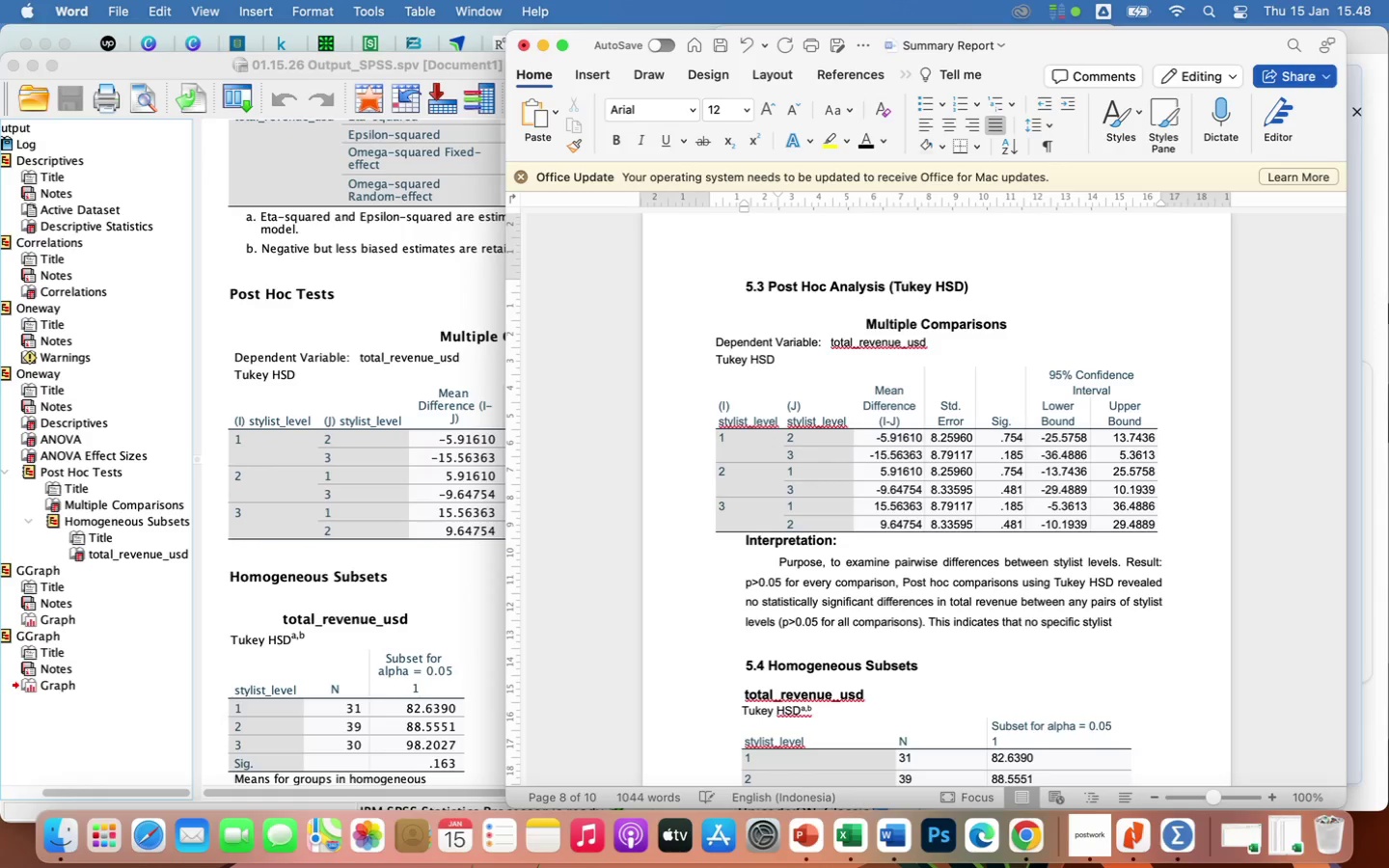 
type( level outperformance)
 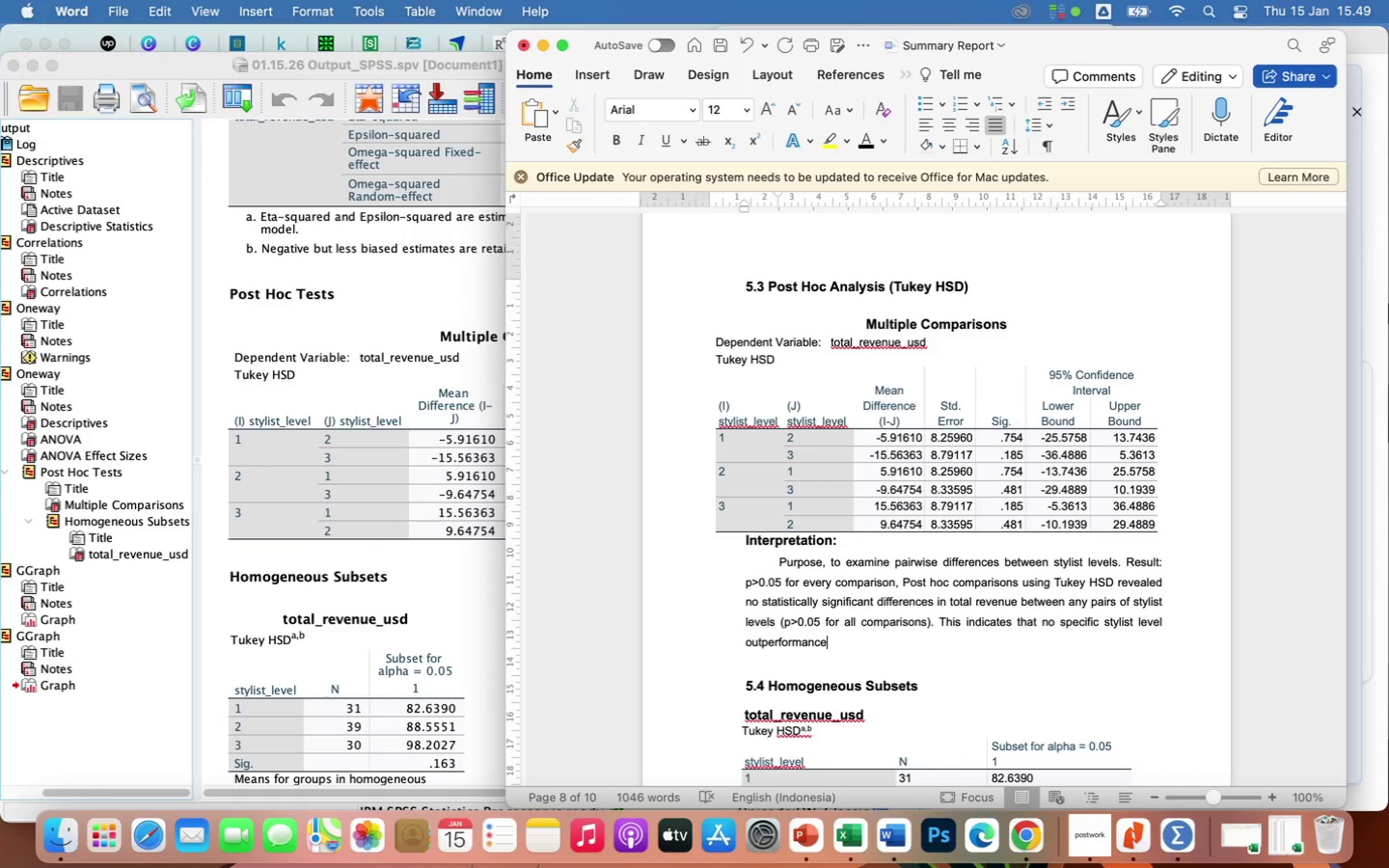 
wait(7.14)
 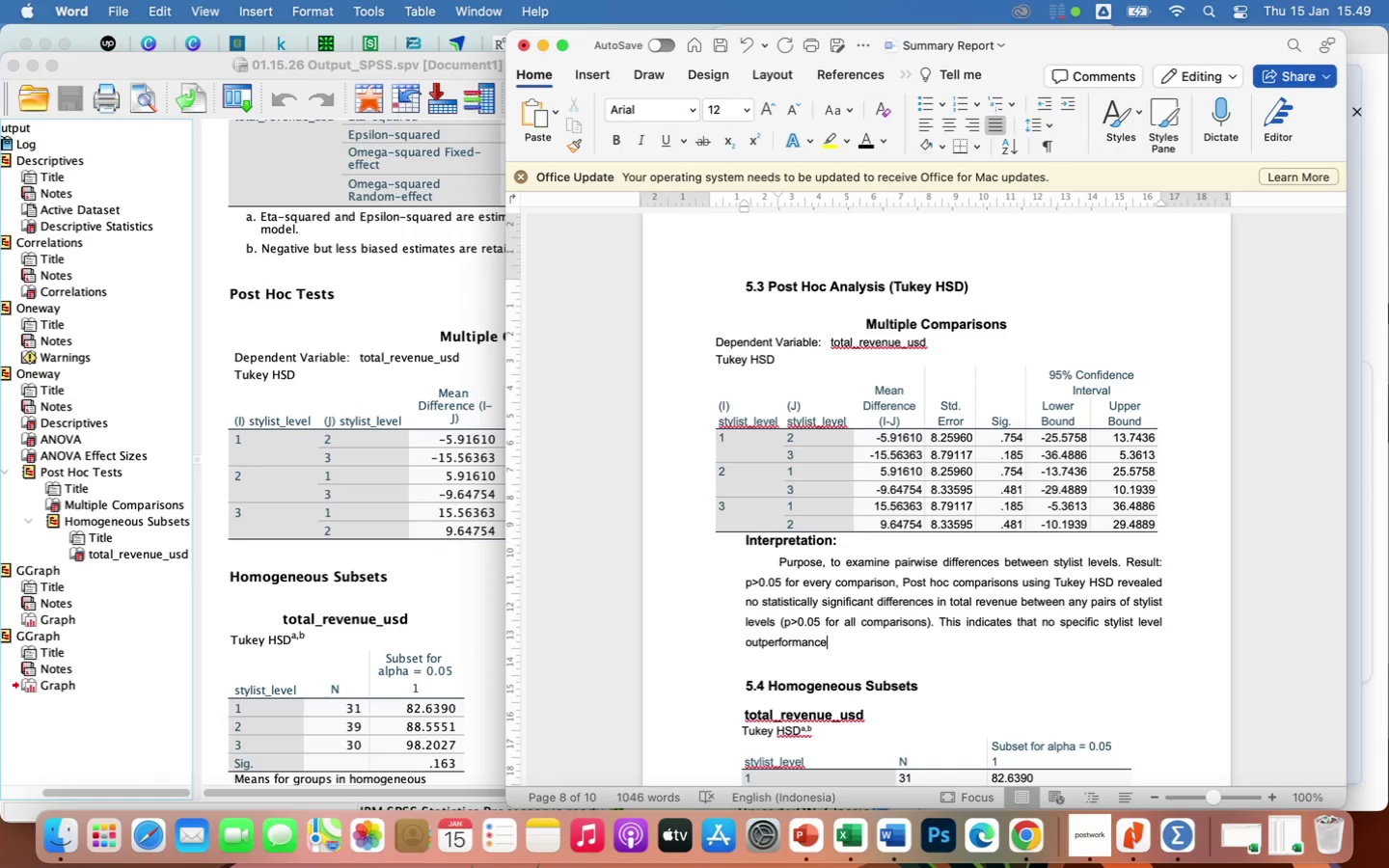 
key(Backspace)
 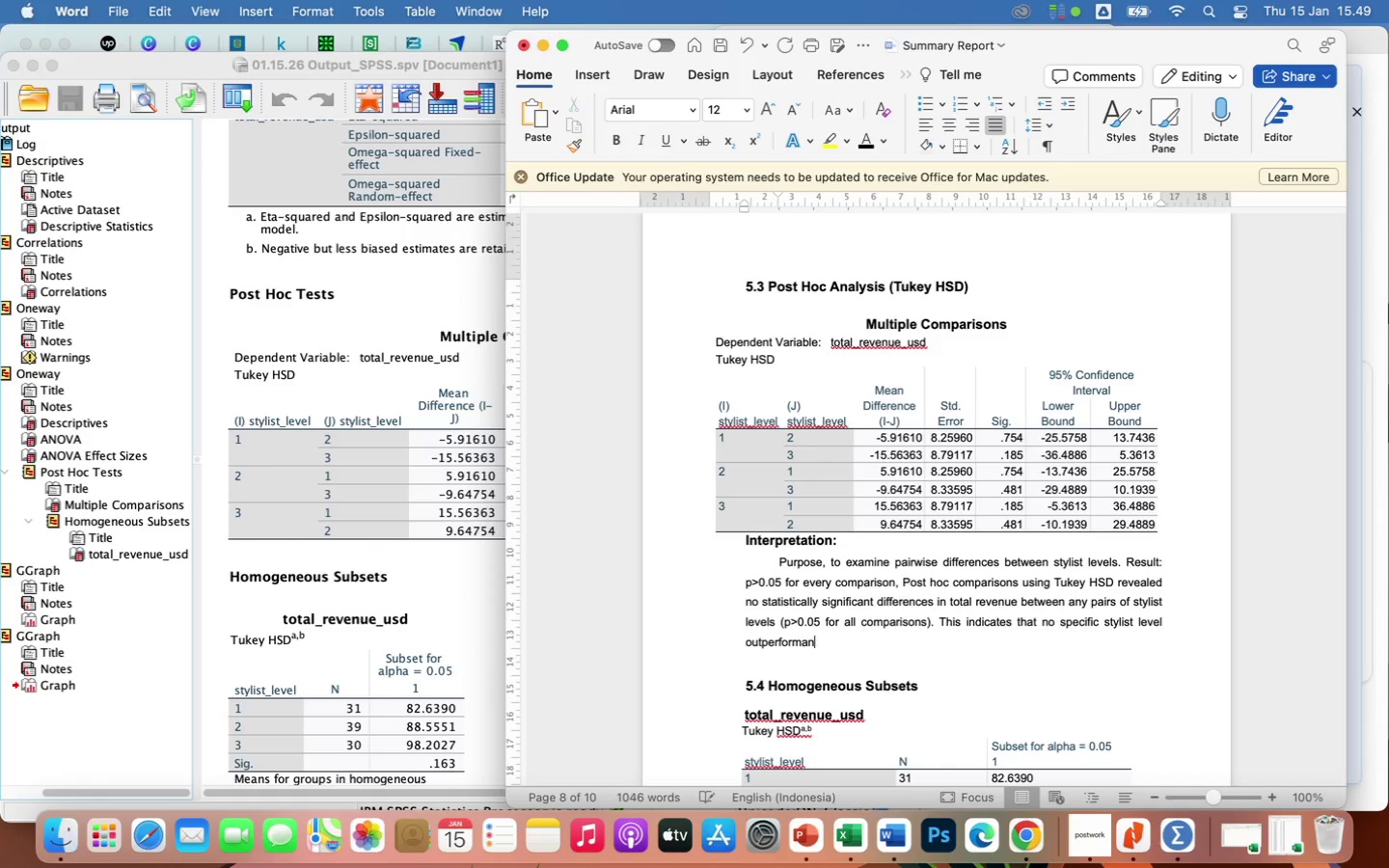 
key(Backspace)
 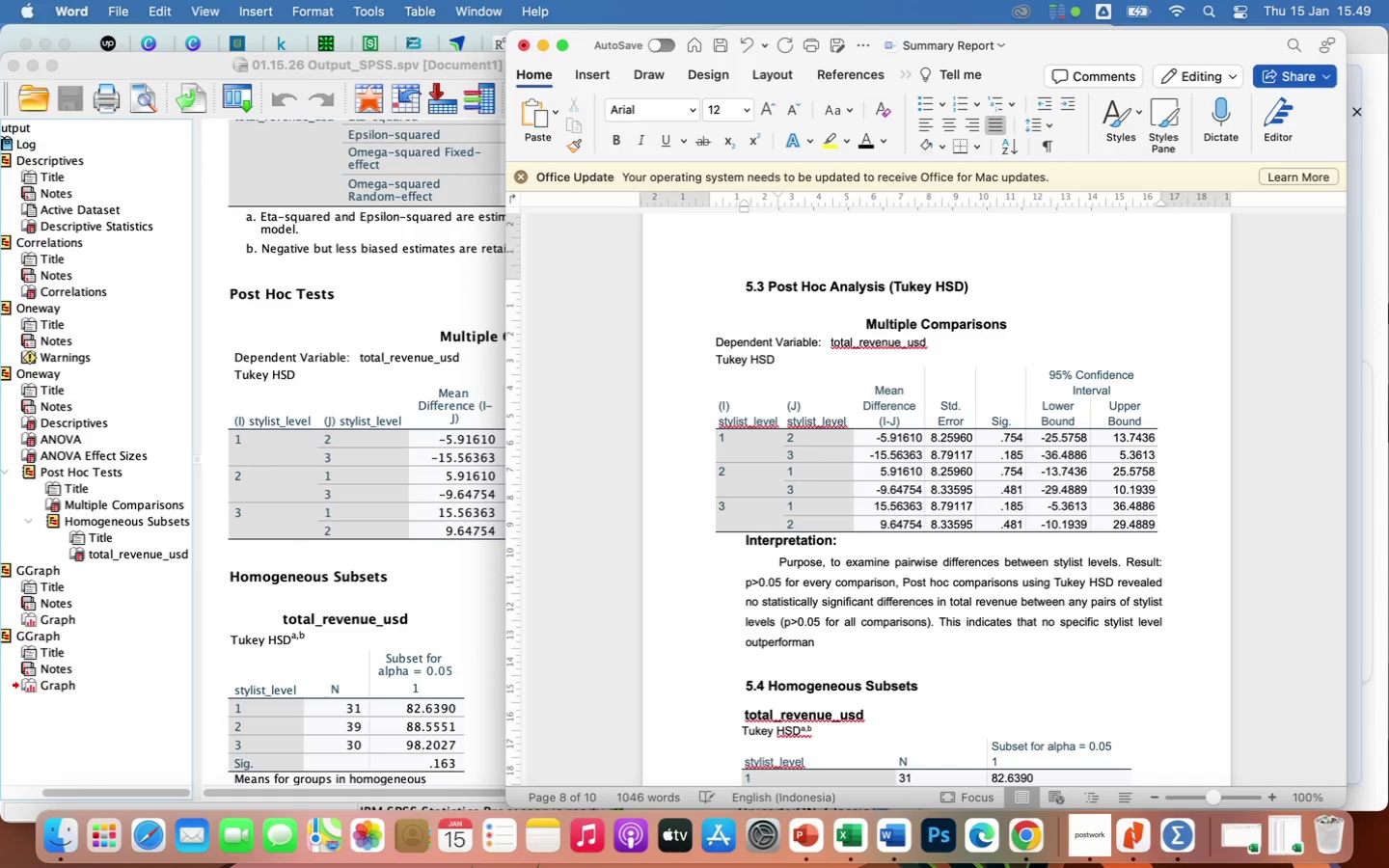 
key(Backspace)
 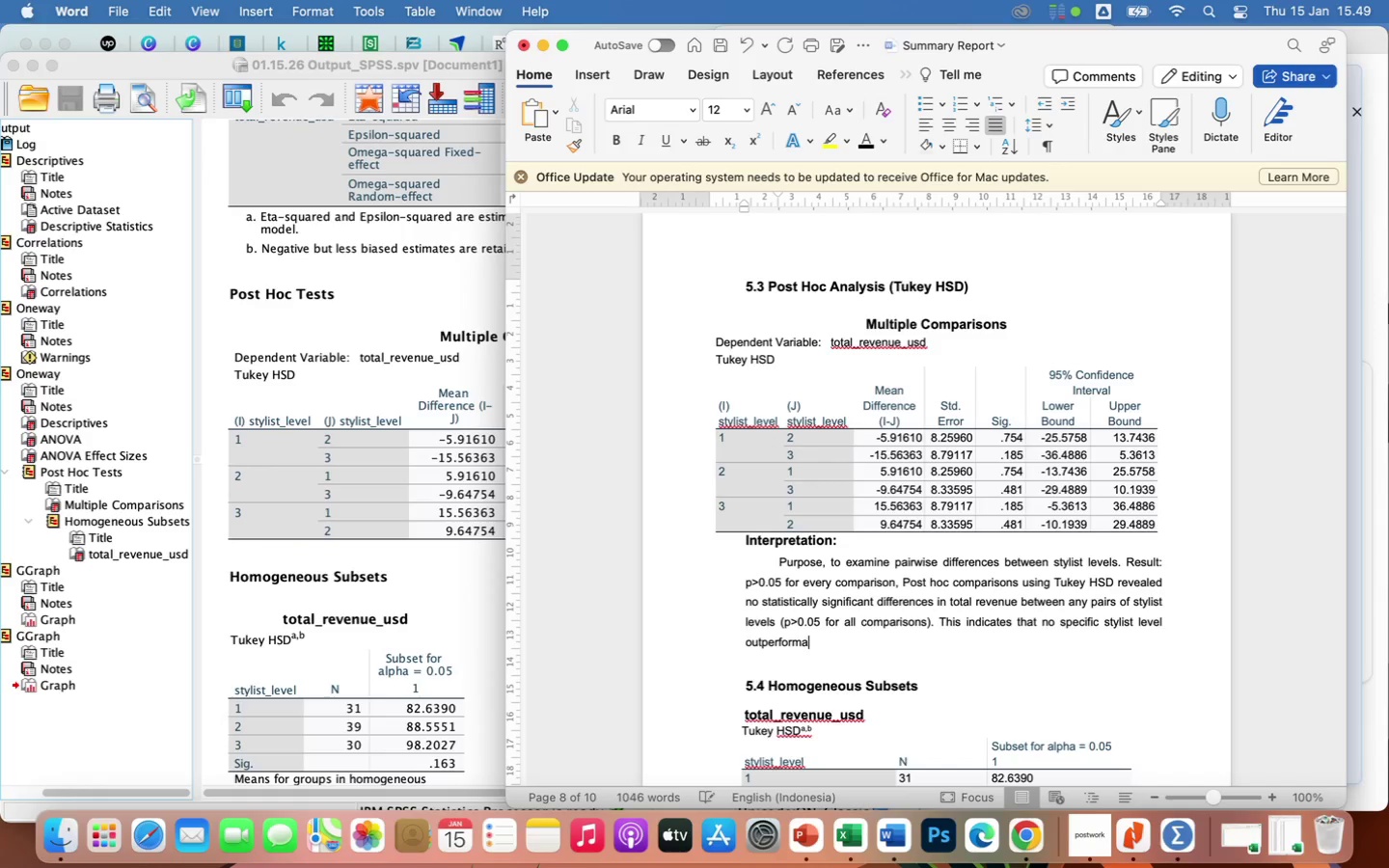 
key(Backspace)
 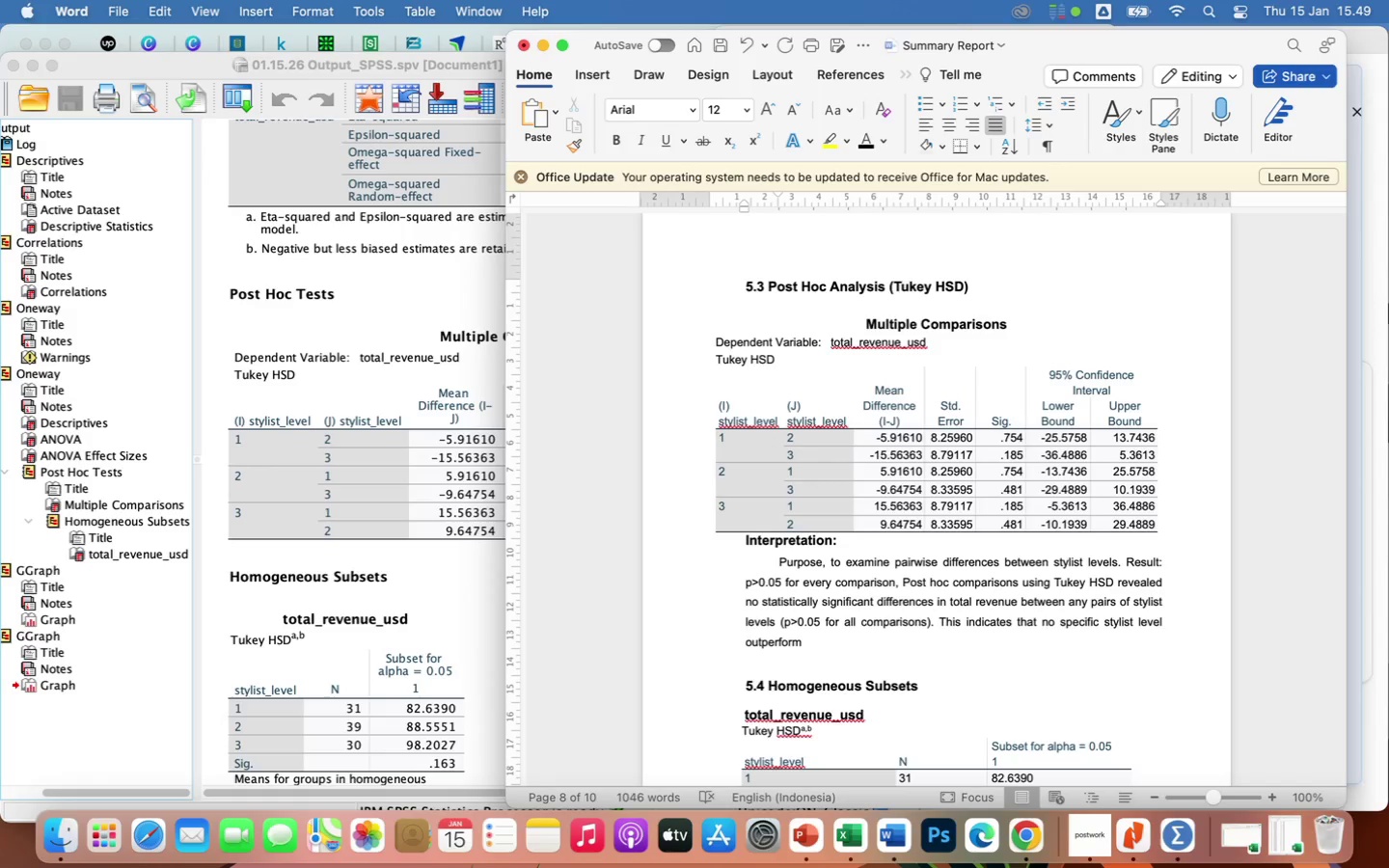 
wait(6.26)
 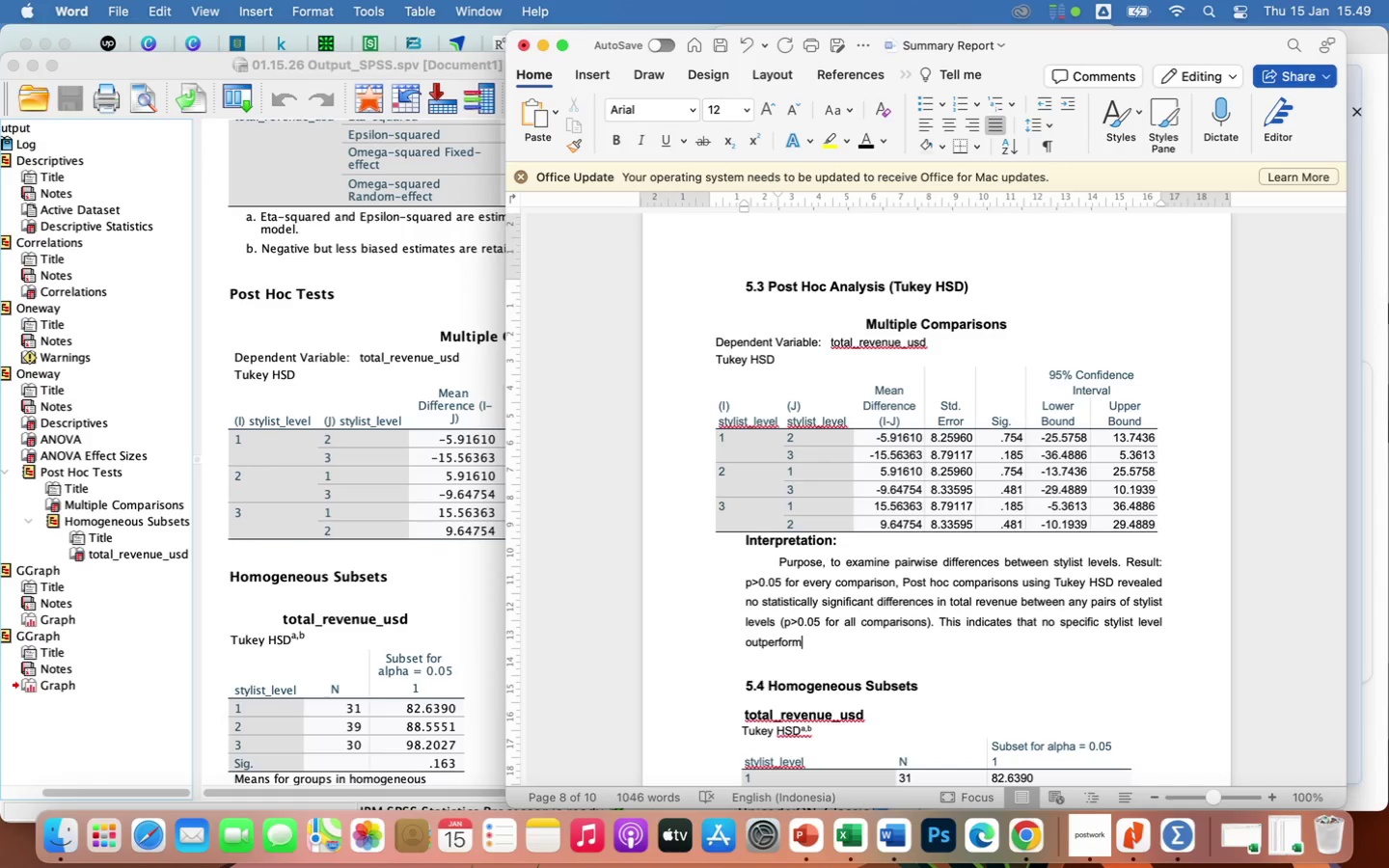 
type(s another in terms of total revenue.)
 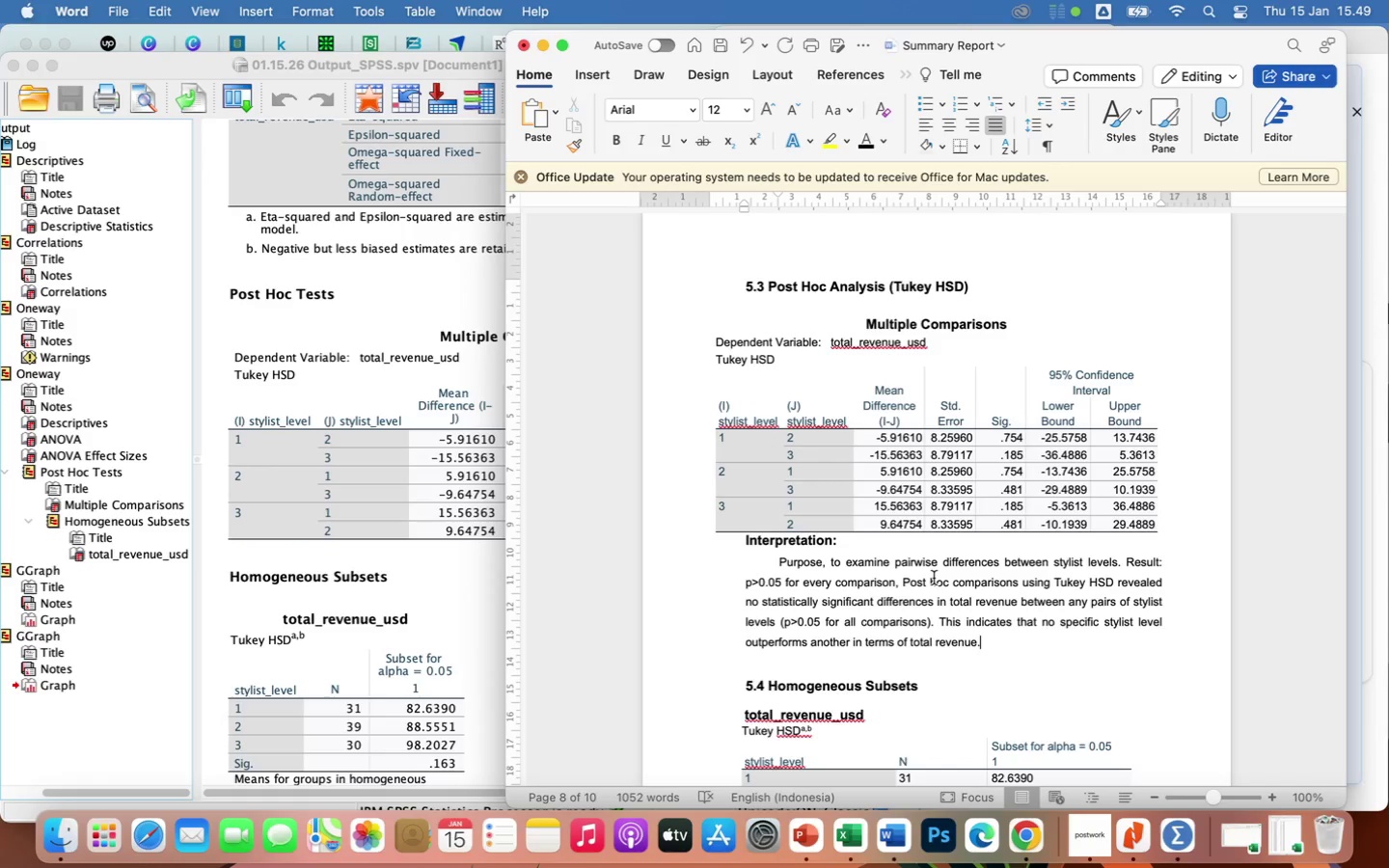 
scroll: coordinate [934, 579], scroll_direction: down, amount: 22.0
 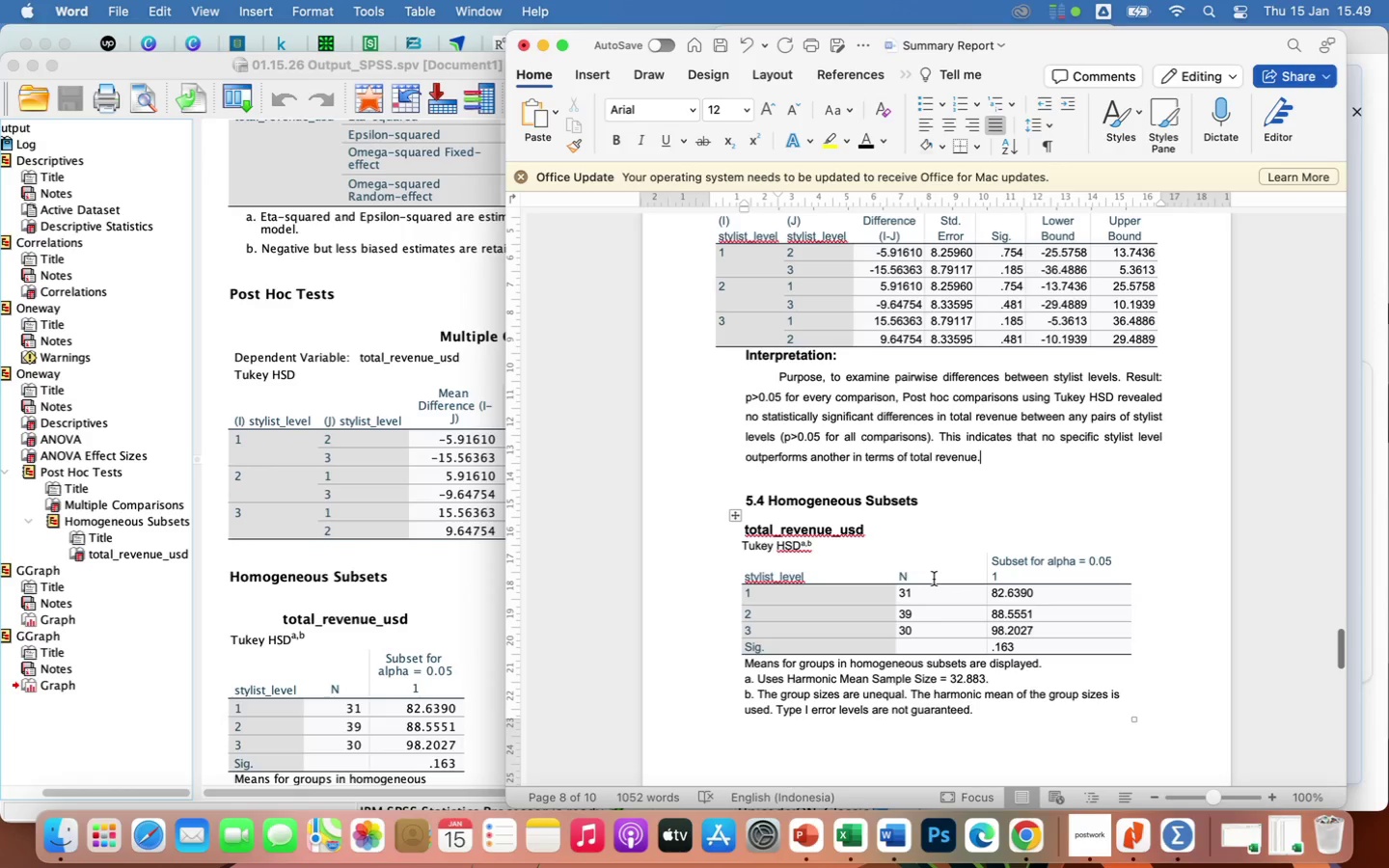 
wait(8.41)
 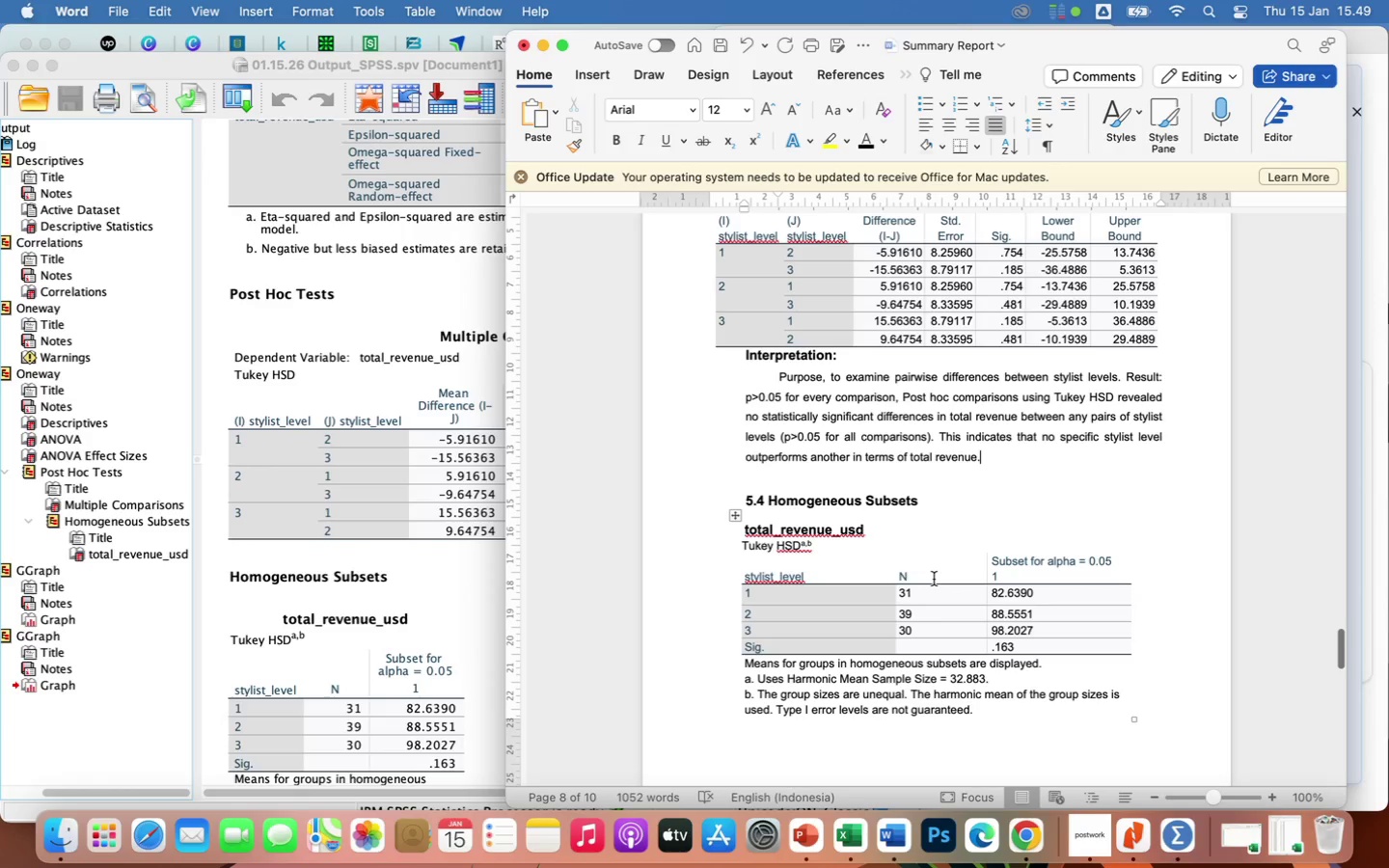 
left_click_drag(start_coordinate=[741, 588], to_coordinate=[736, 588])
 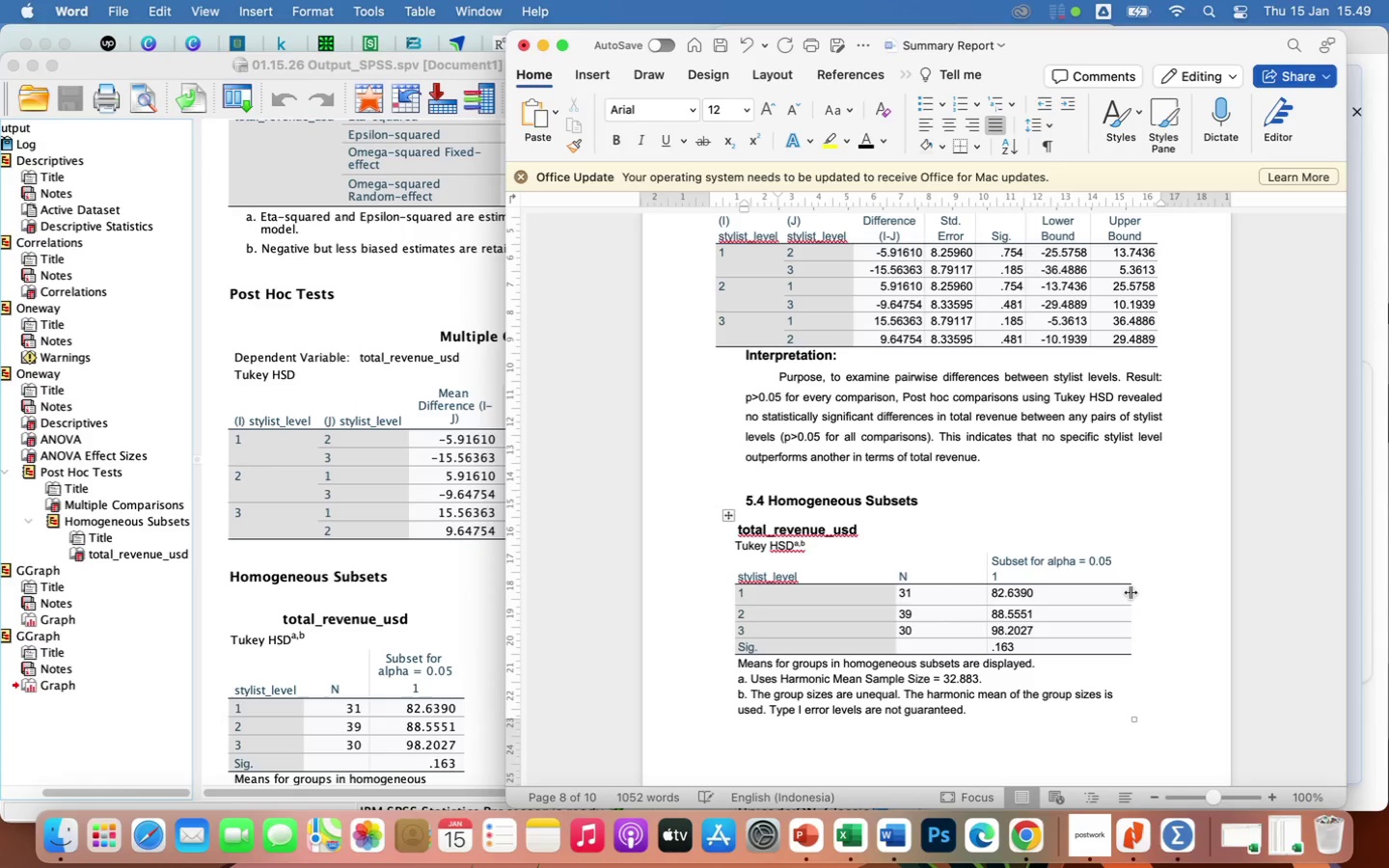 
left_click([1131, 593])
 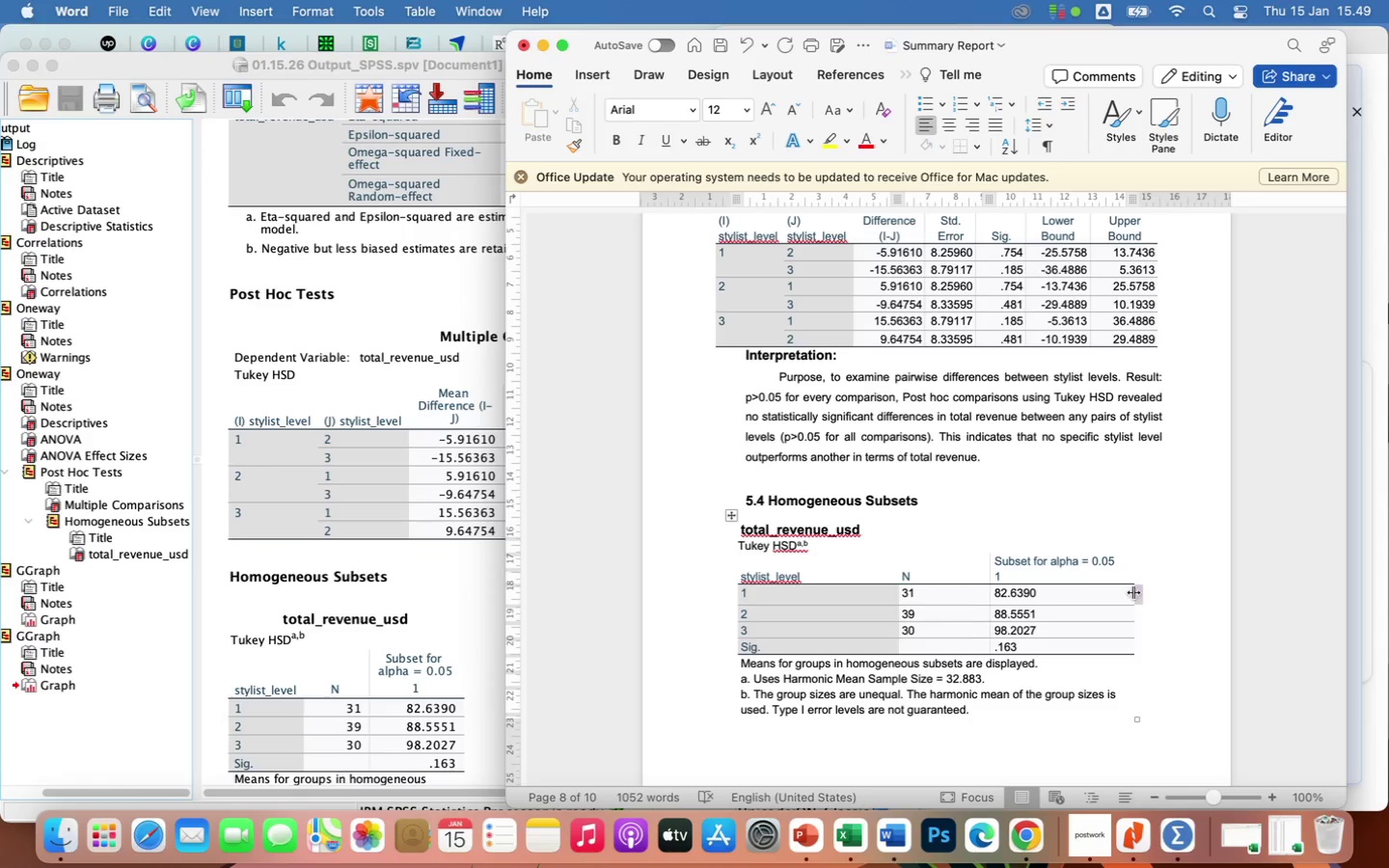 
left_click_drag(start_coordinate=[1132, 593], to_coordinate=[1151, 595])
 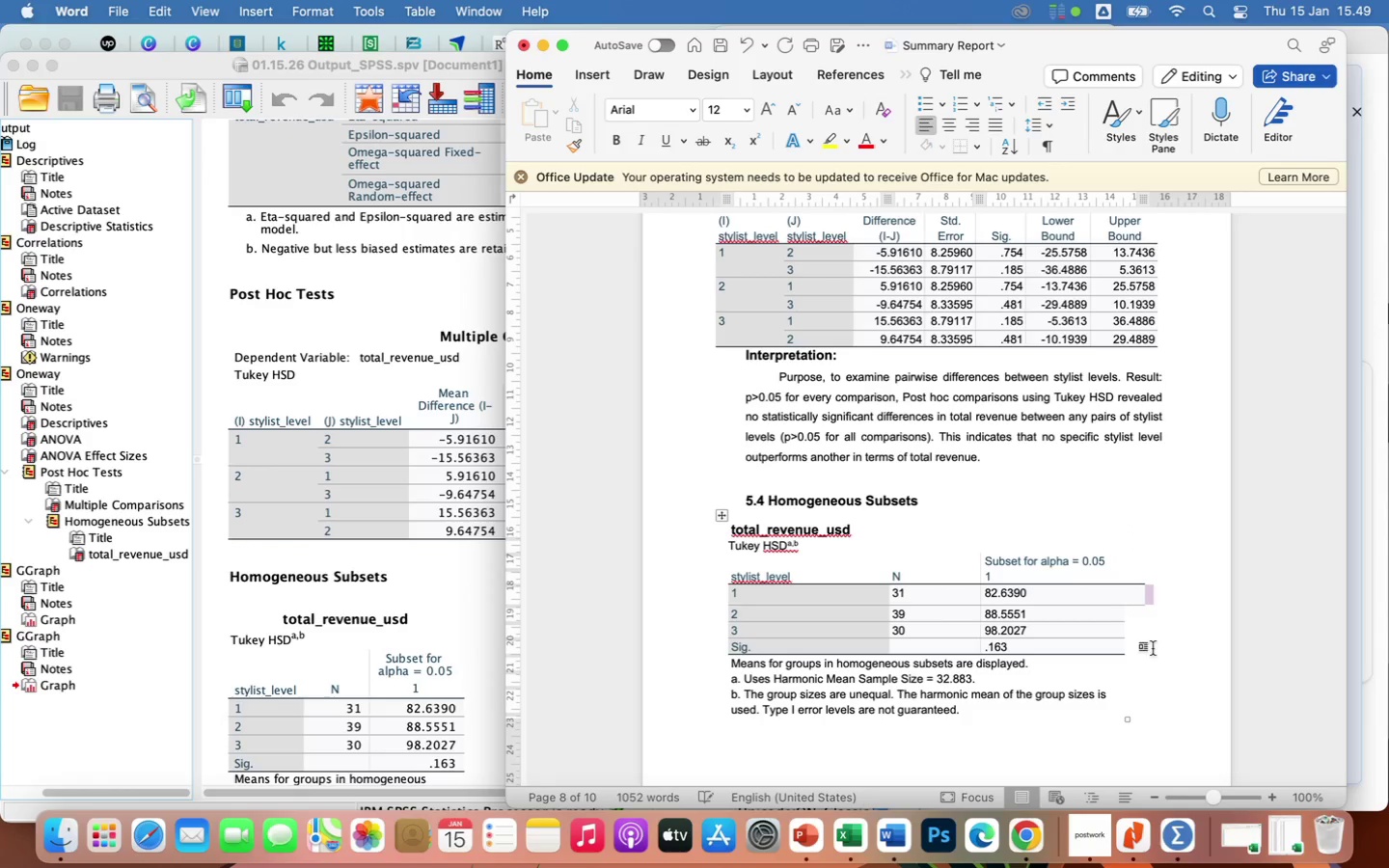 
left_click([1153, 653])
 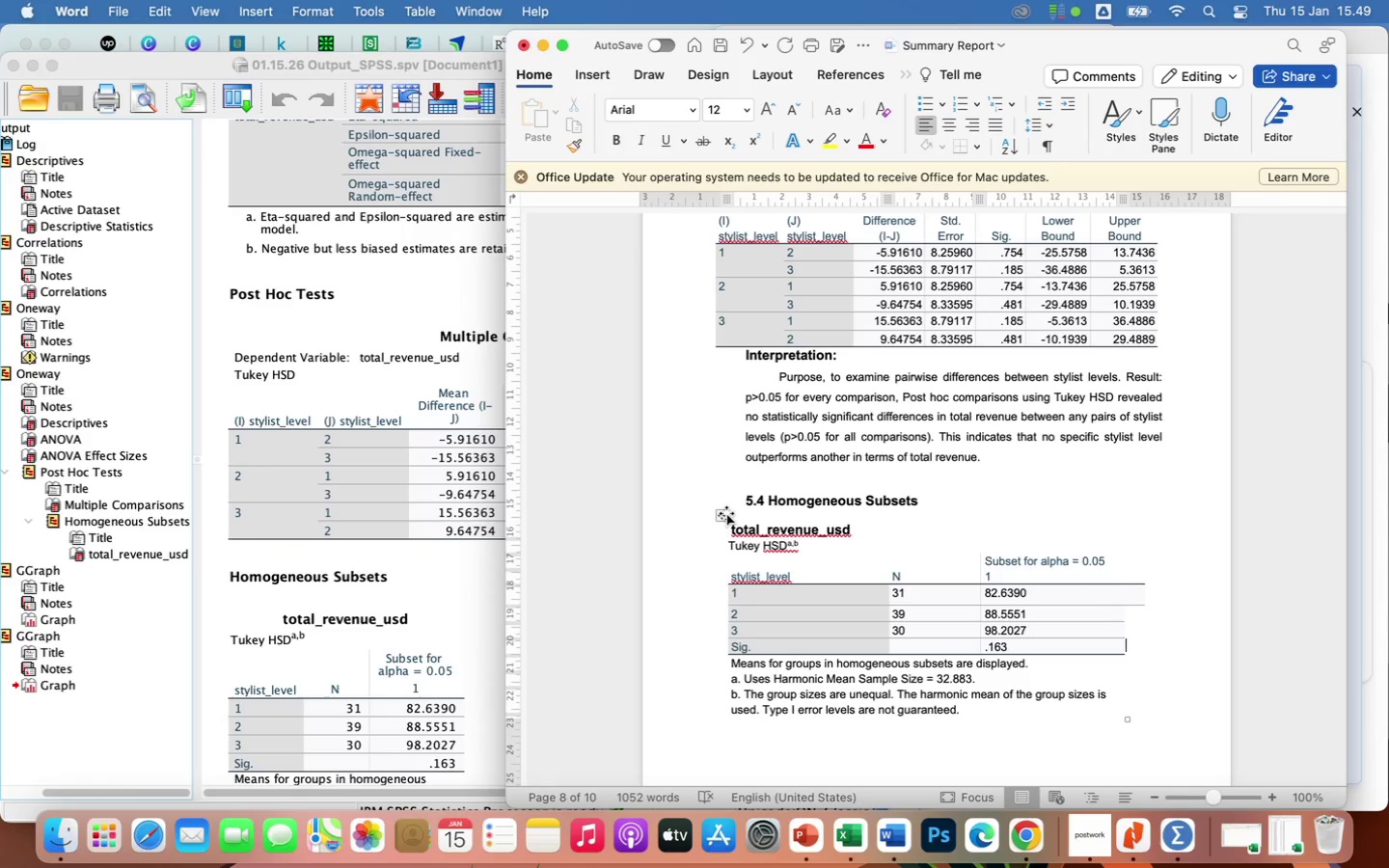 
left_click([723, 514])
 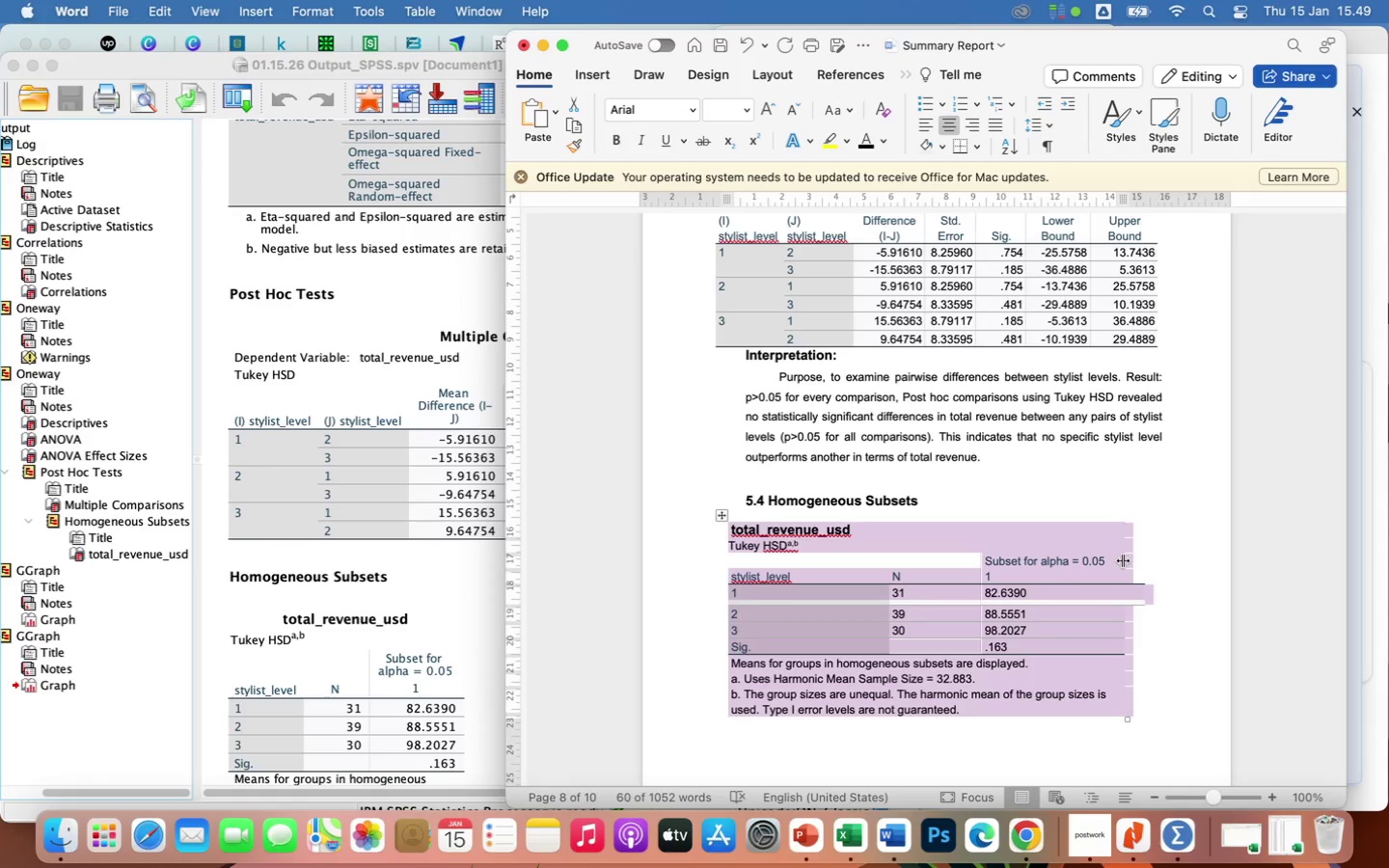 
left_click_drag(start_coordinate=[1124, 561], to_coordinate=[1147, 566])
 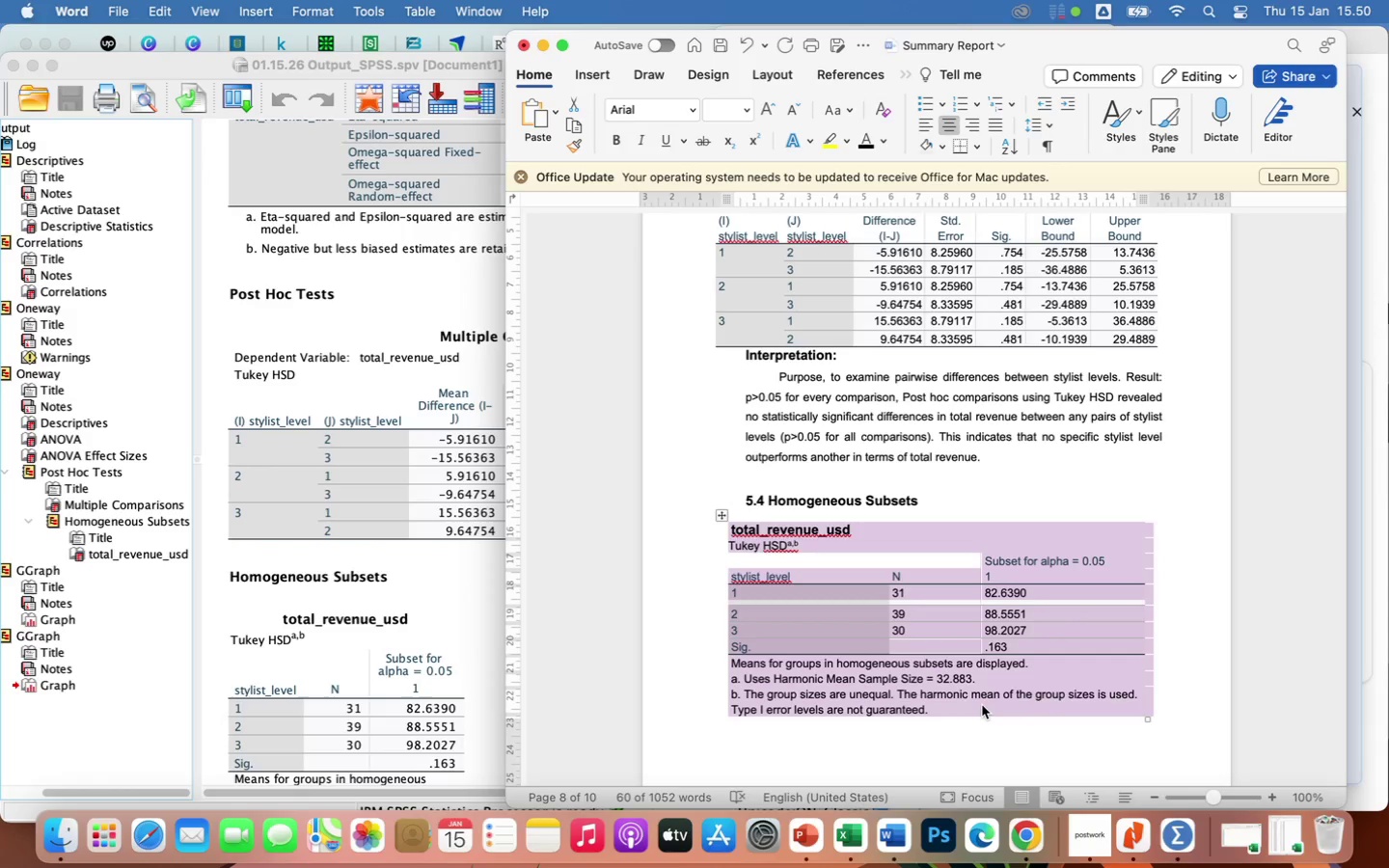 
wait(12.28)
 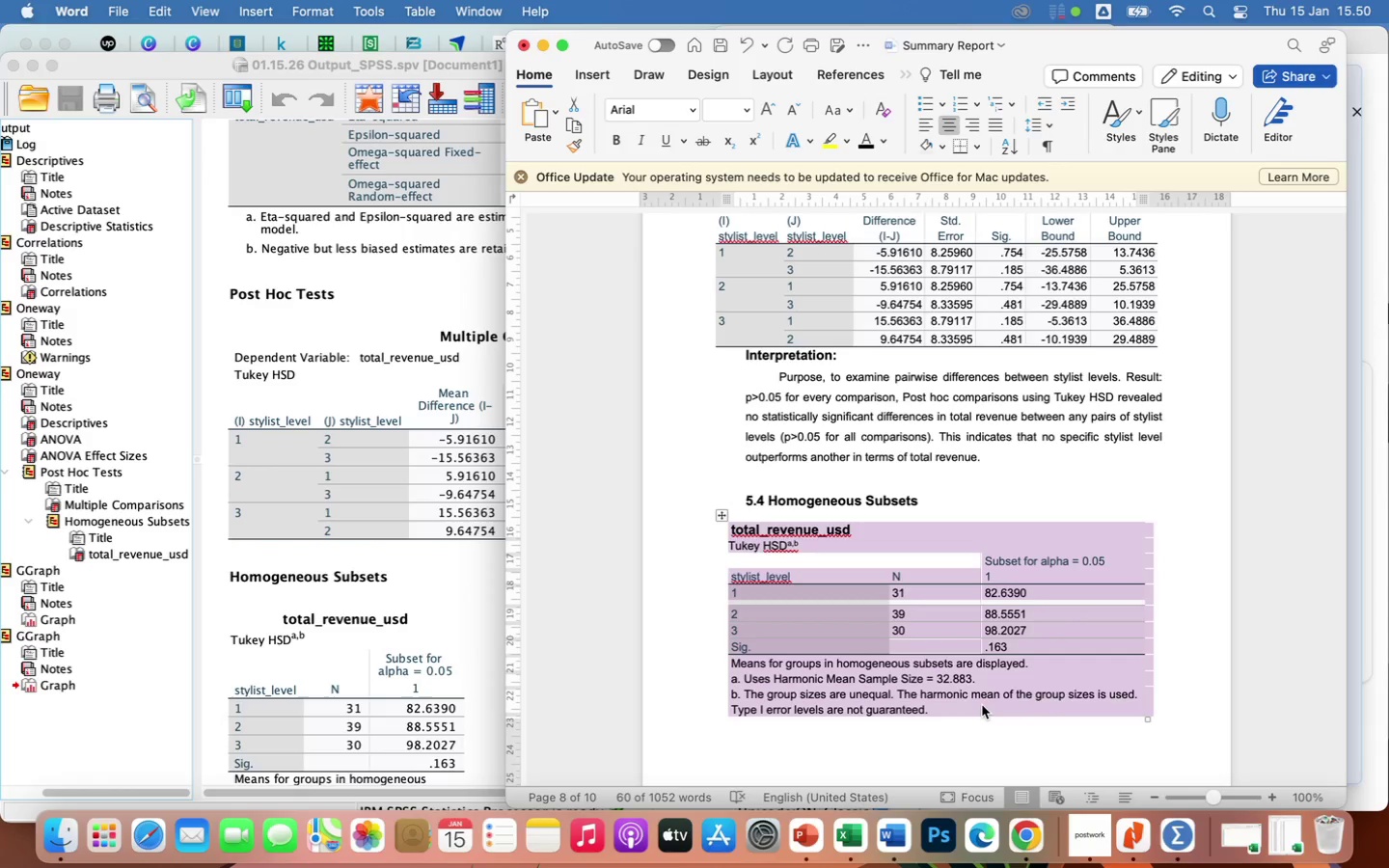 
left_click([787, 400])
 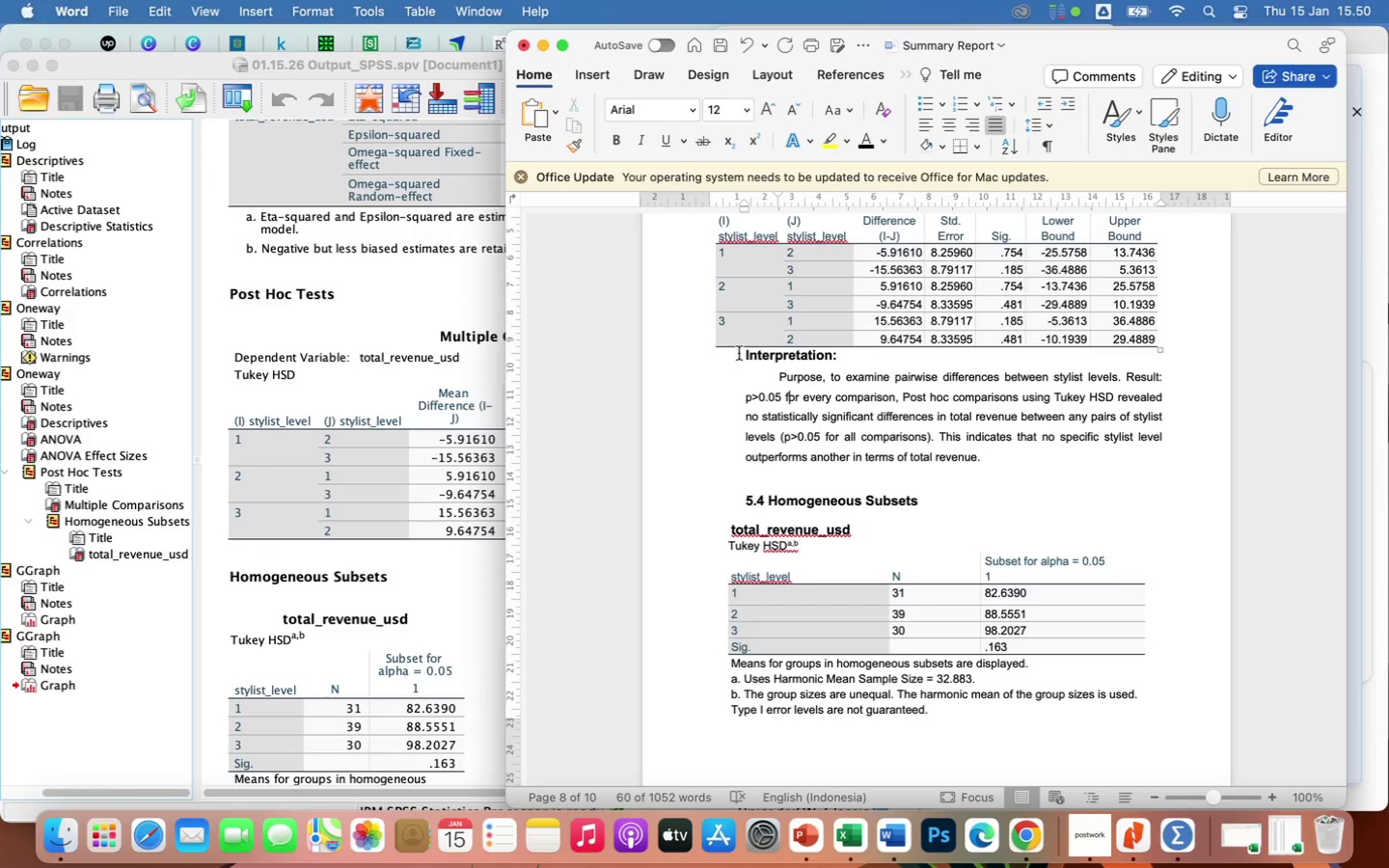 
left_click_drag(start_coordinate=[740, 353], to_coordinate=[984, 462])
 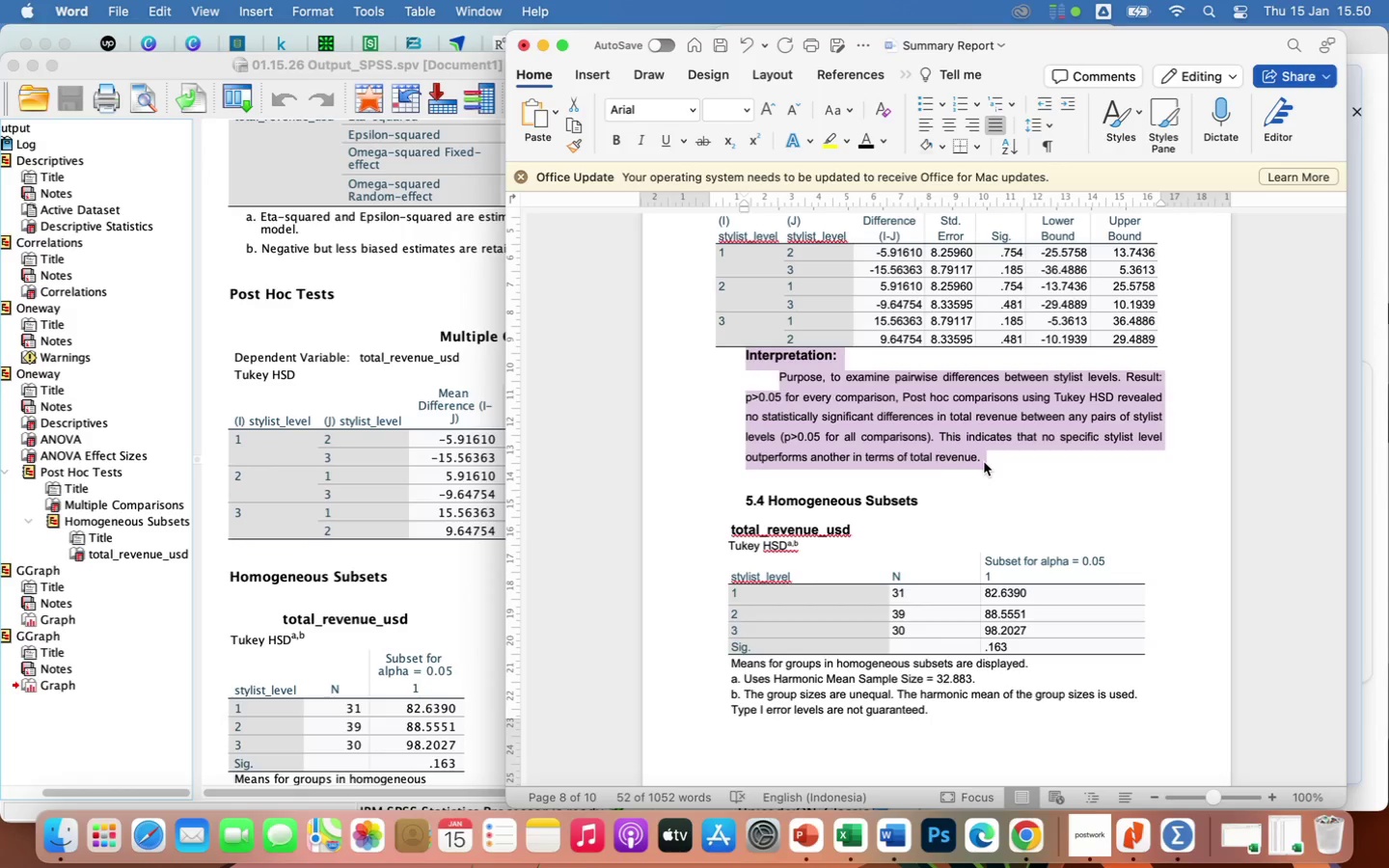 
key(Meta+C)
 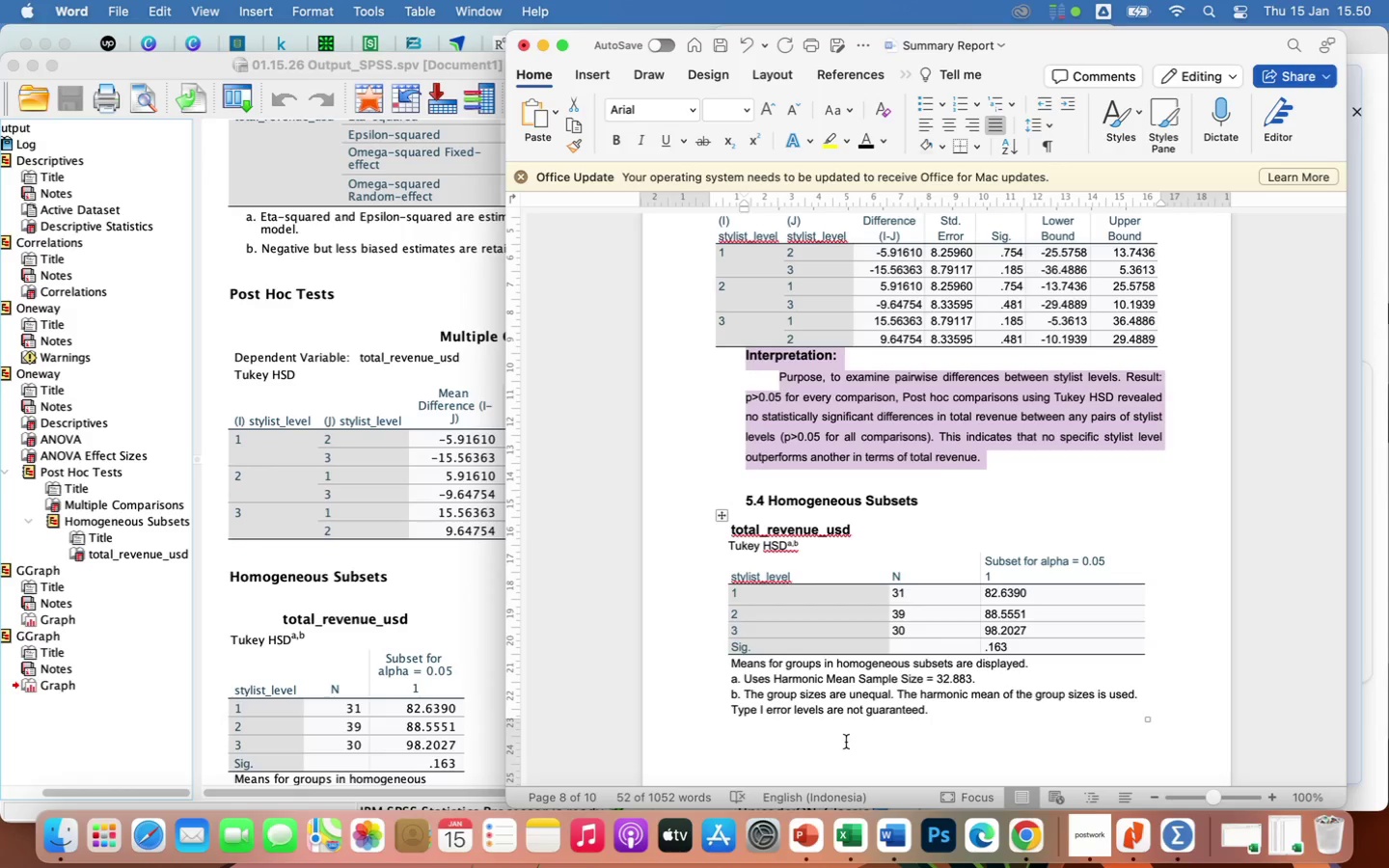 
left_click([842, 735])
 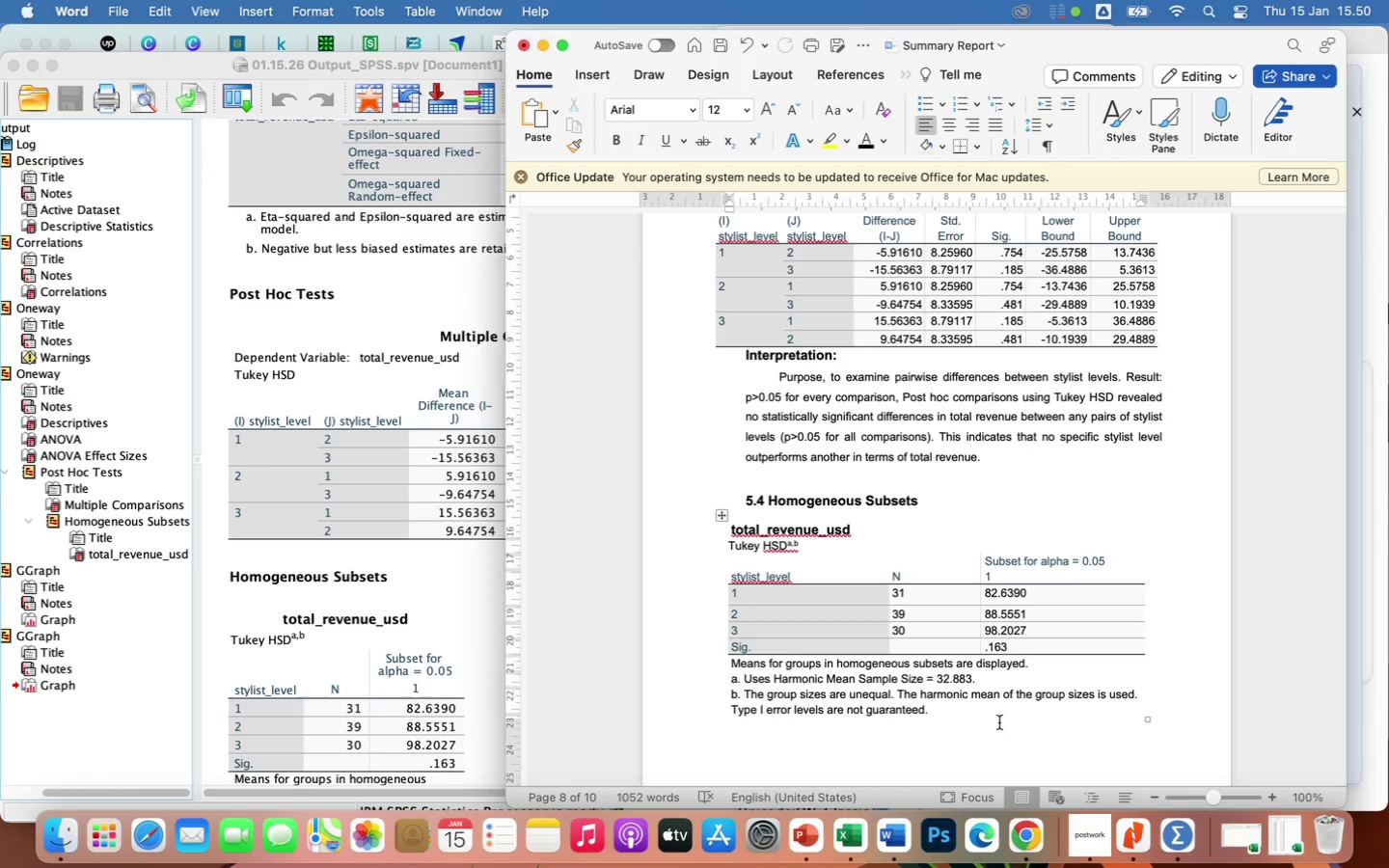 
left_click([992, 713])
 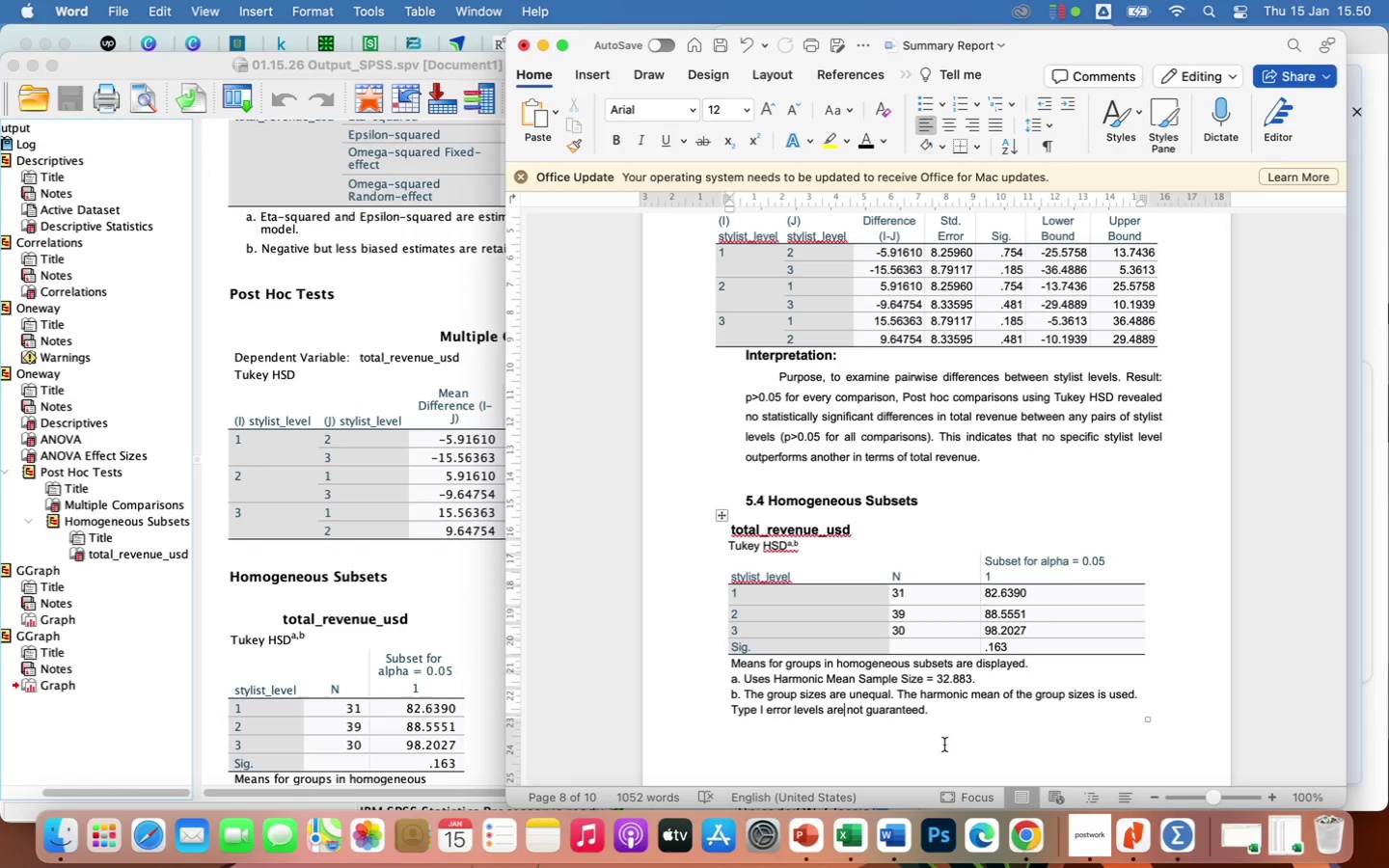 
left_click([944, 745])
 